 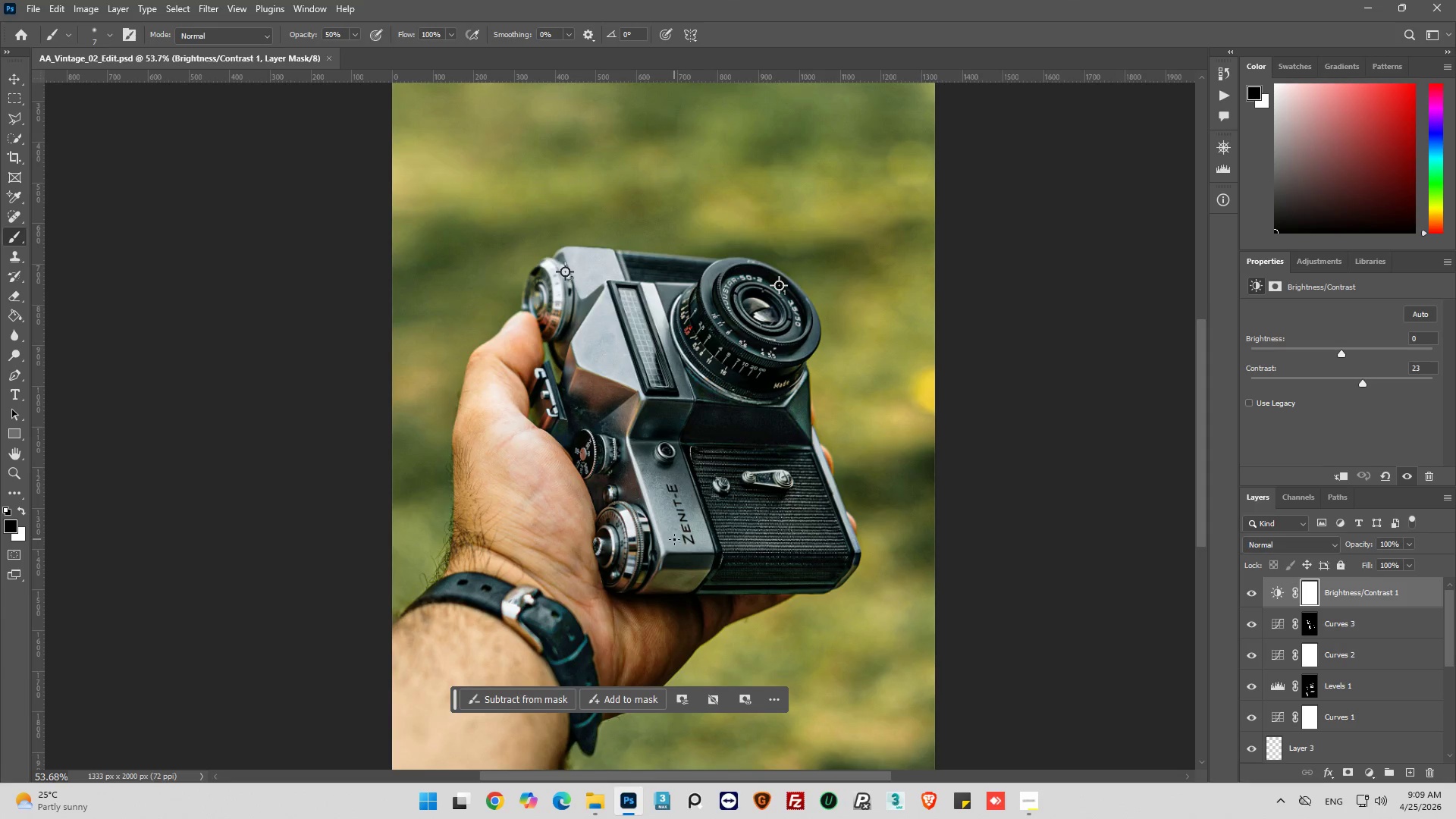 
scroll: coordinate [626, 337], scroll_direction: up, amount: 8.0
 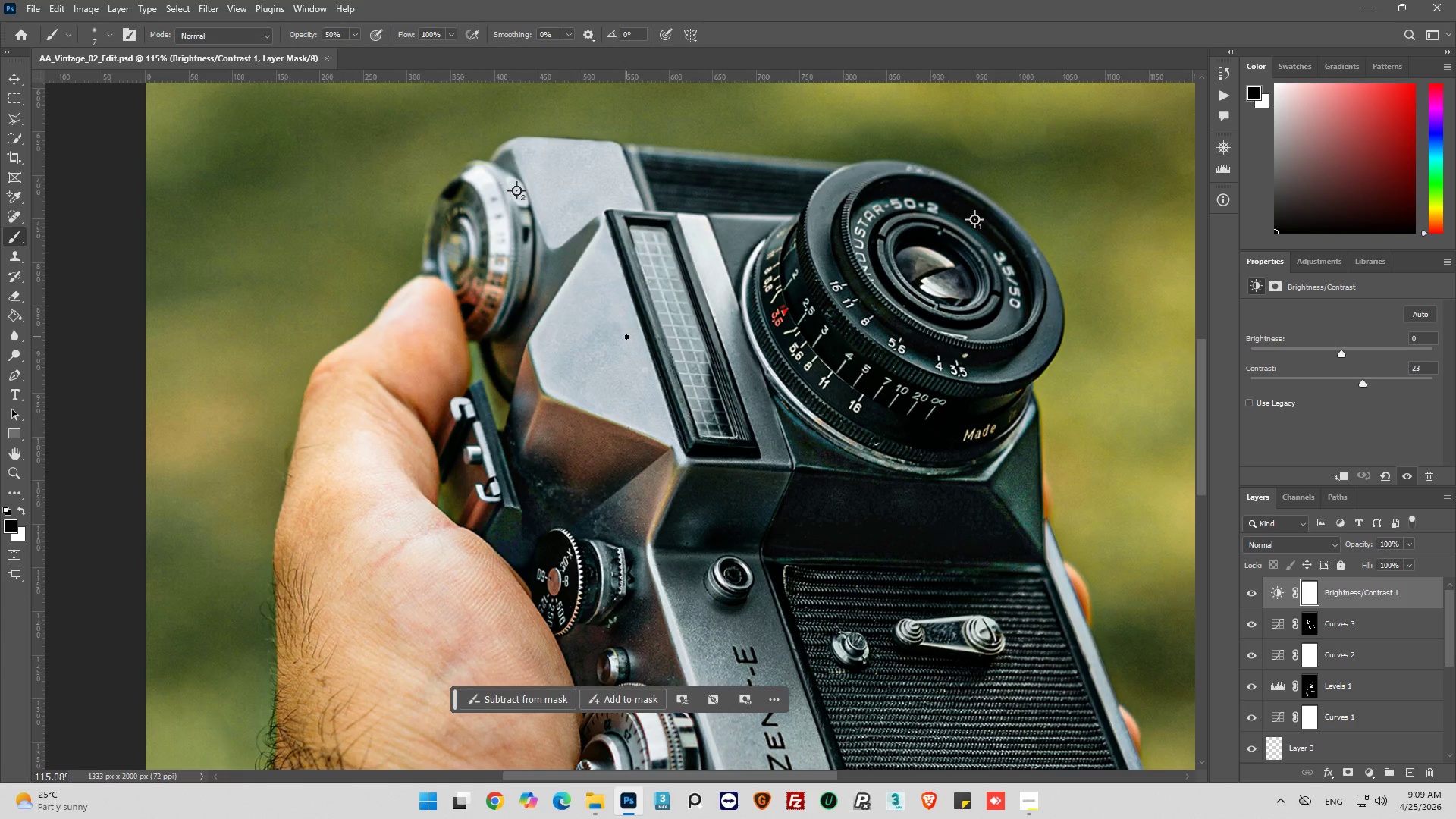 
hold_key(key=AltLeft, duration=0.8)
hold_key(key=AltLeft, duration=0.31)
scroll: coordinate [626, 337], scroll_direction: down, amount: 8.0
 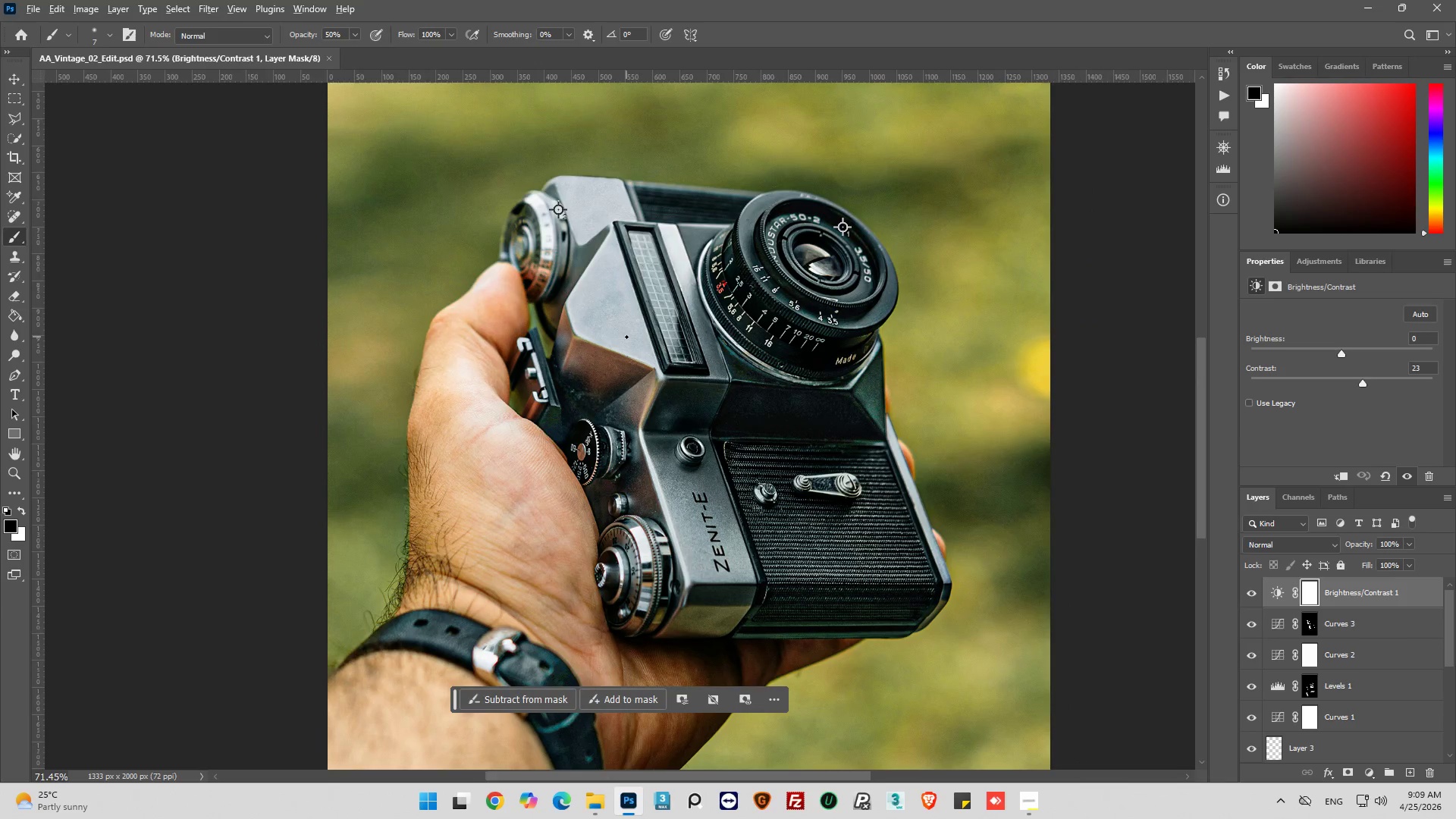 
hold_key(key=AltLeft, duration=0.73)
 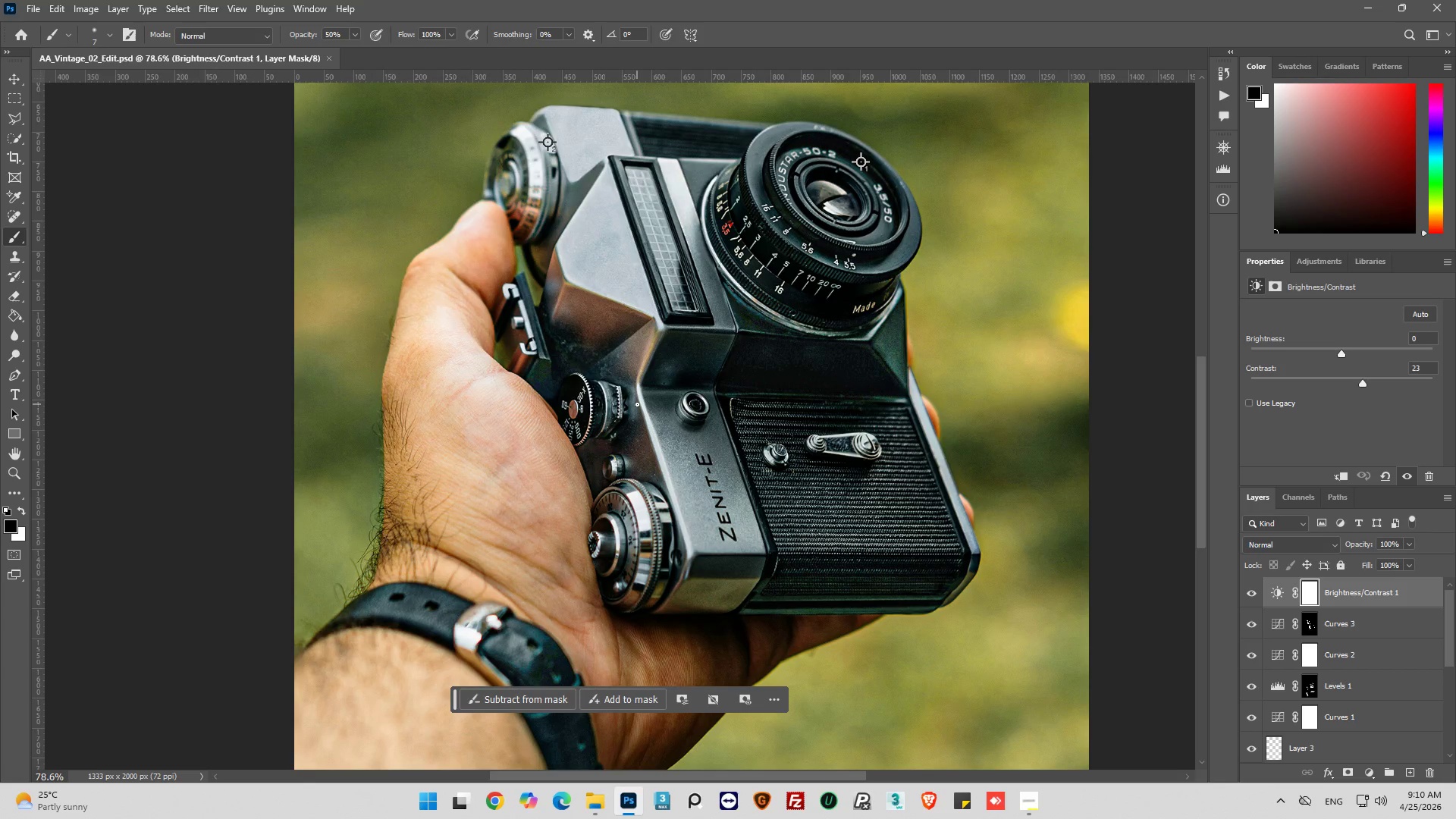 
scroll: coordinate [626, 337], scroll_direction: down, amount: 2.0
 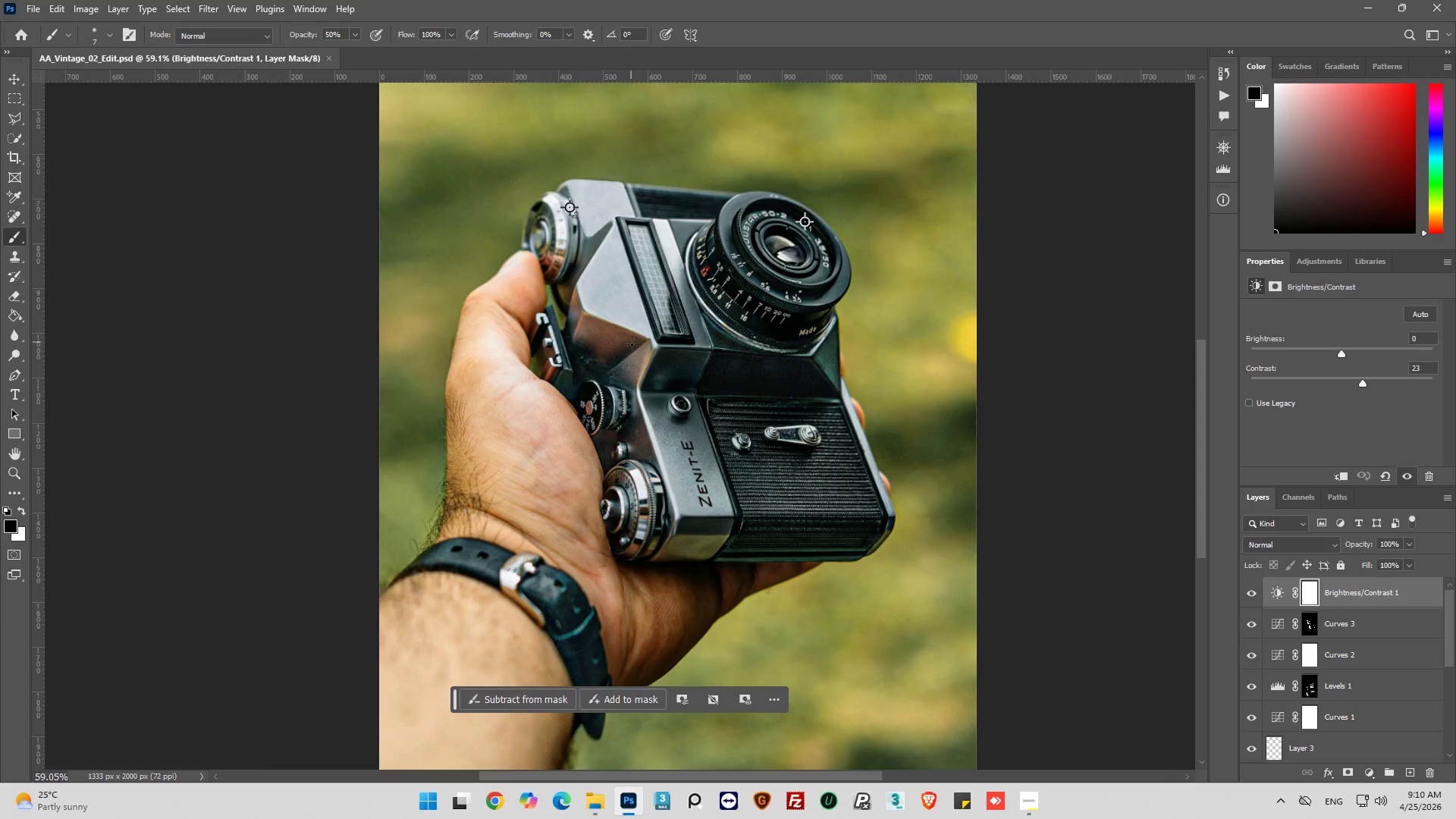 
scroll: coordinate [637, 404], scroll_direction: up, amount: 3.0
 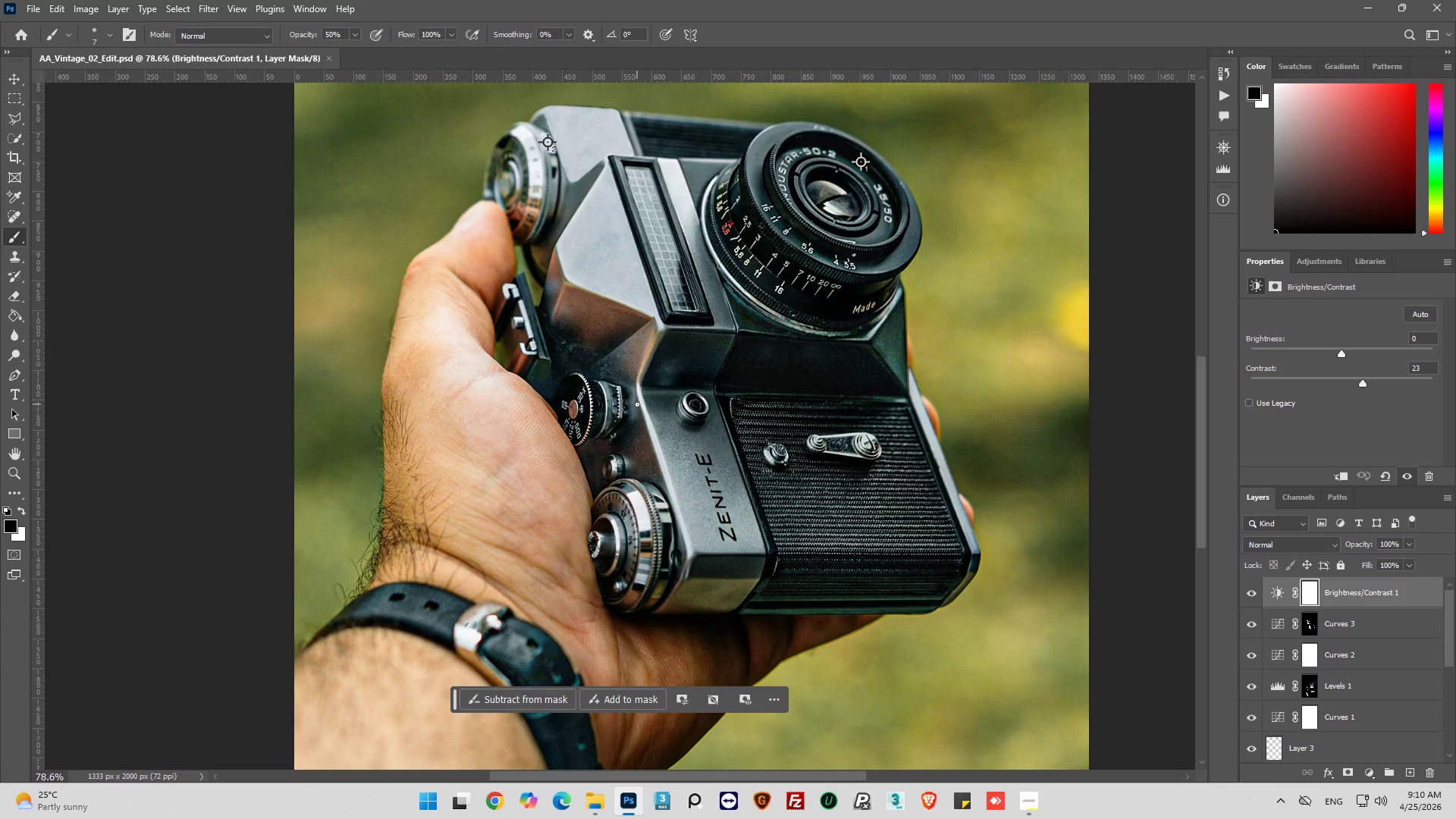 
hold_key(key=AltLeft, duration=0.36)
scroll: coordinate [637, 404], scroll_direction: up, amount: 2.0
 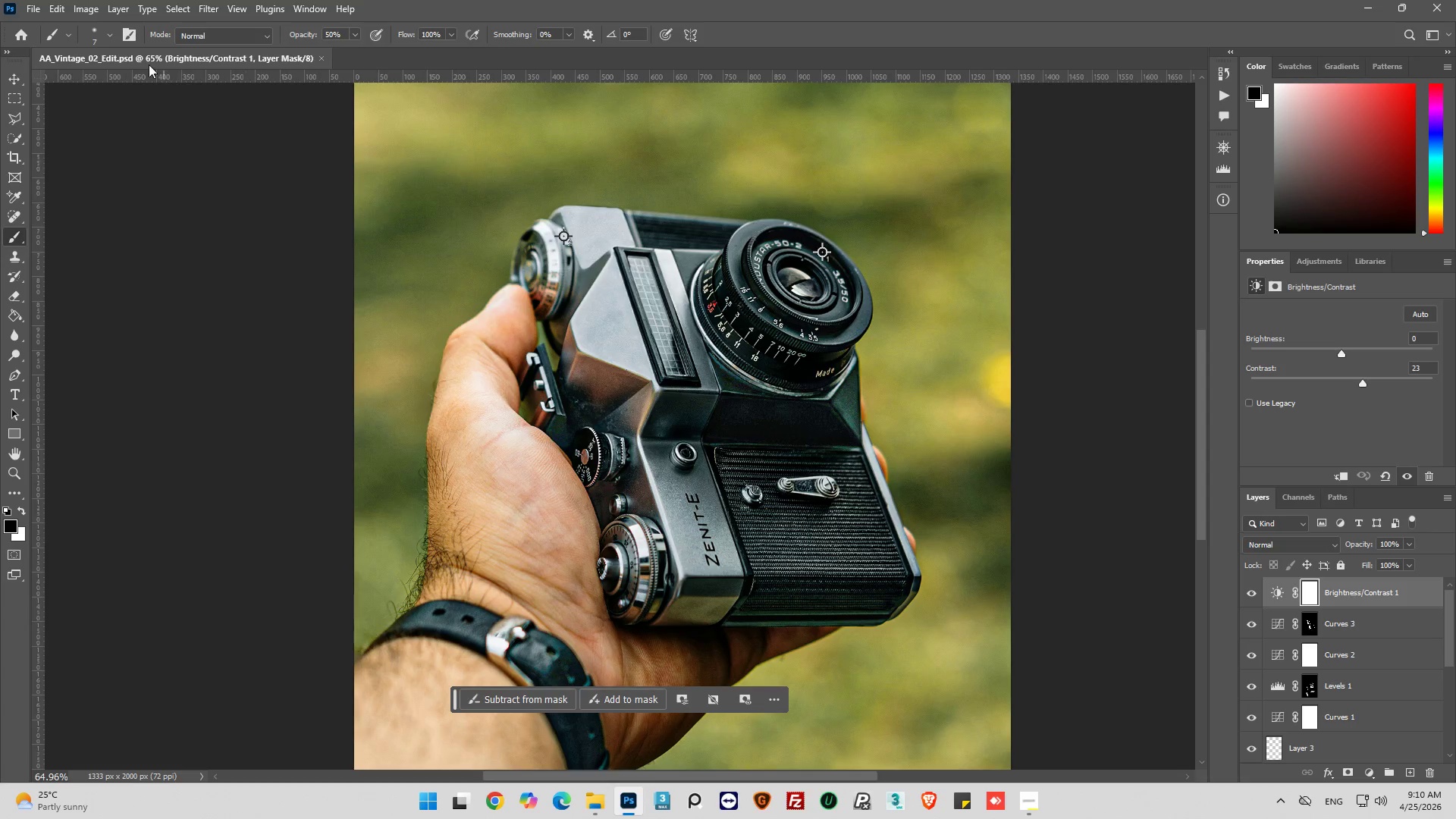 
left_click([39, 8])
 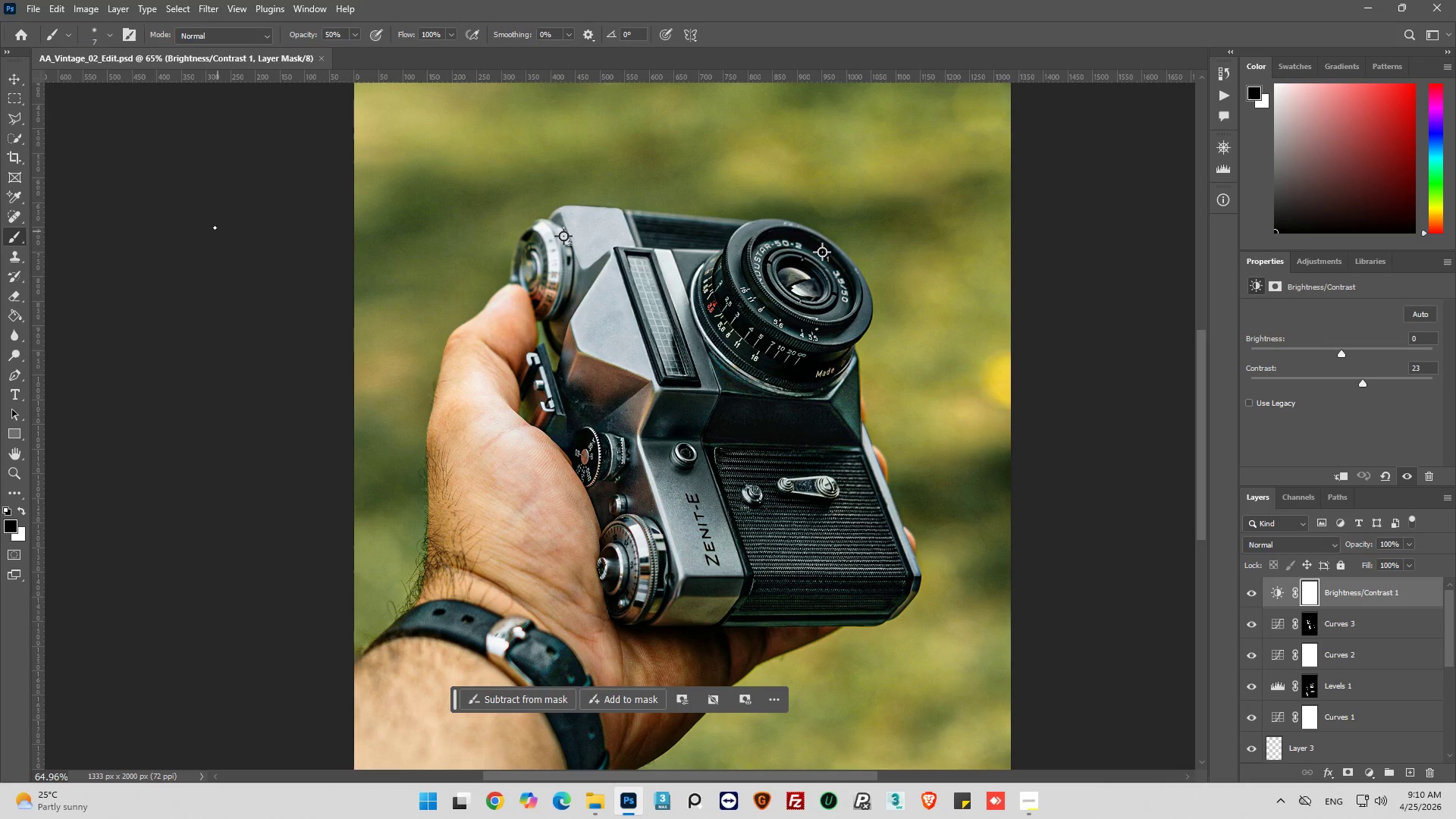 
wait(5.14)
 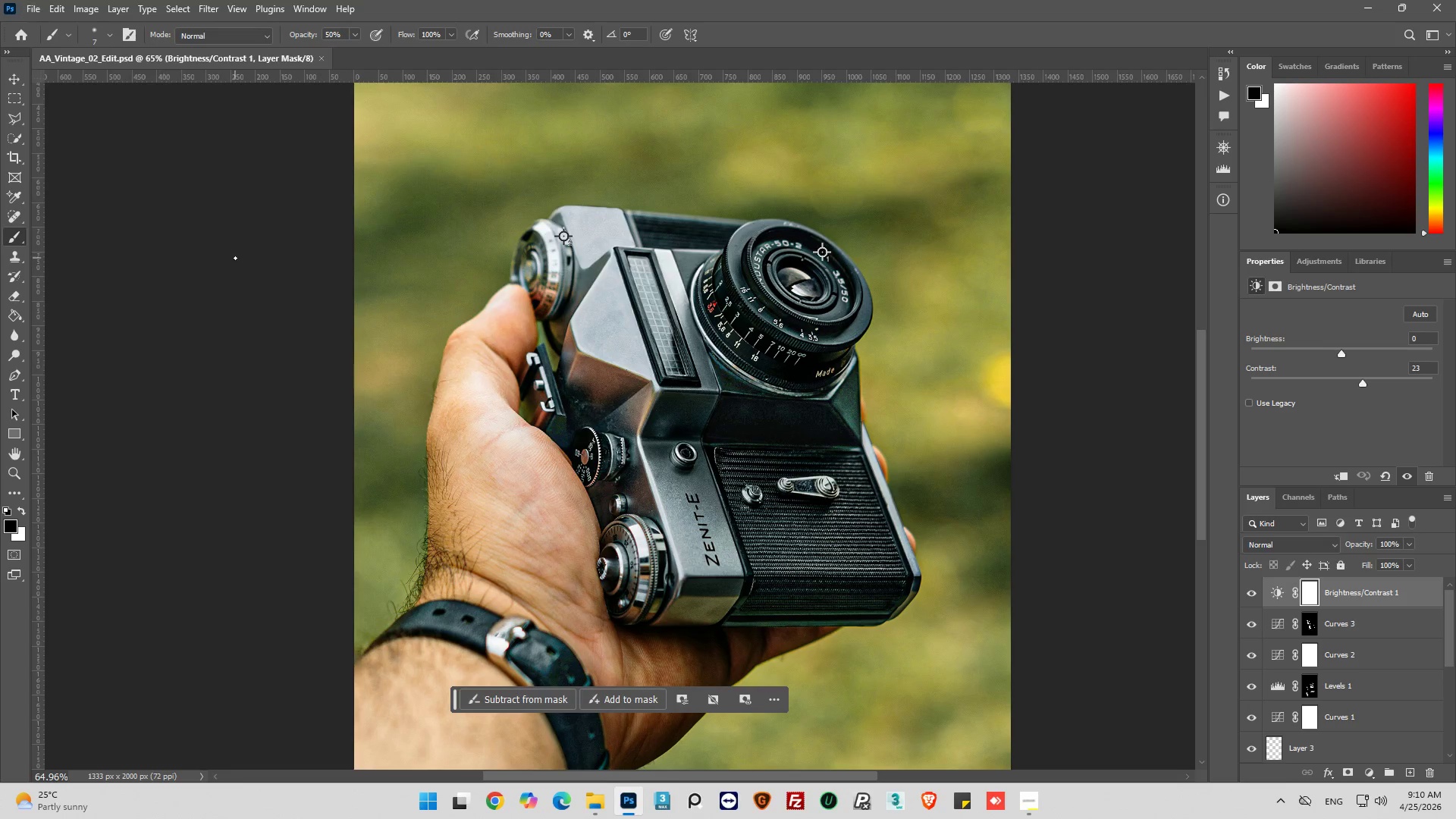 
left_click([28, 11])
 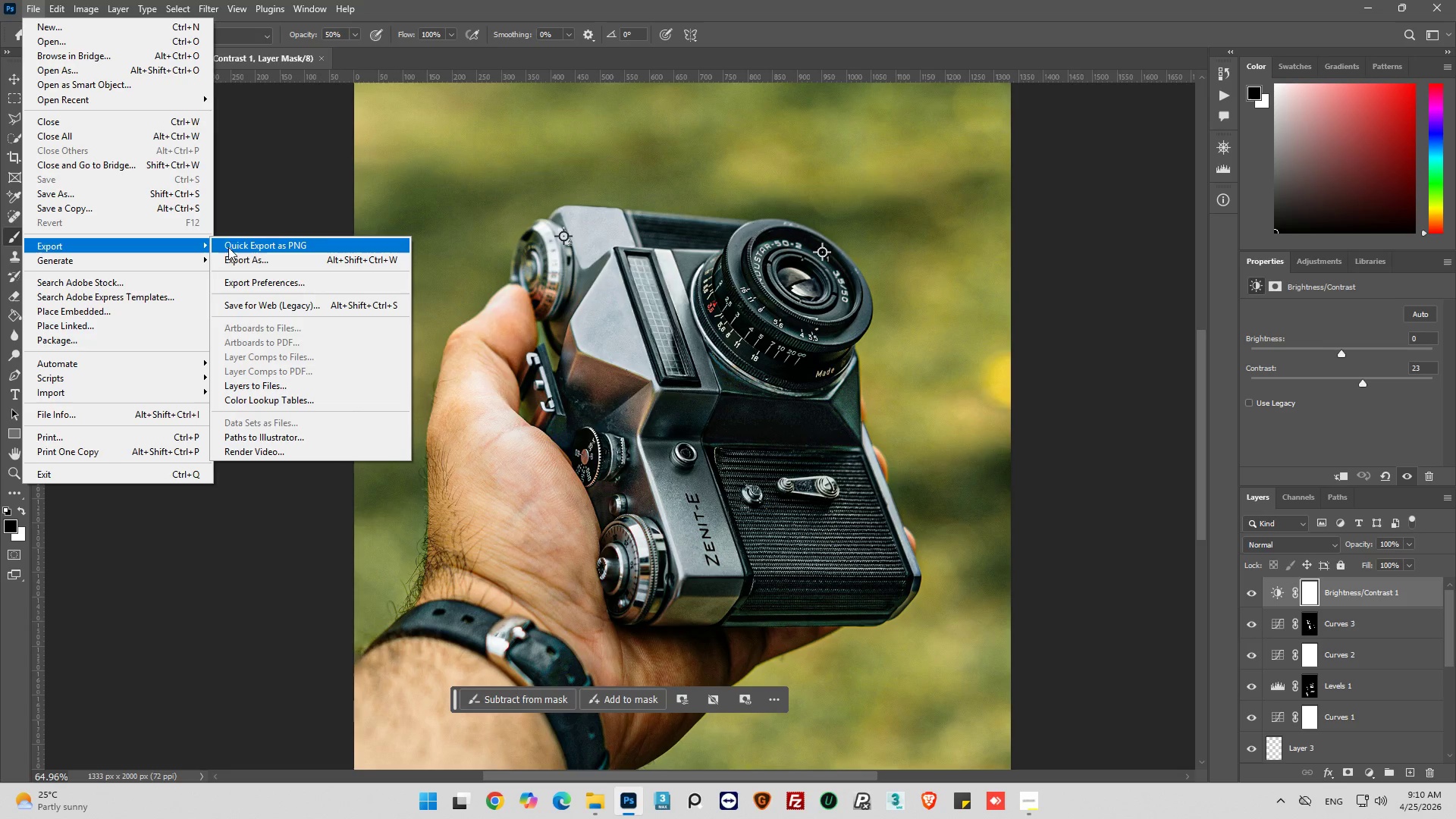 
left_click([273, 262])
 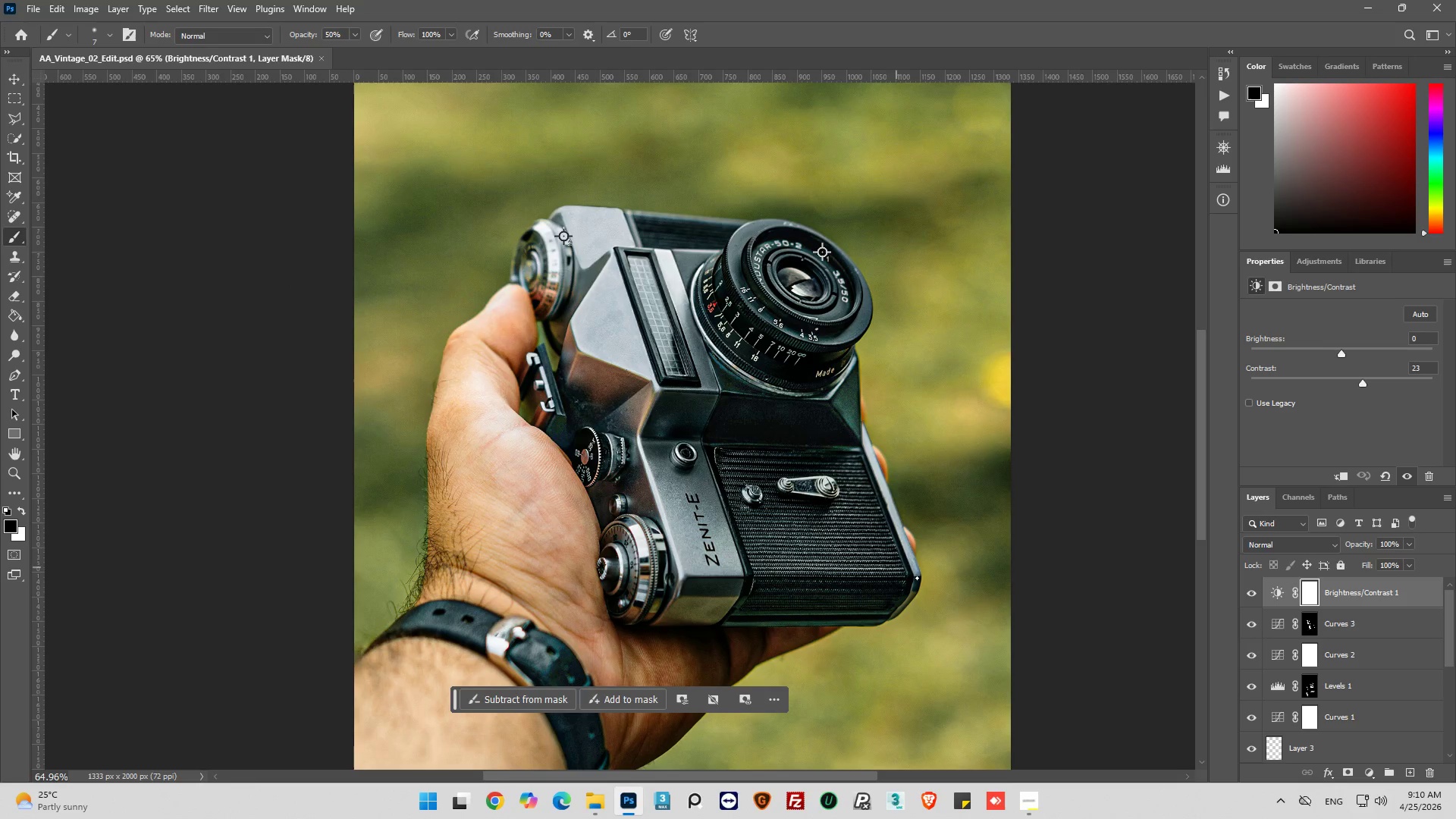 
mouse_move([940, 608])
 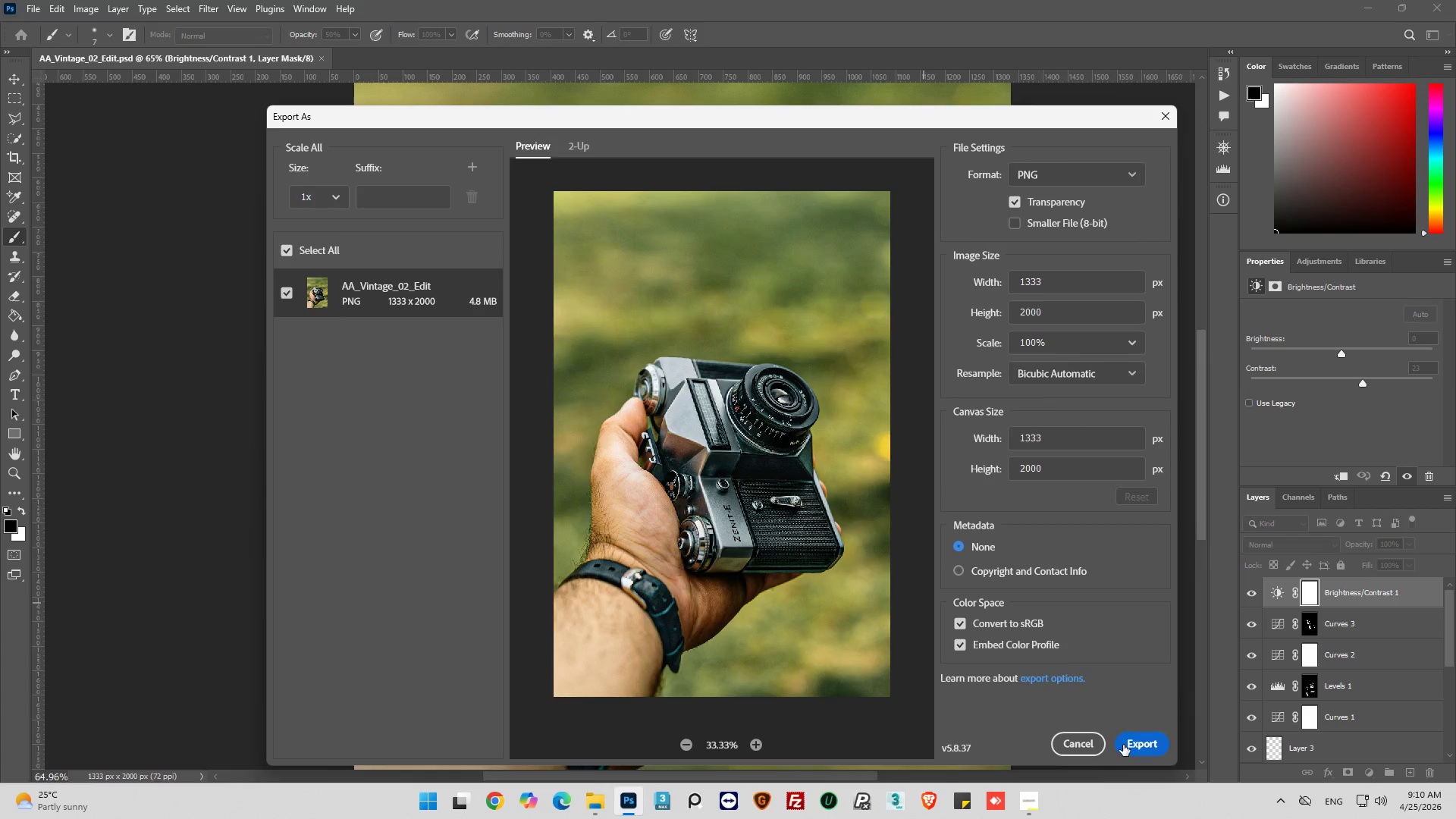 
left_click([1125, 742])
 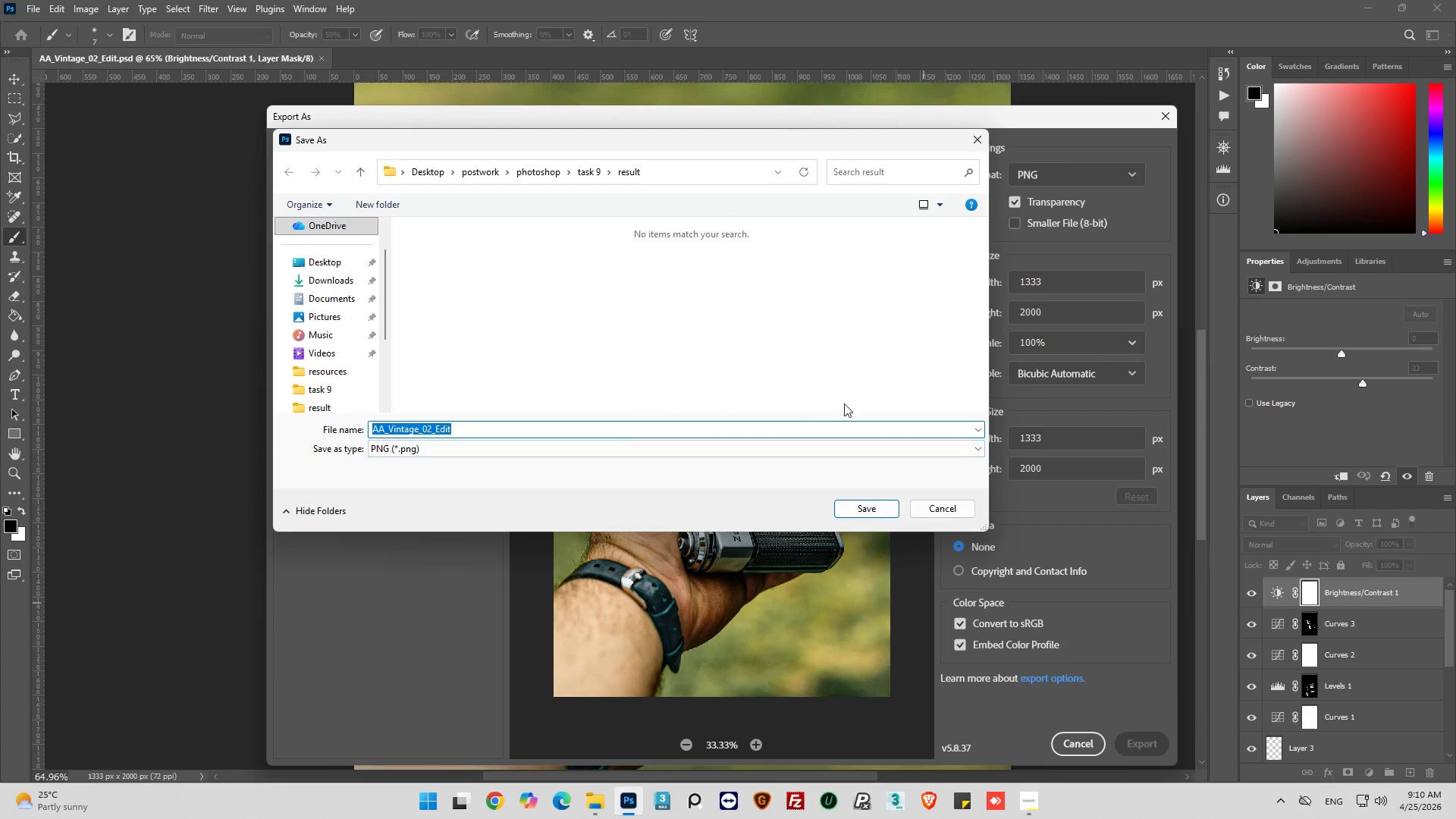 
left_click([968, 146])
 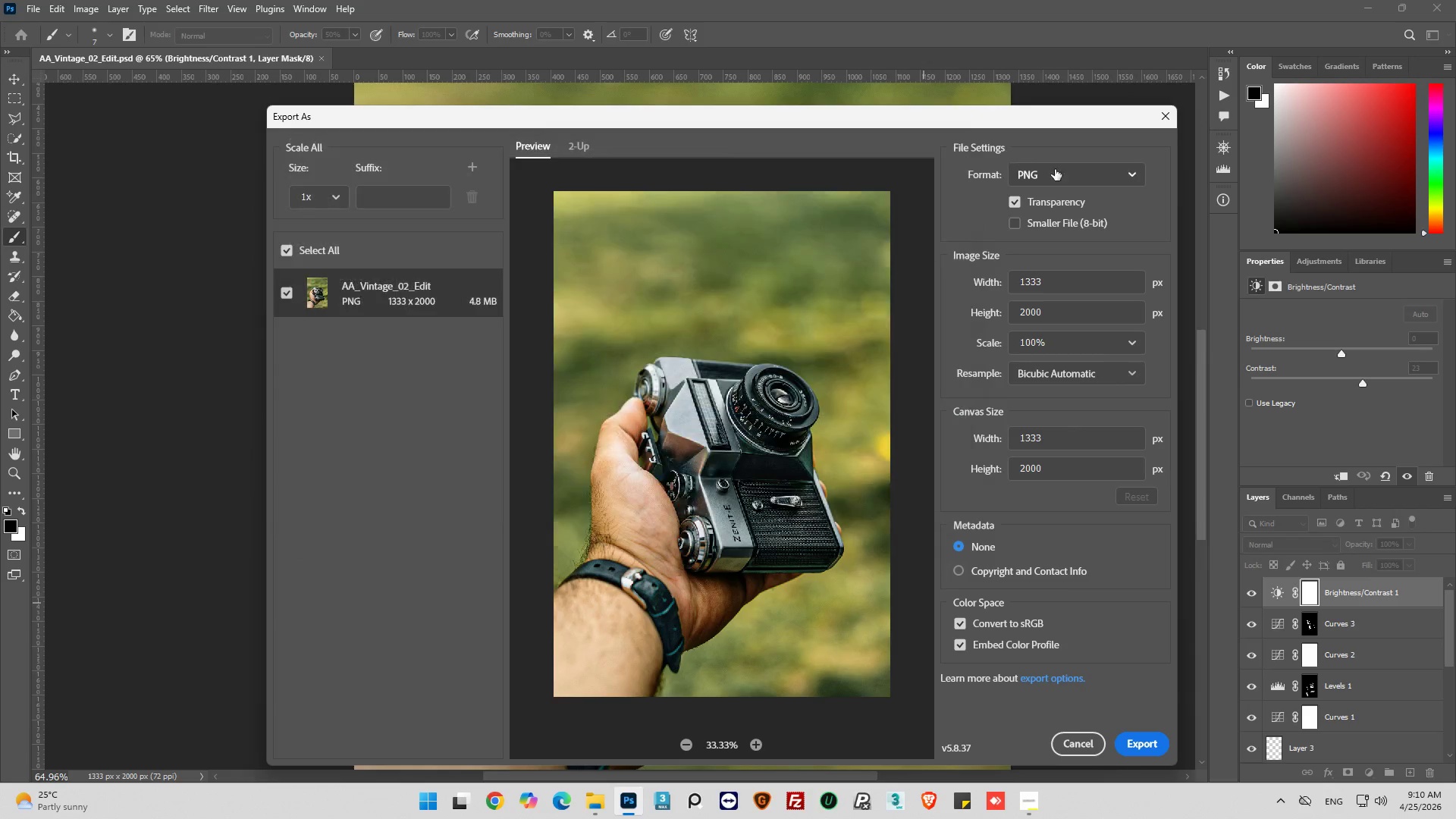 
left_click([1076, 168])
 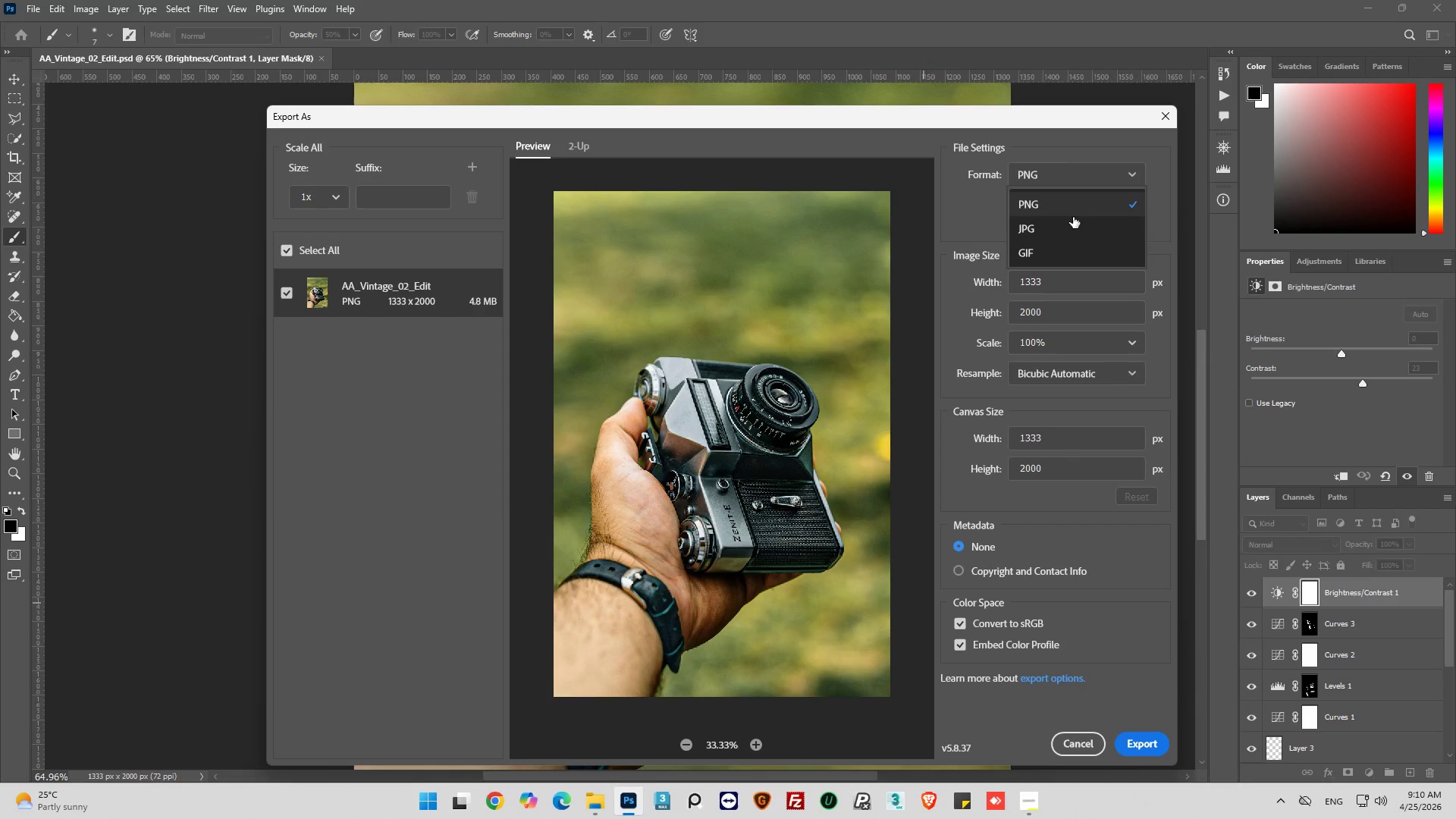 
left_click([1072, 228])
 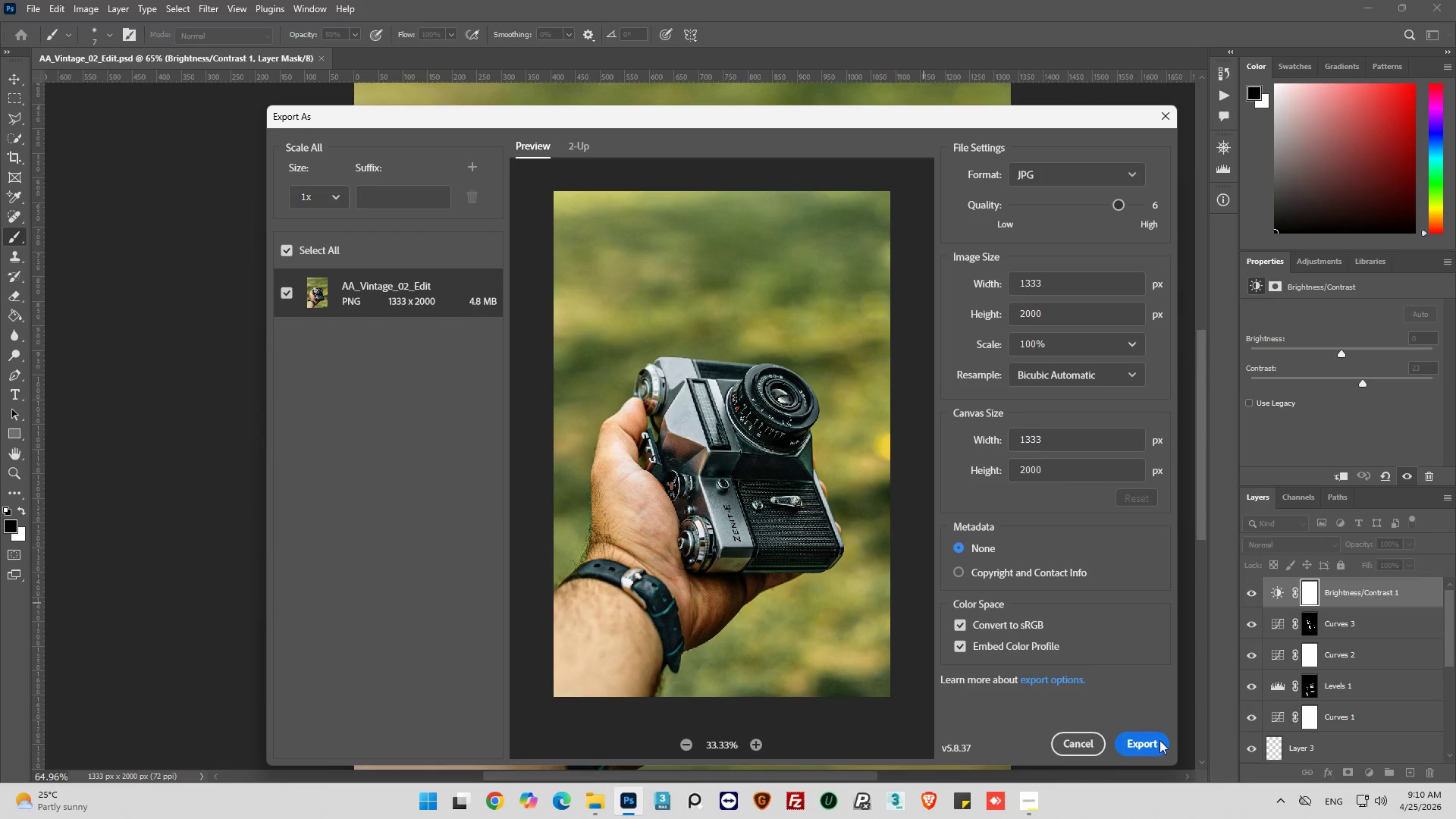 
left_click([1147, 739])
 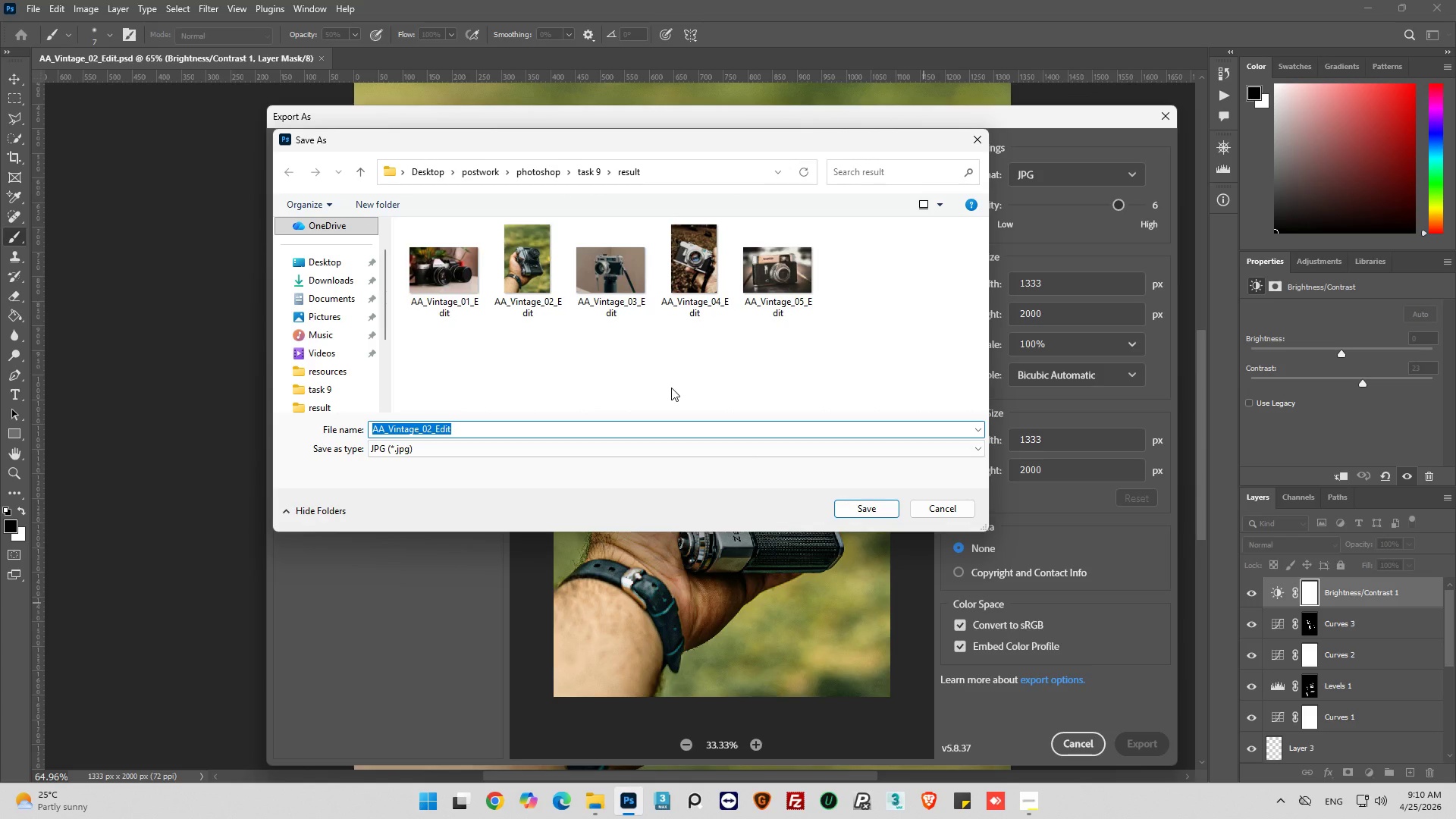 
wait(10.12)
 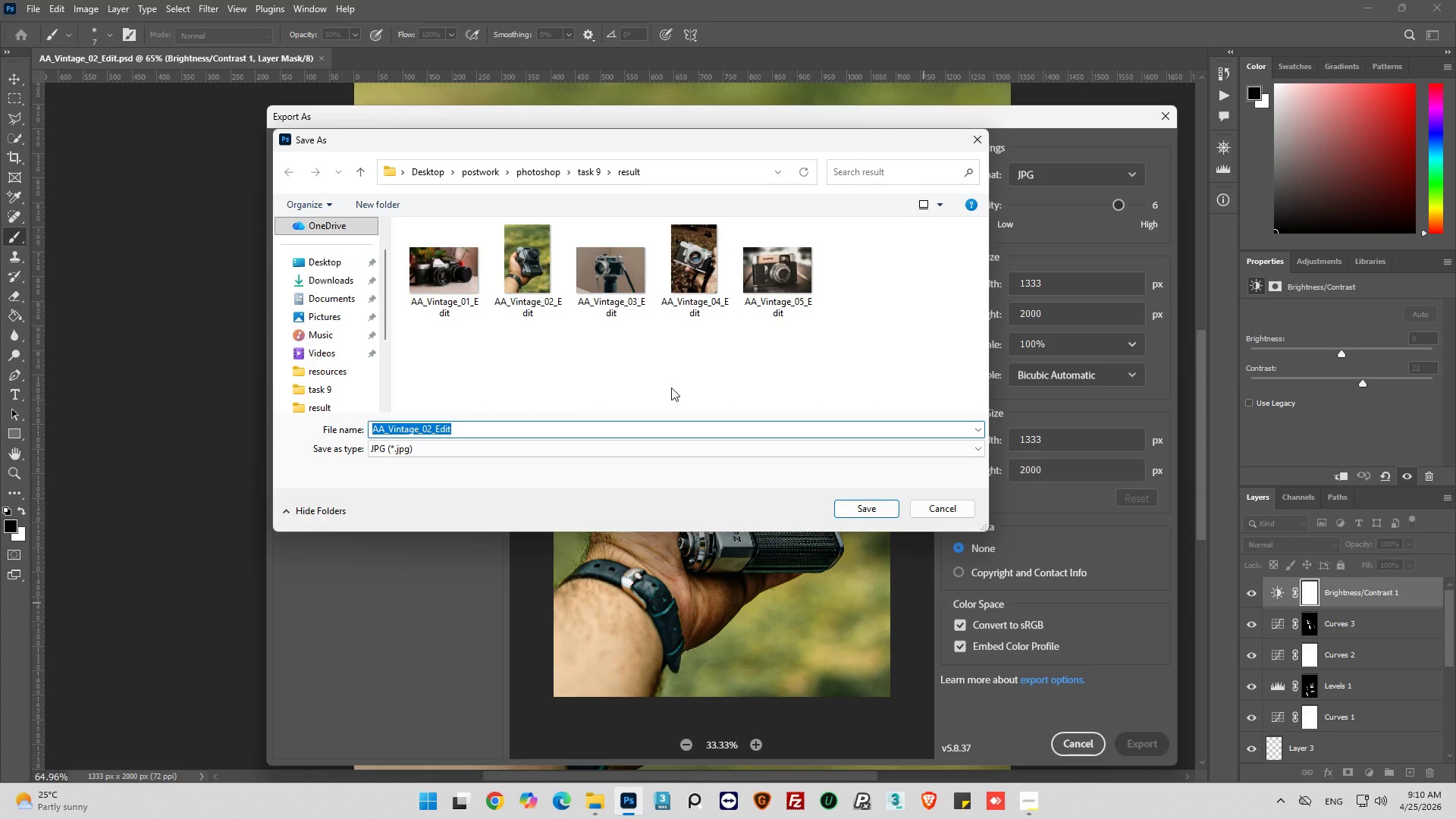 
left_click([852, 501])
 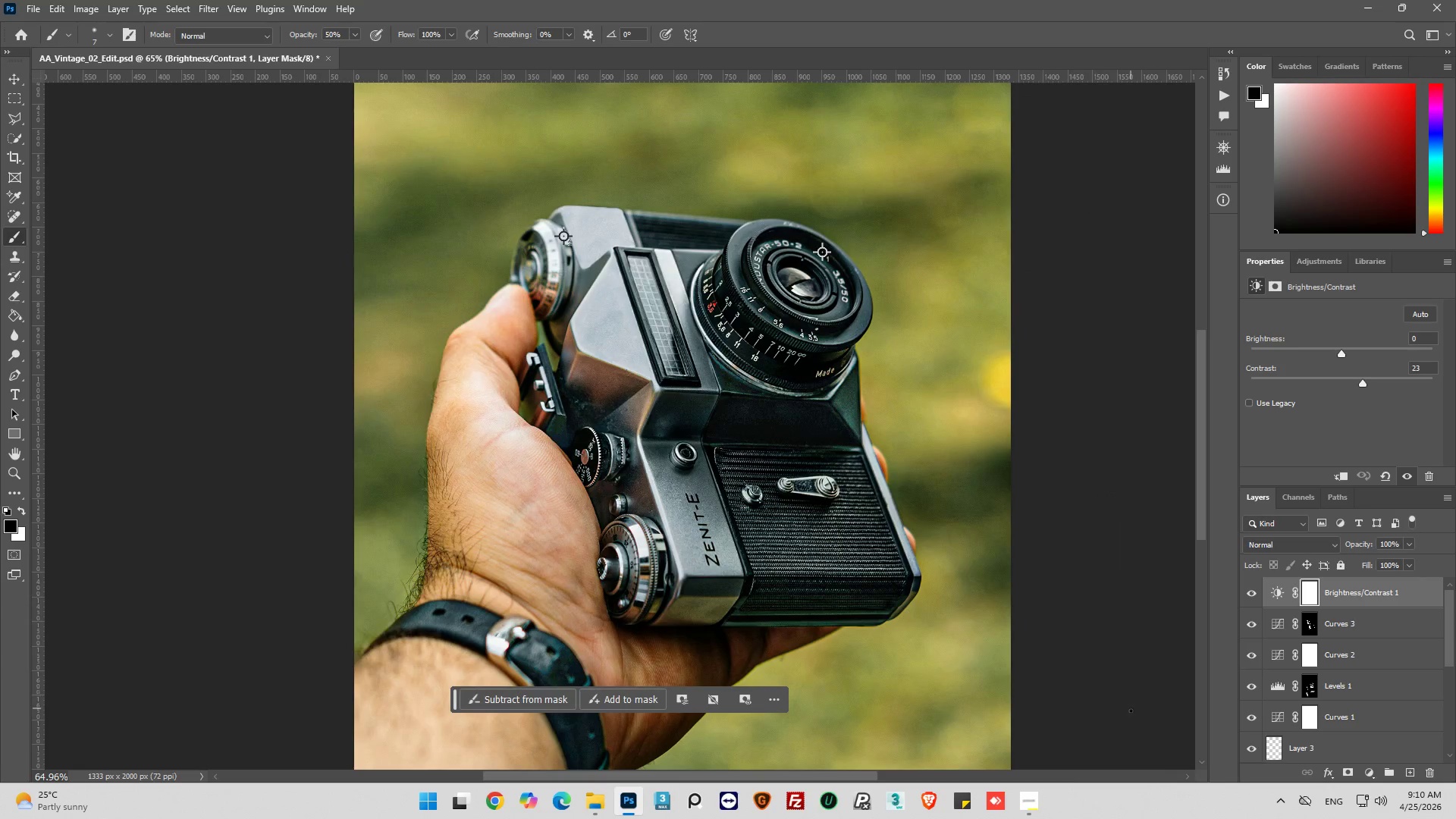 
key(Alt+AltLeft)
 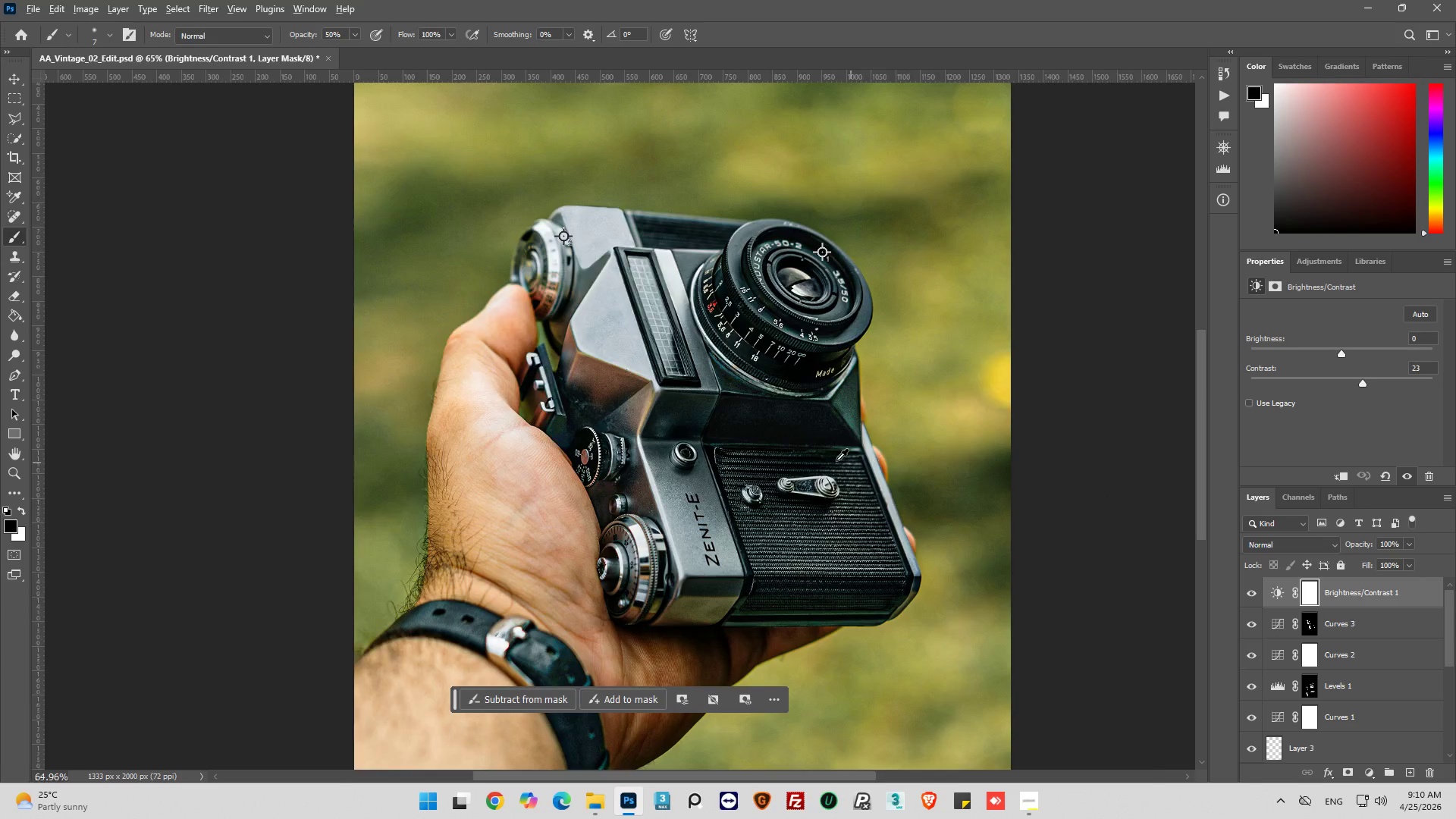 
hold_key(key=AltLeft, duration=0.38)
scroll: coordinate [1341, 627], scroll_direction: down, amount: 6.0
 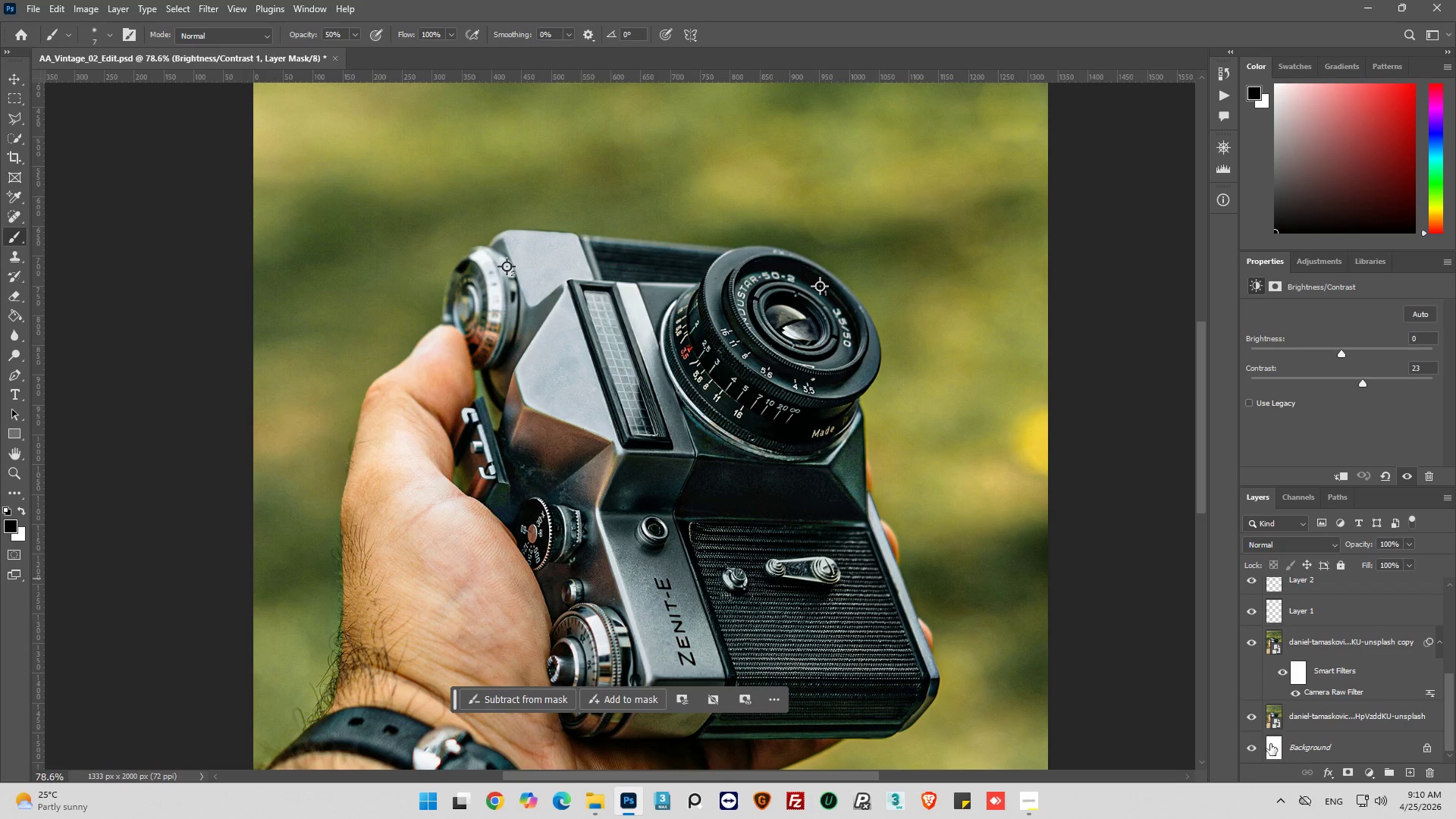 
hold_key(key=AltLeft, duration=3.73)
left_click([1250, 719])
 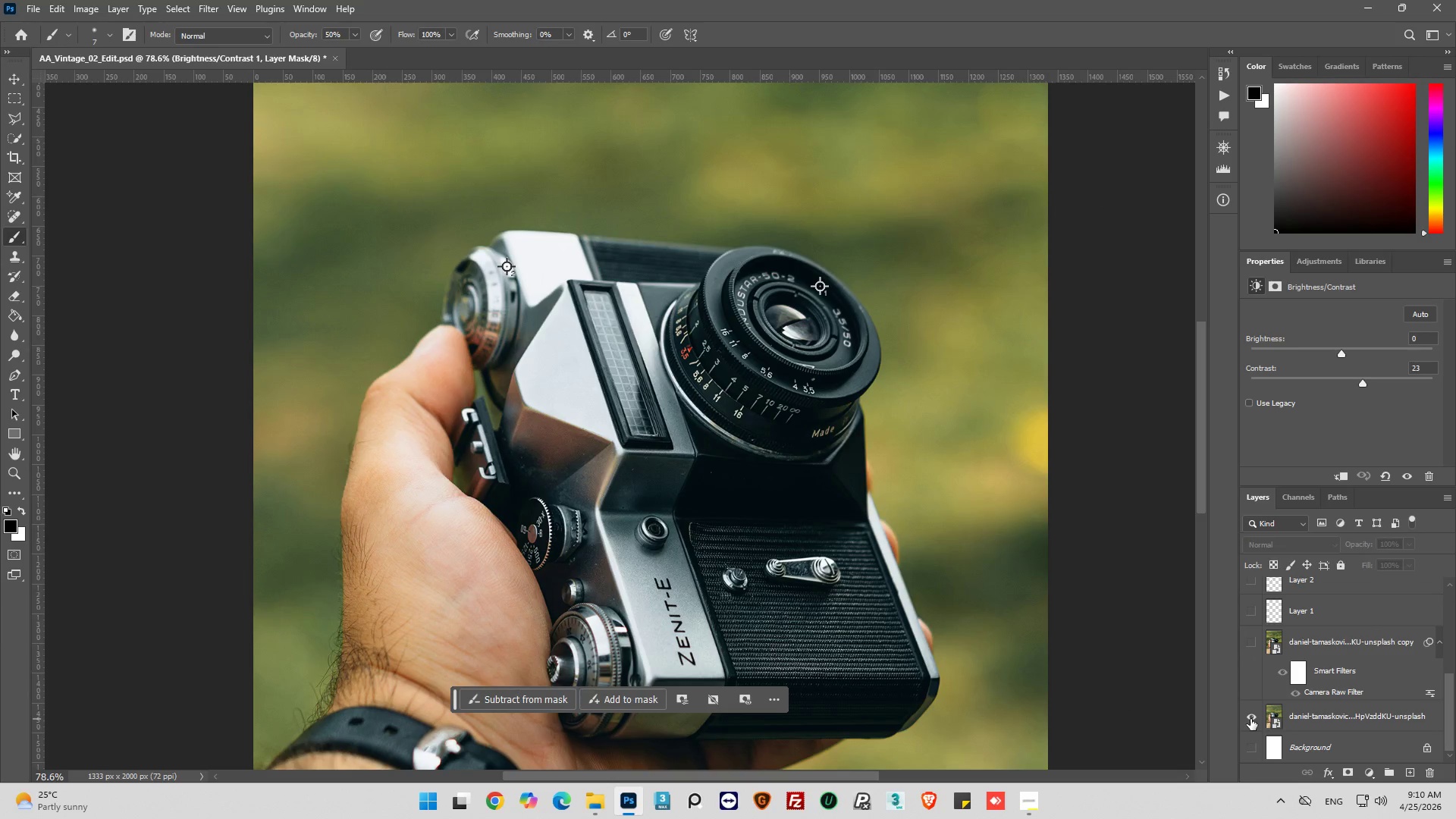 
left_click([1250, 719])
 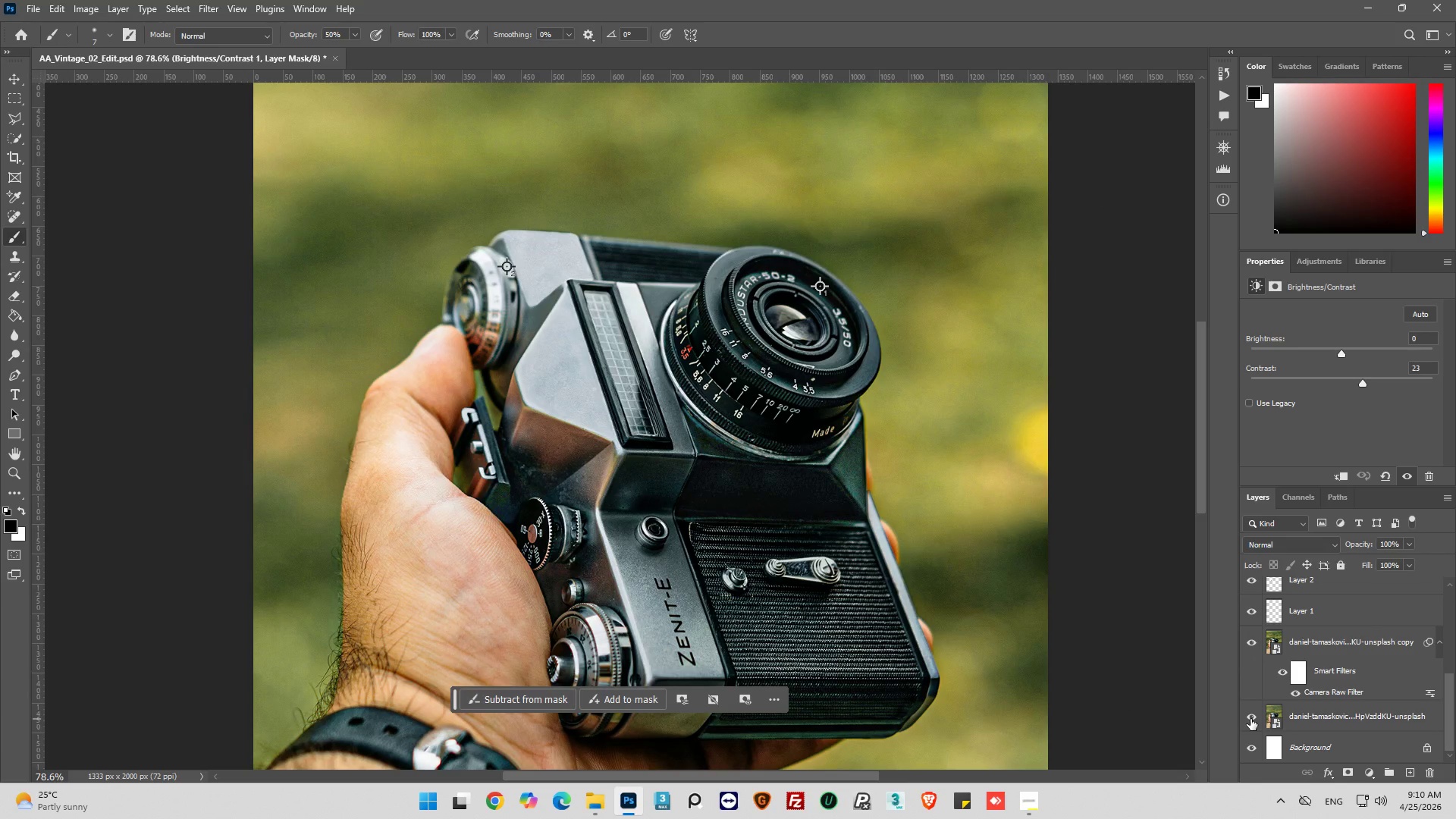 
left_click([1250, 719])
 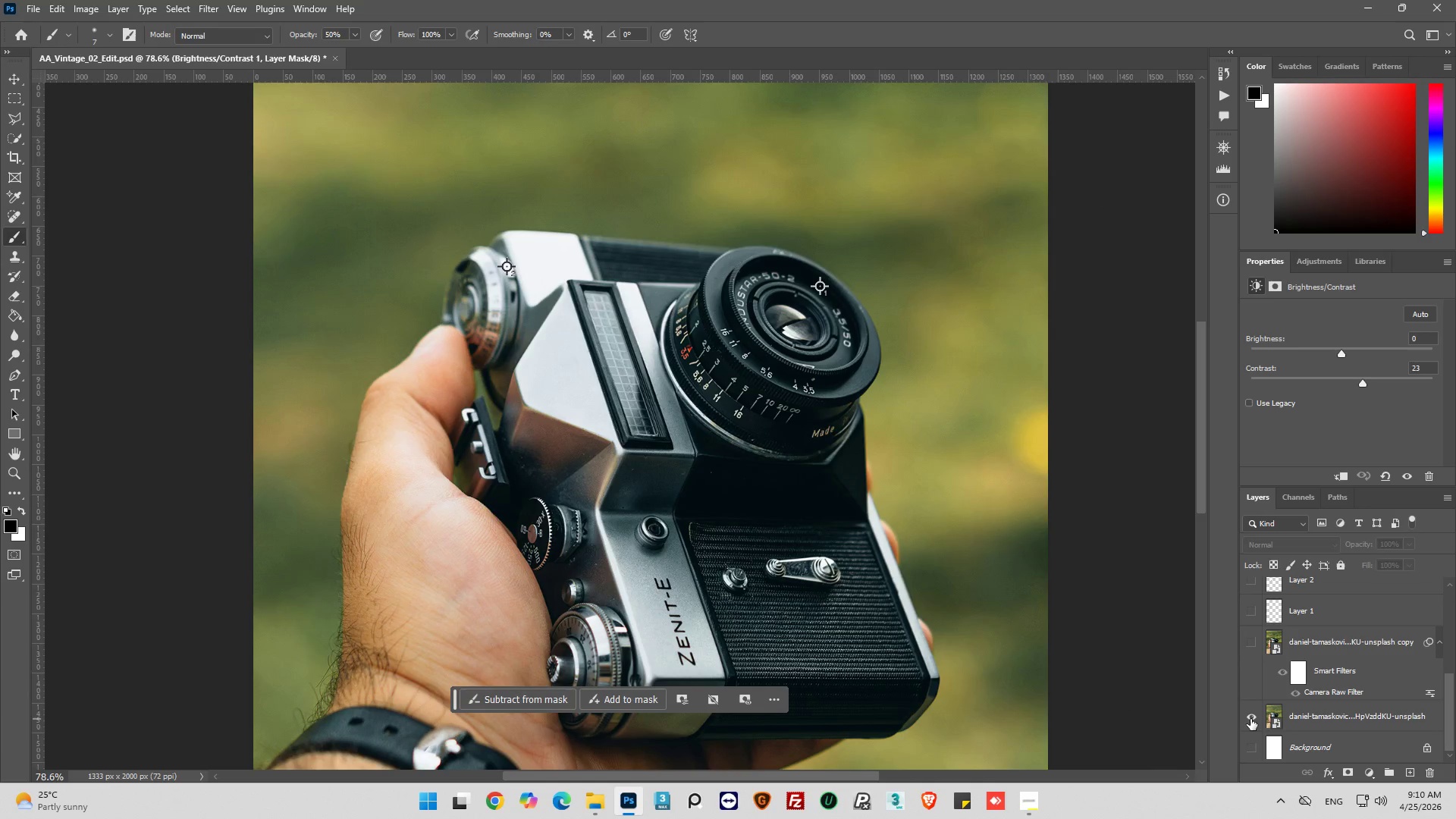 
left_click([1250, 719])
 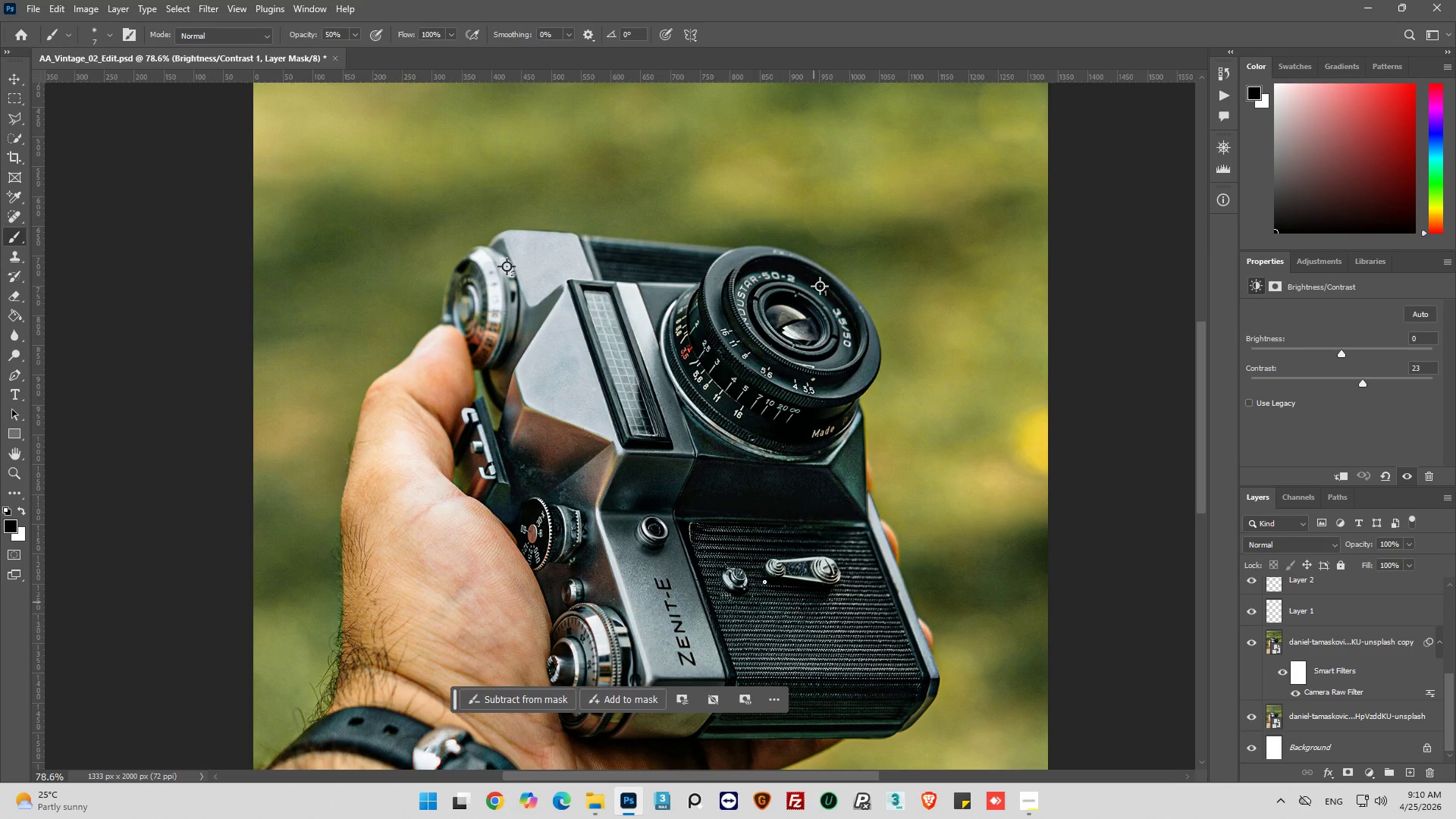 
key(Alt+AltLeft)
 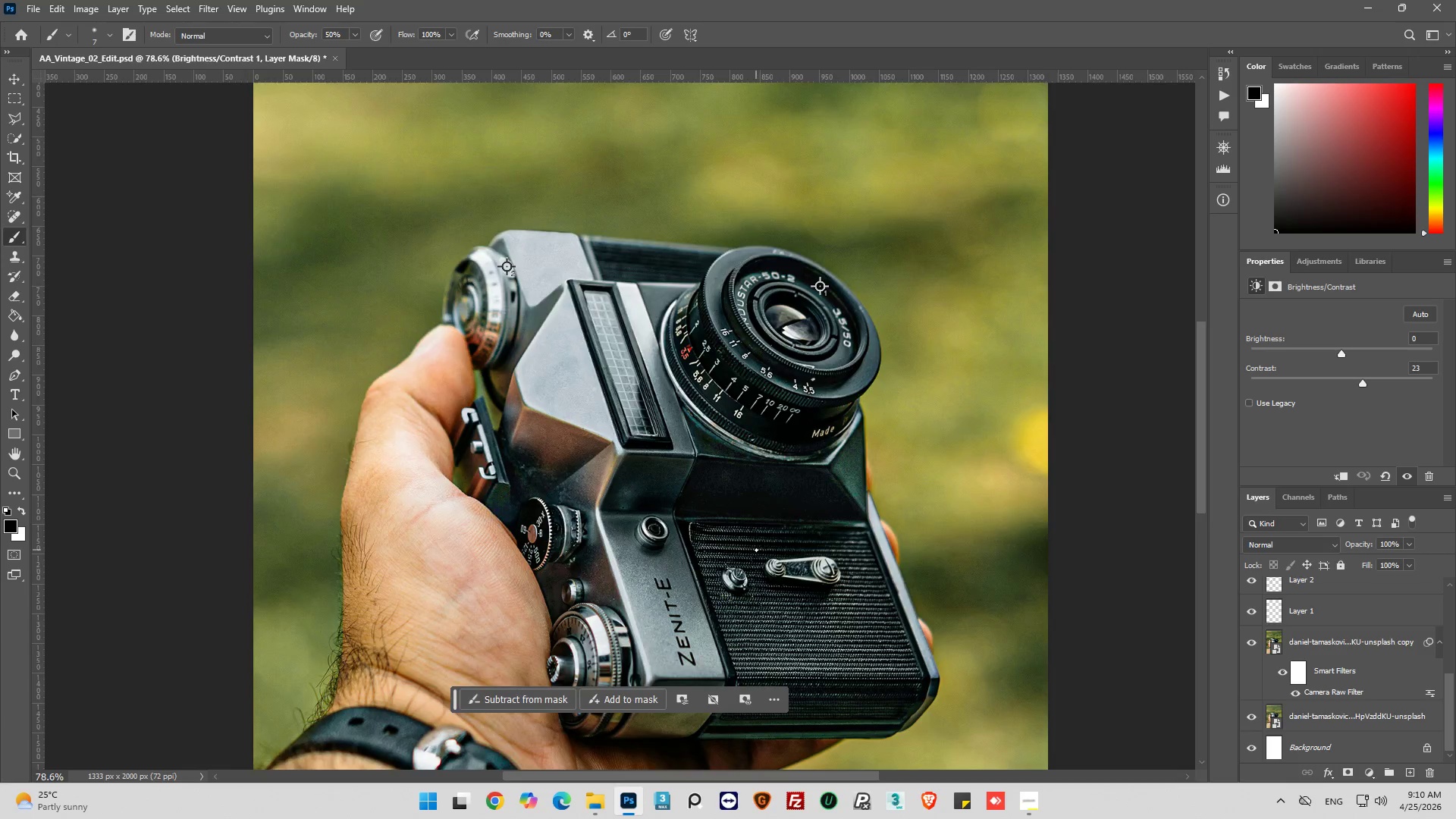 
key(Alt+AltLeft)
 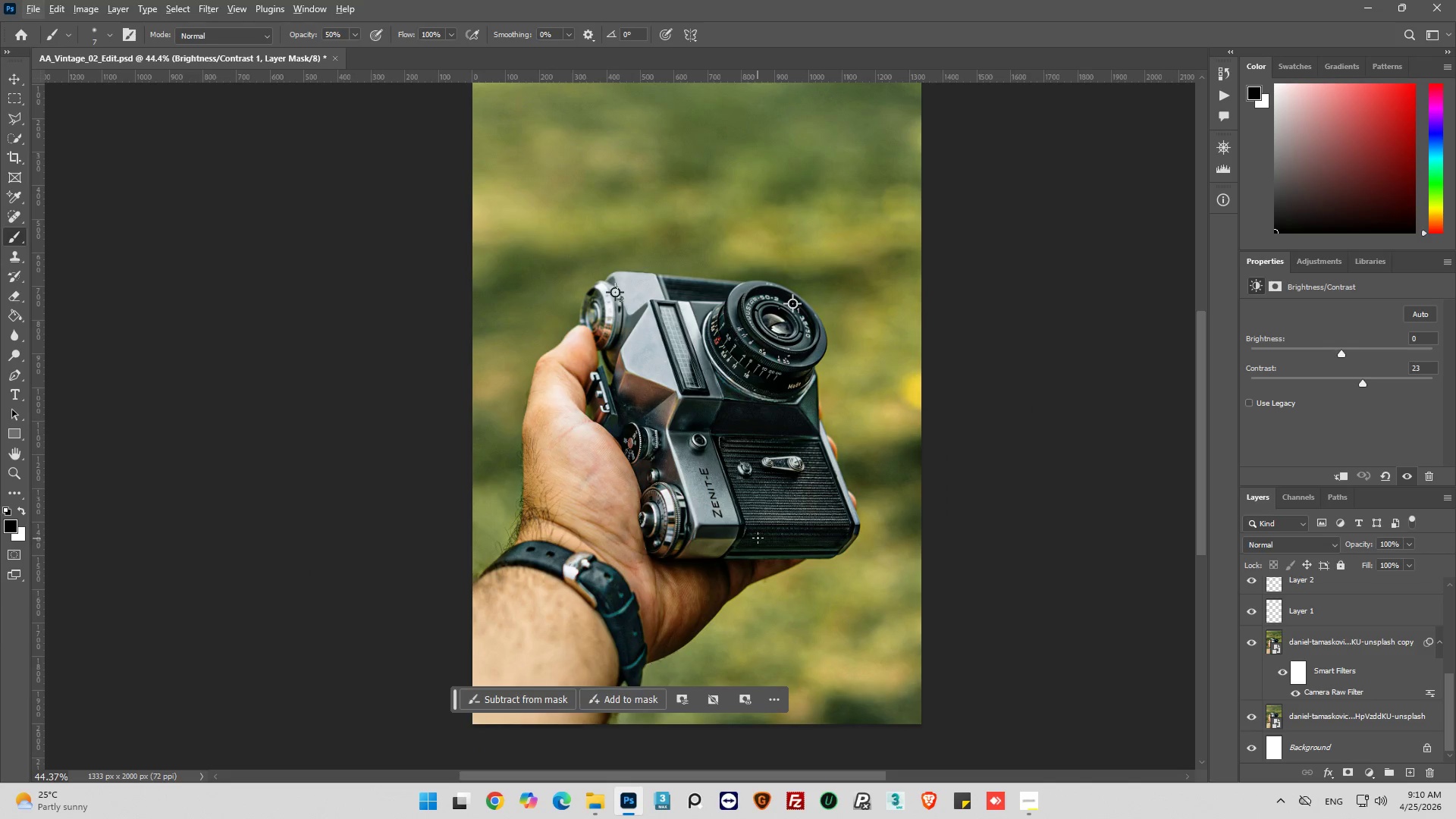 
key(Alt+AltLeft)
 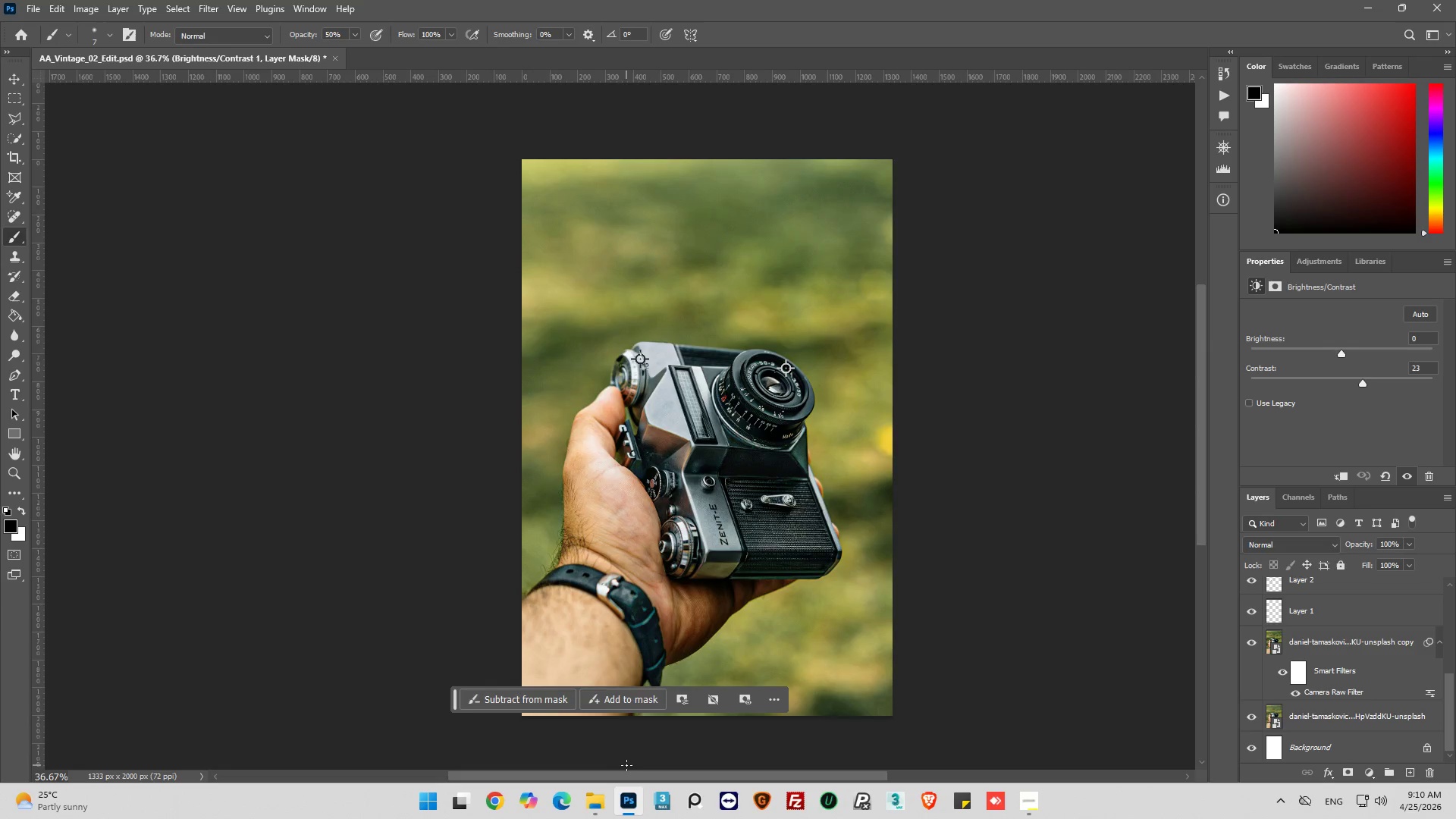 
scroll: coordinate [759, 534], scroll_direction: down, amount: 14.0
 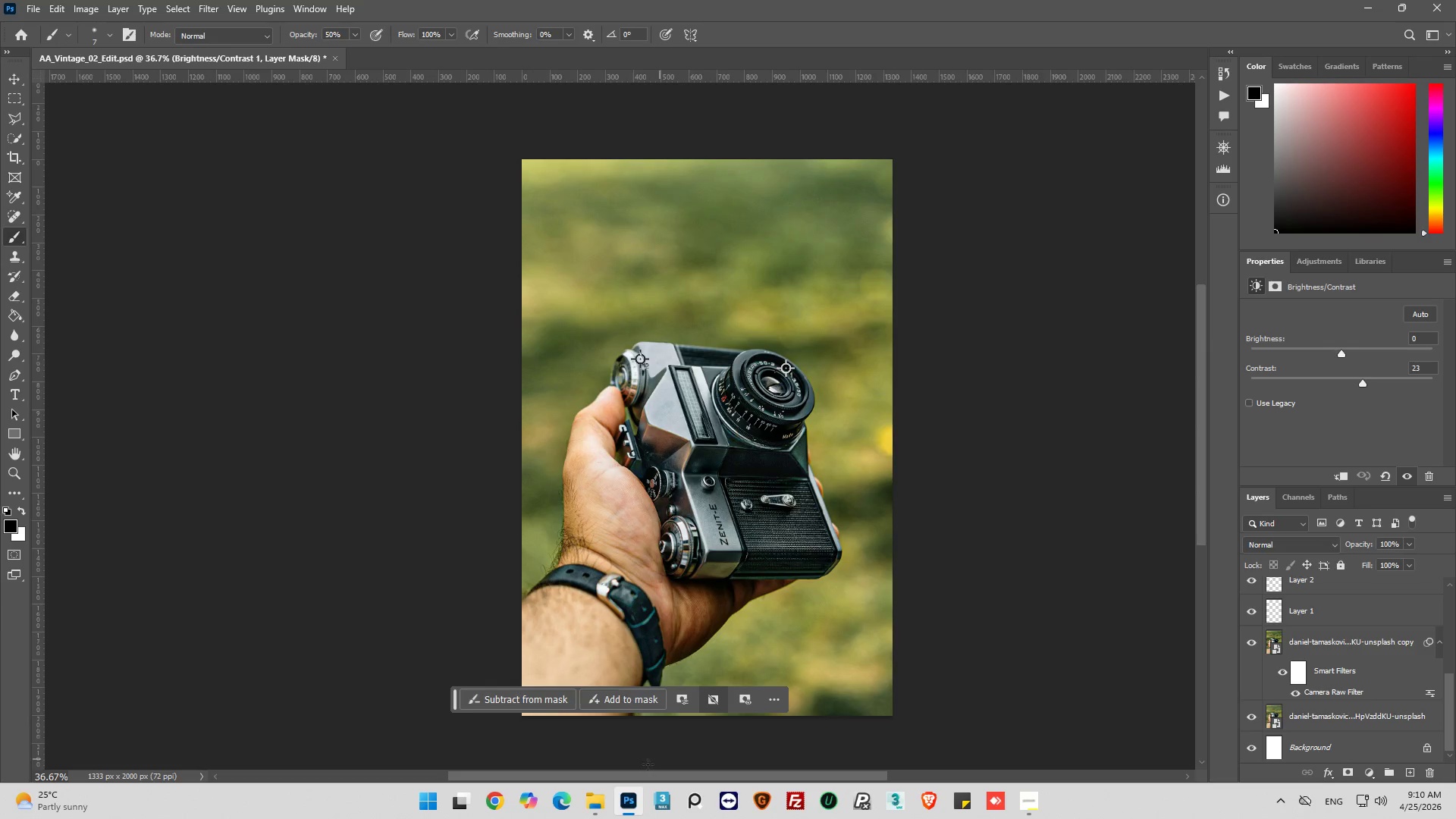 
left_click([588, 814])
 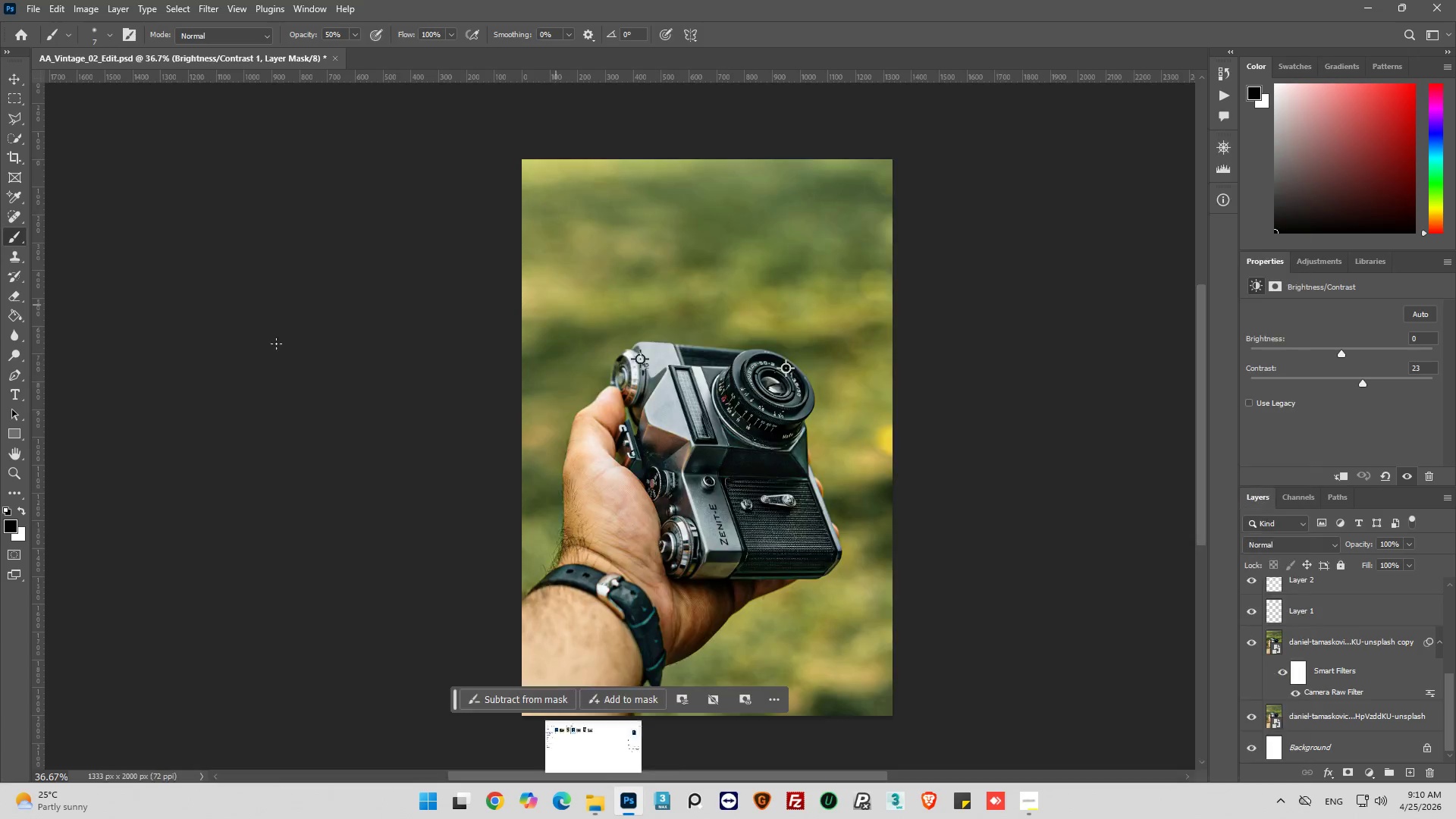 
wait(5.8)
 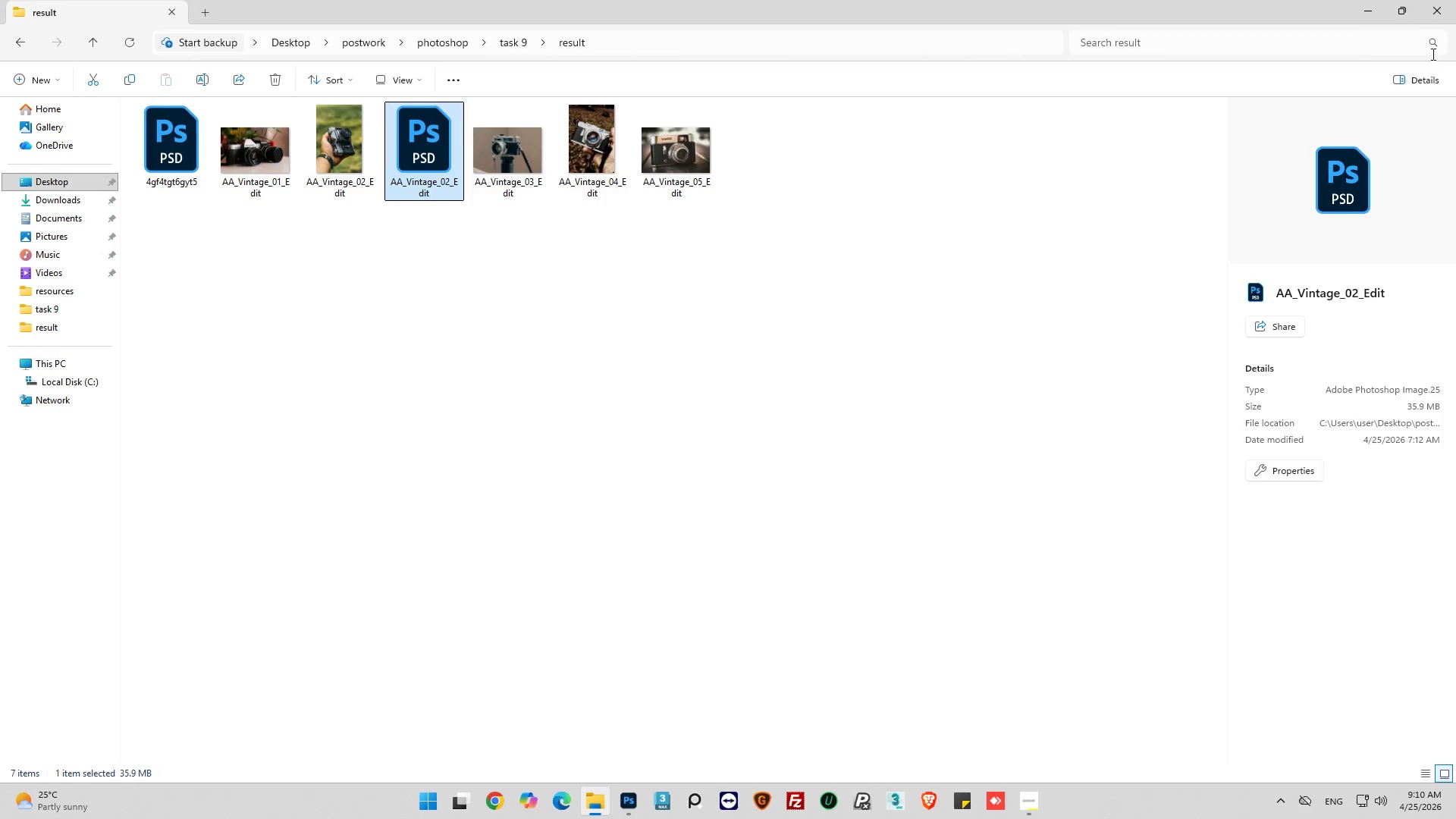 
left_click([34, 7])
 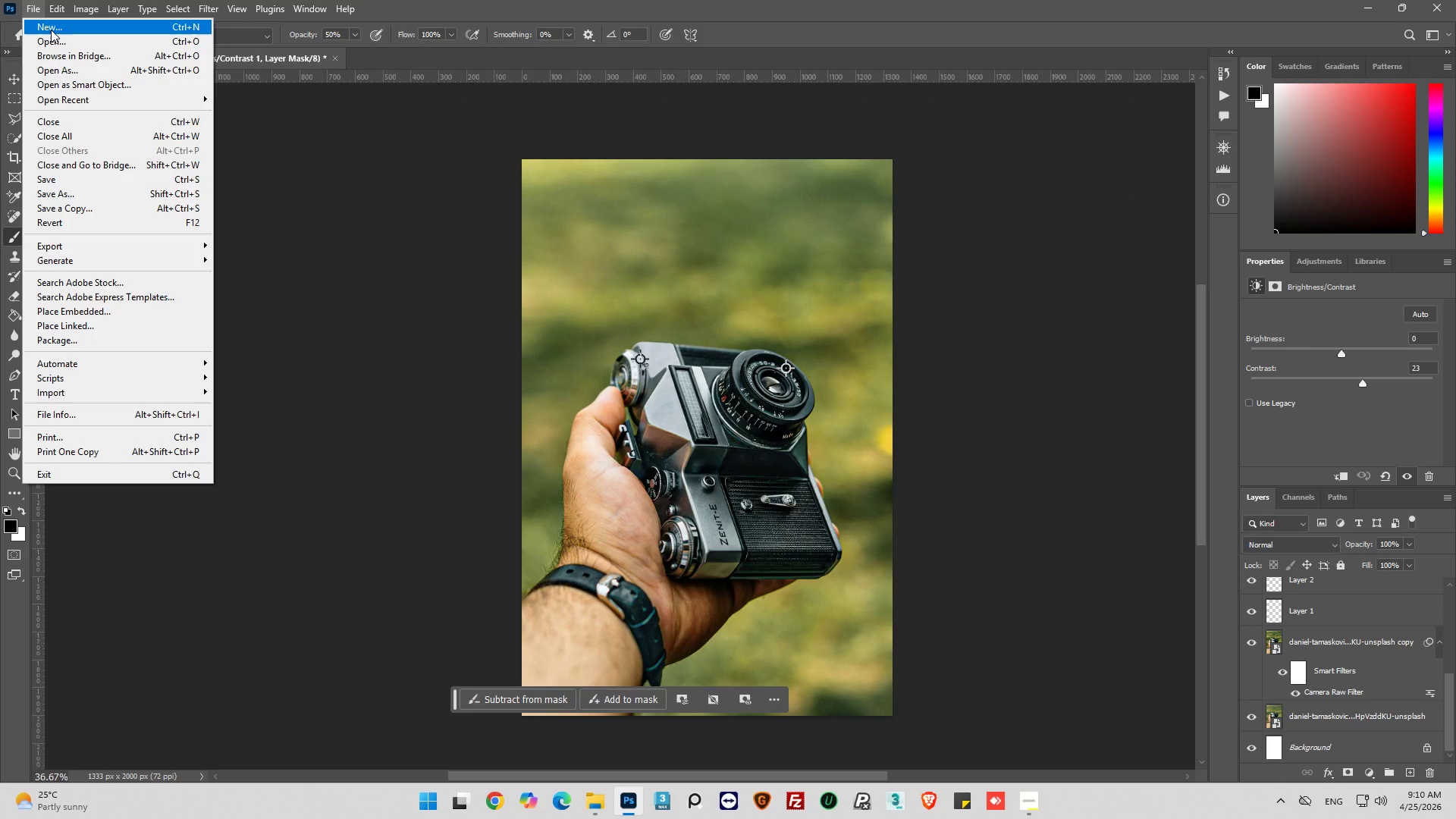 
left_click([51, 30])
 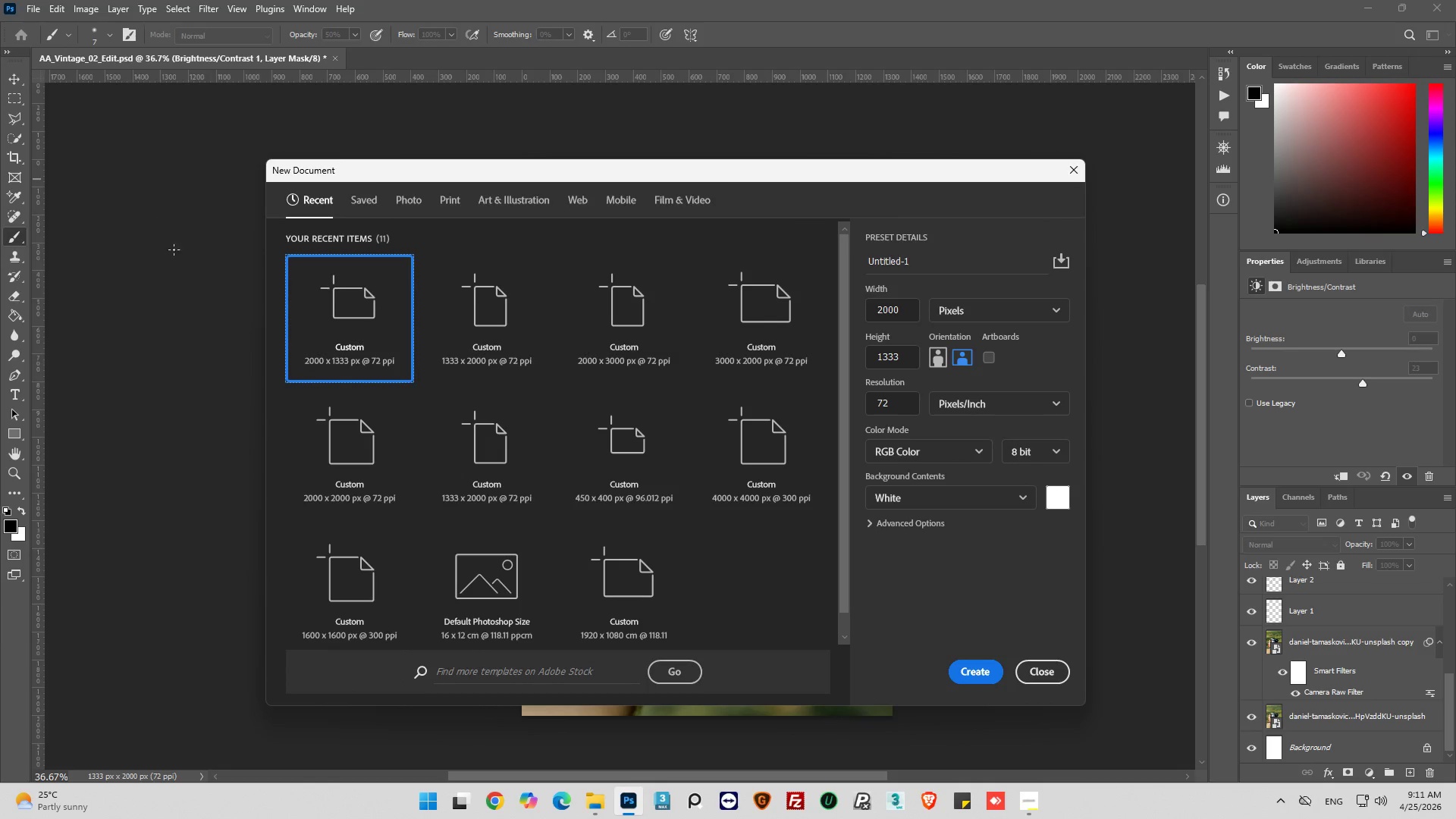 
left_click([351, 462])
 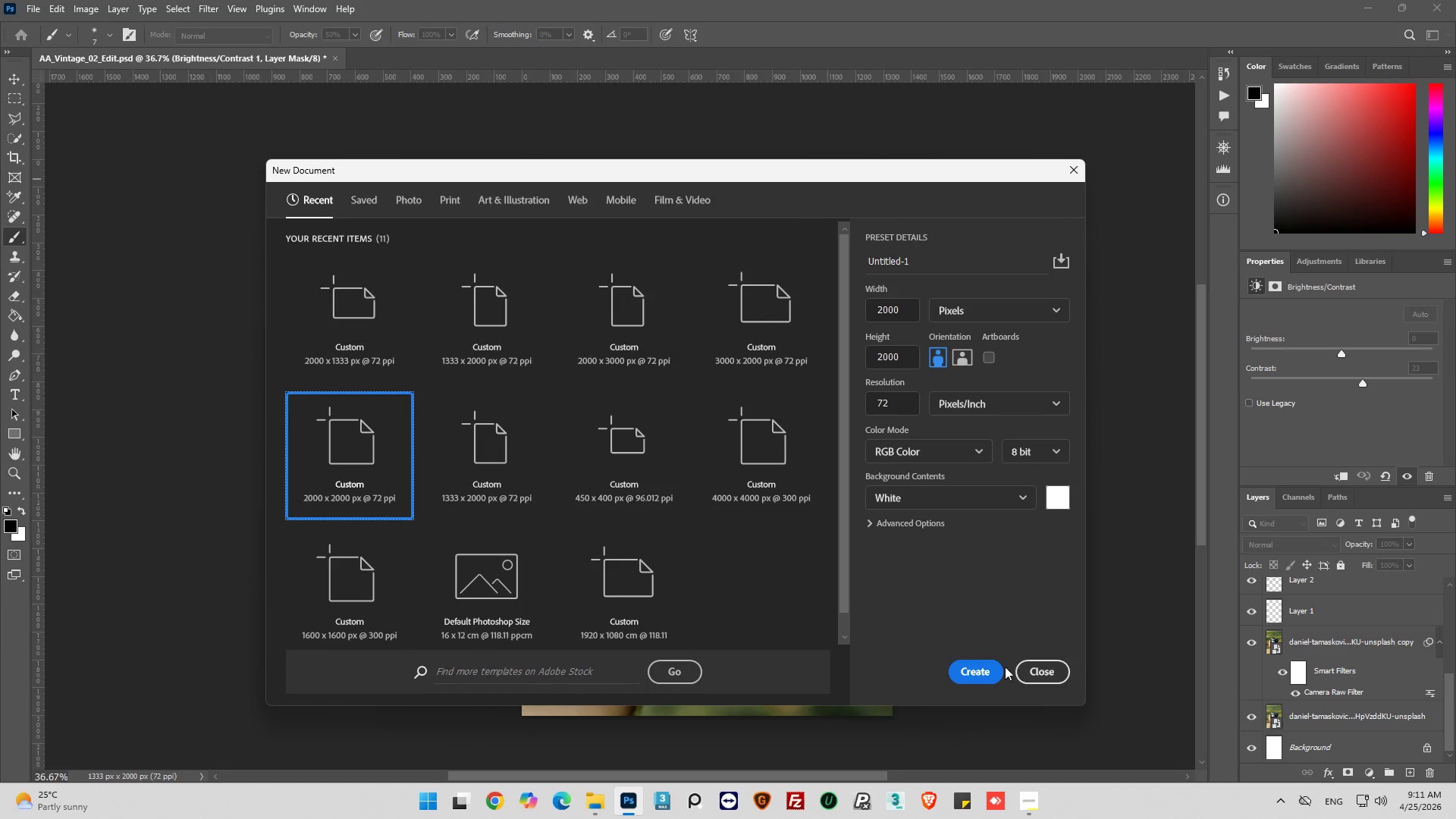 
left_click([990, 677])
 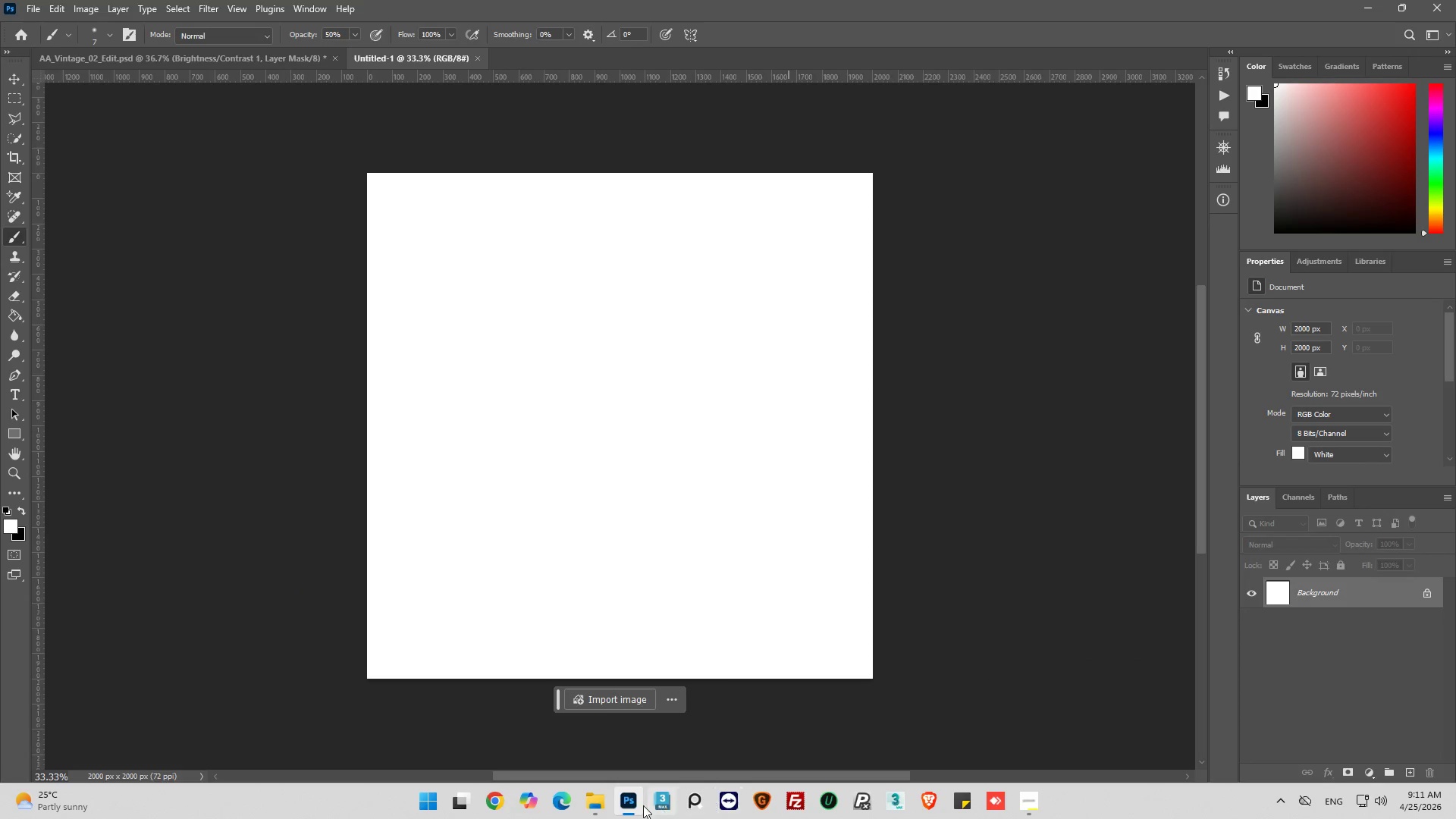 
left_click([594, 792])
 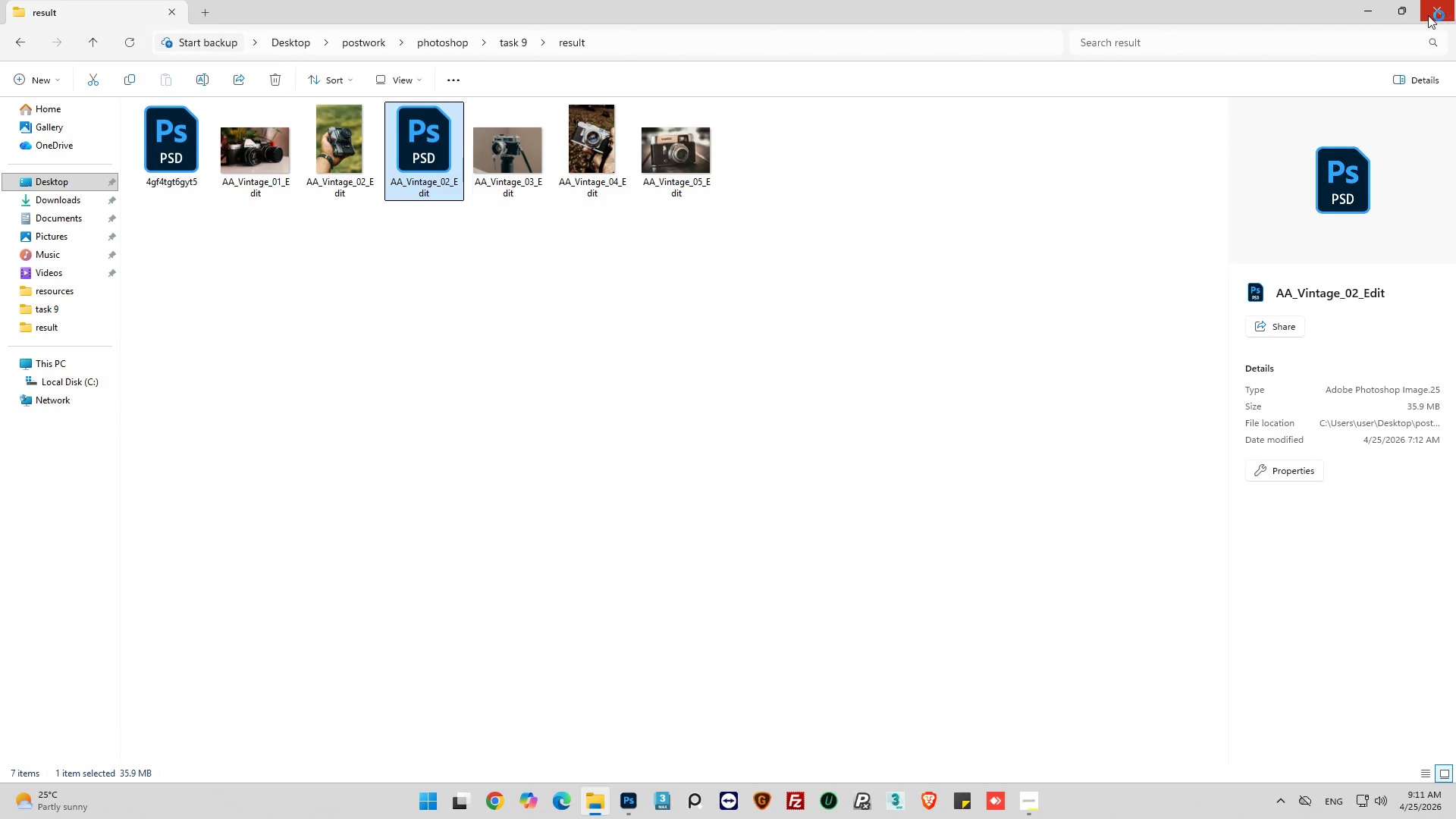 
left_click([1403, 7])
 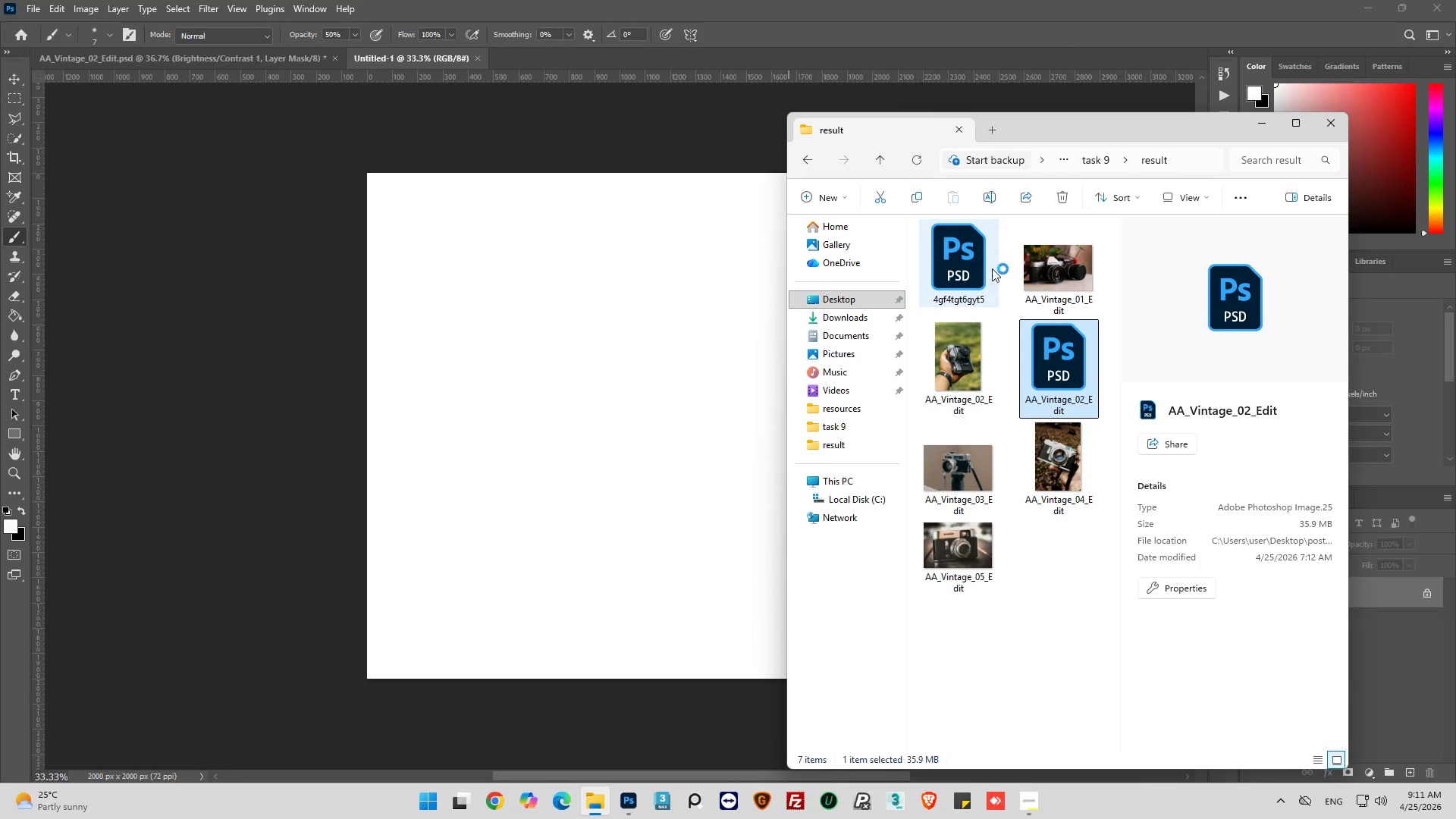 
left_click([1040, 265])
 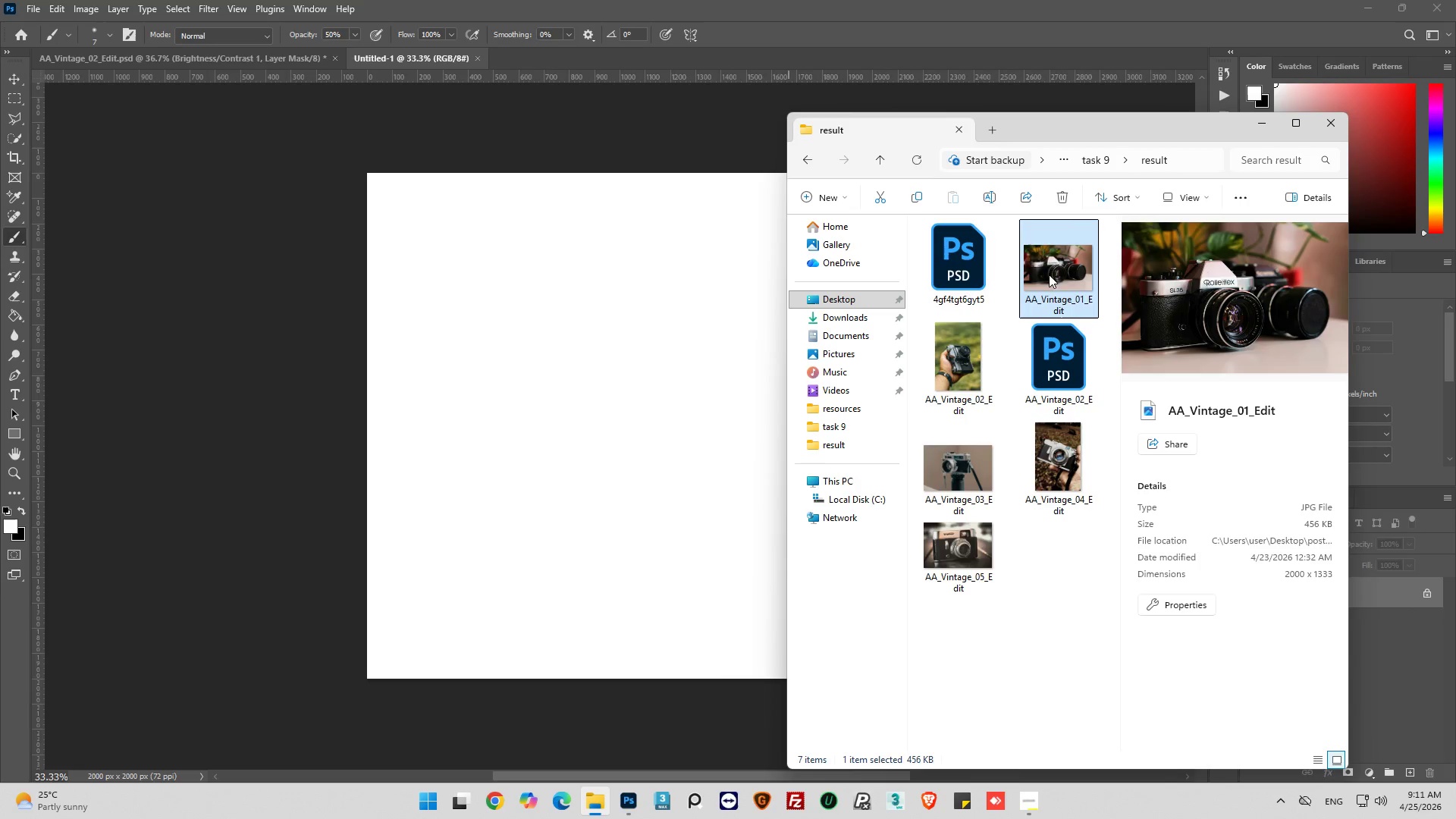 
left_click_drag(start_coordinate=[1049, 274], to_coordinate=[583, 325])
 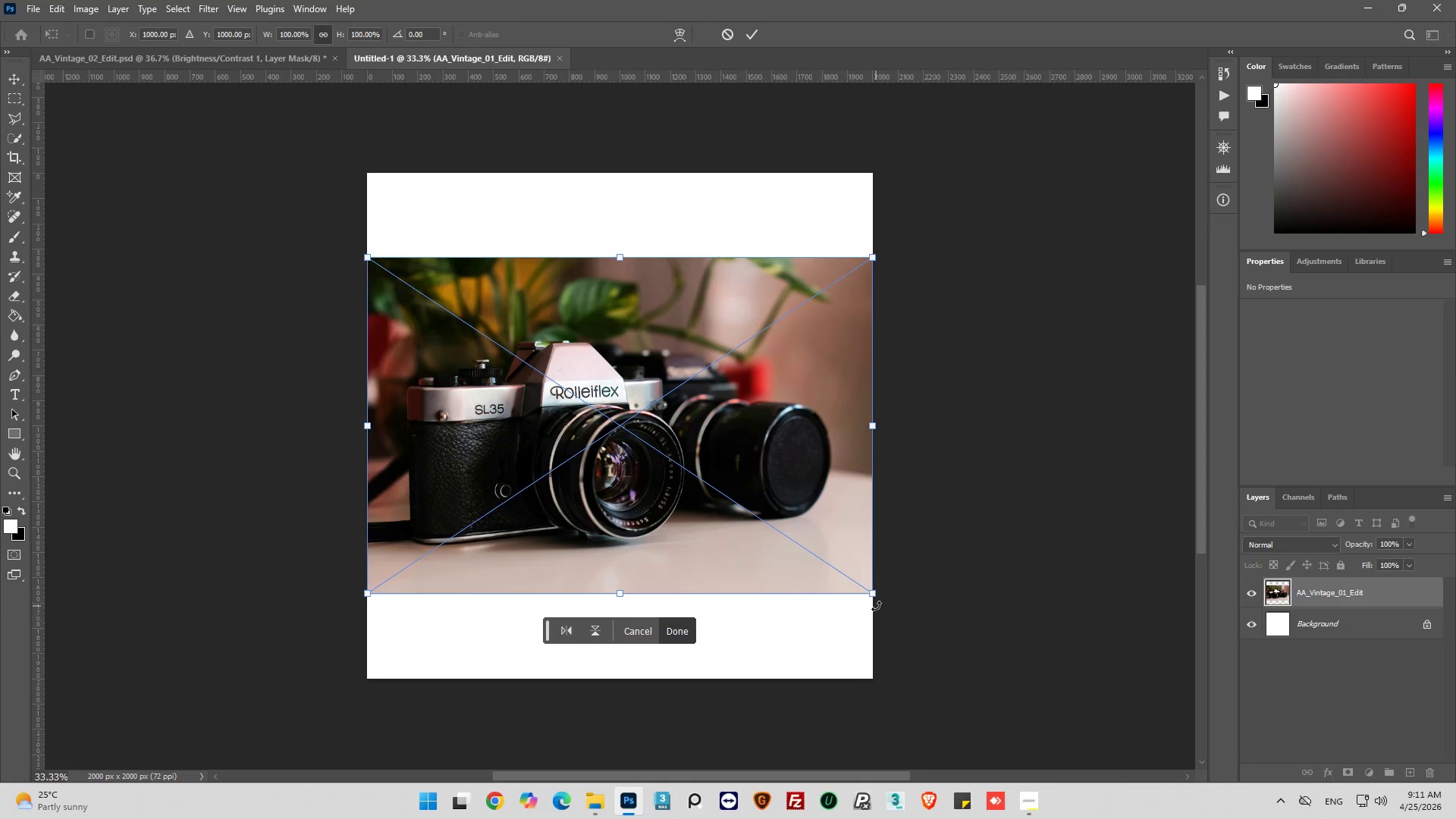 
left_click_drag(start_coordinate=[874, 599], to_coordinate=[639, 477])
 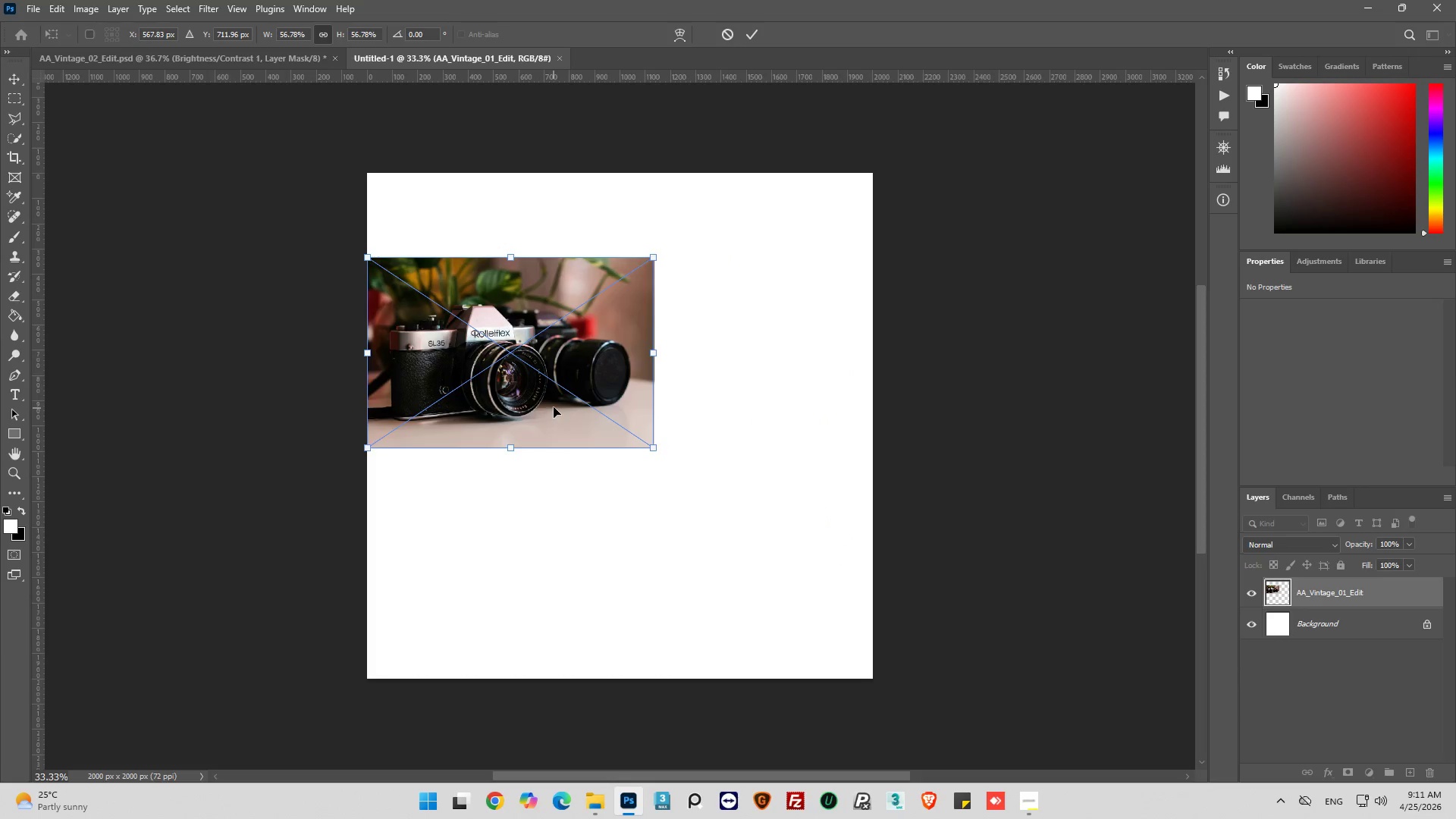 
left_click_drag(start_coordinate=[554, 408], to_coordinate=[562, 356])
 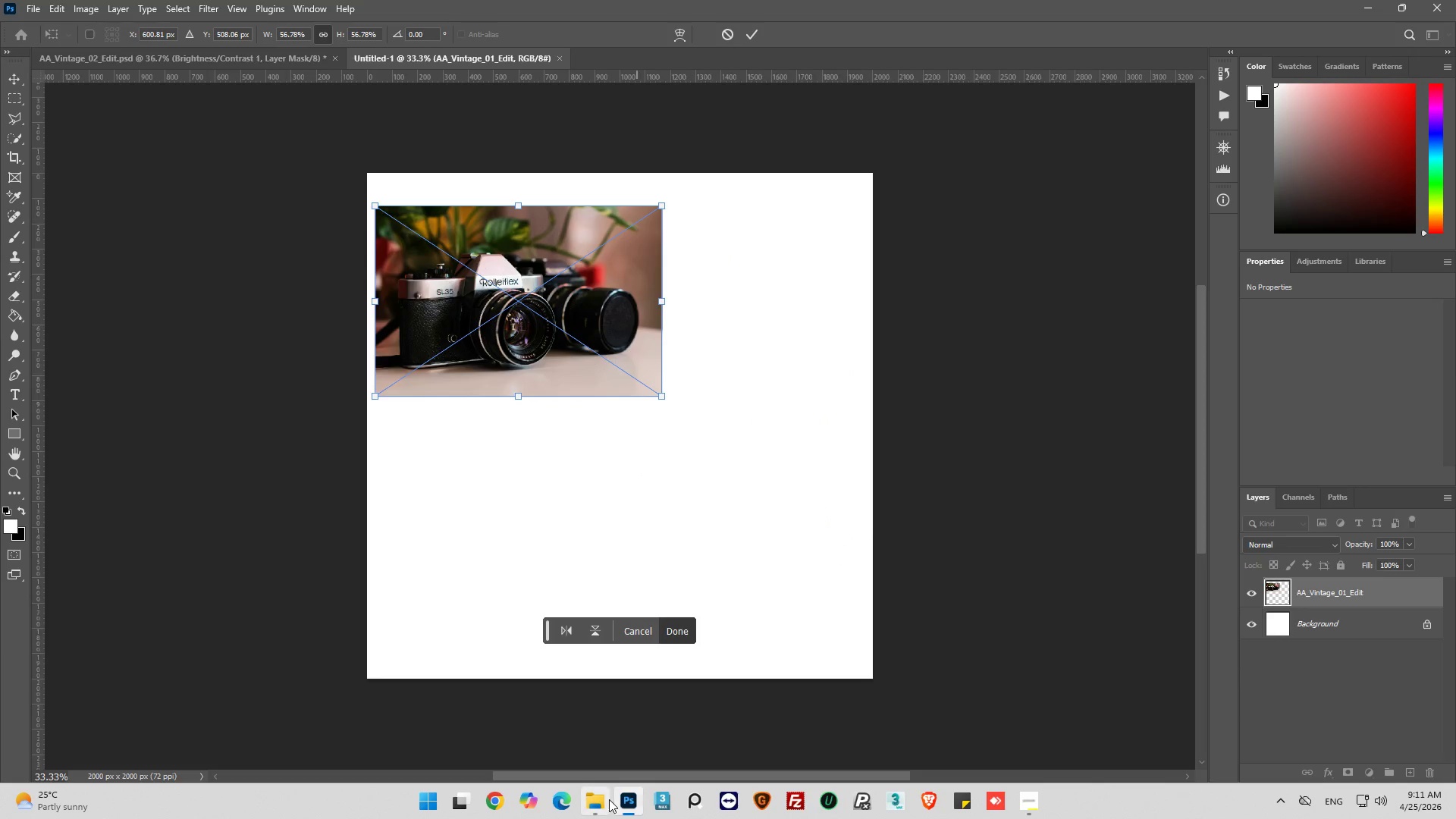 
left_click([604, 799])
 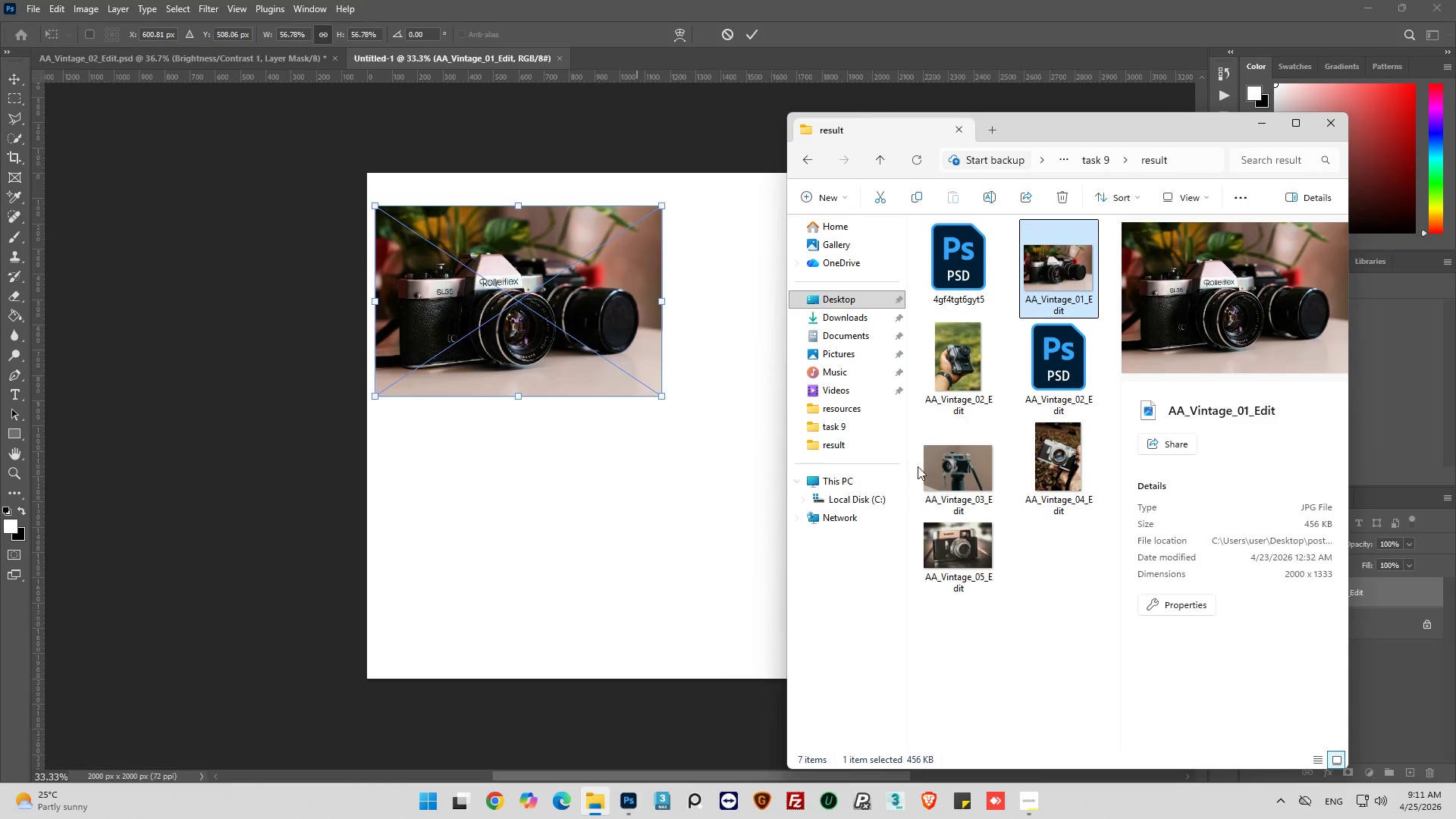 
left_click([948, 382])
 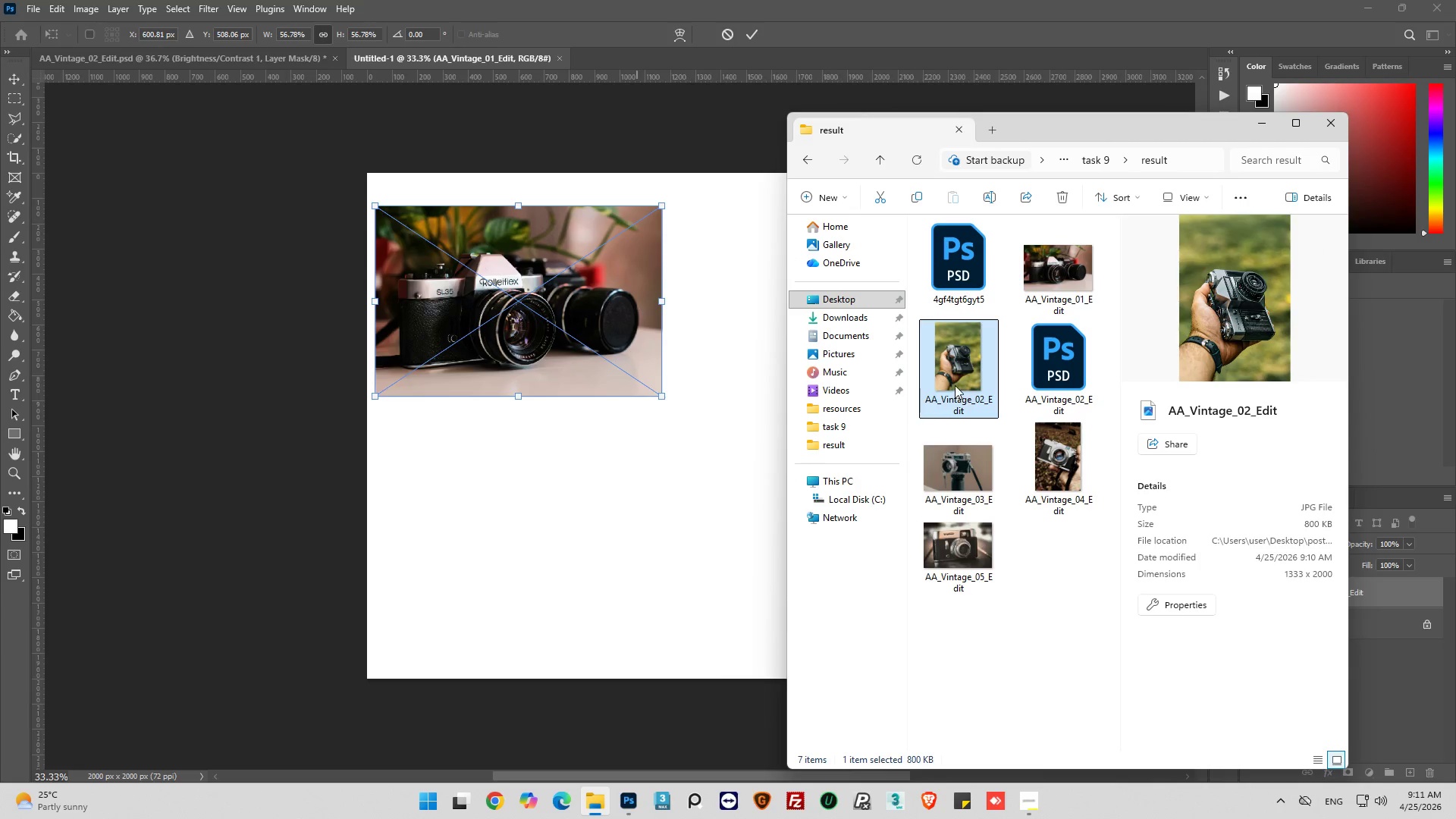 
left_click_drag(start_coordinate=[955, 374], to_coordinate=[703, 459])
 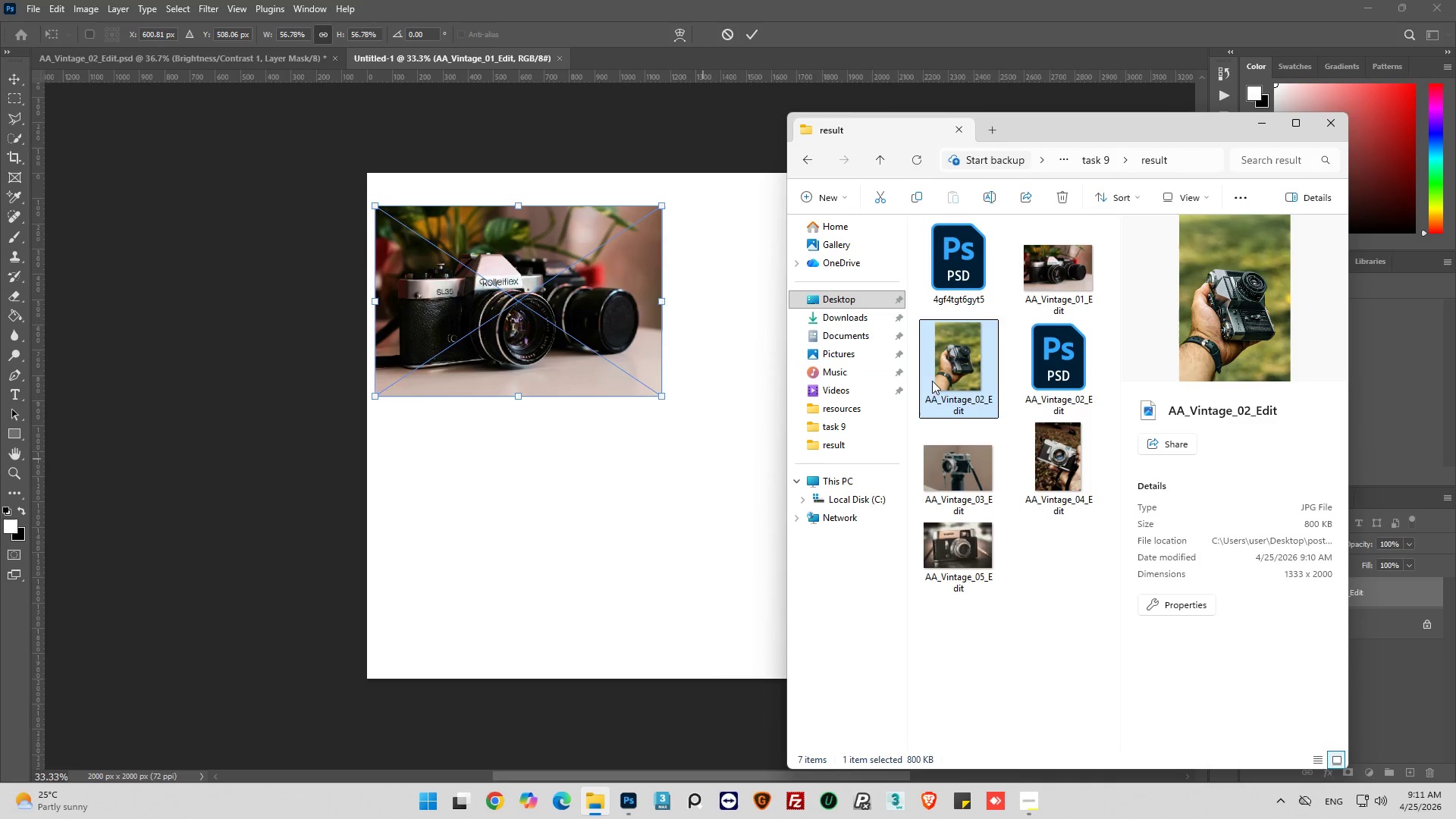 
left_click_drag(start_coordinate=[976, 378], to_coordinate=[717, 461])
 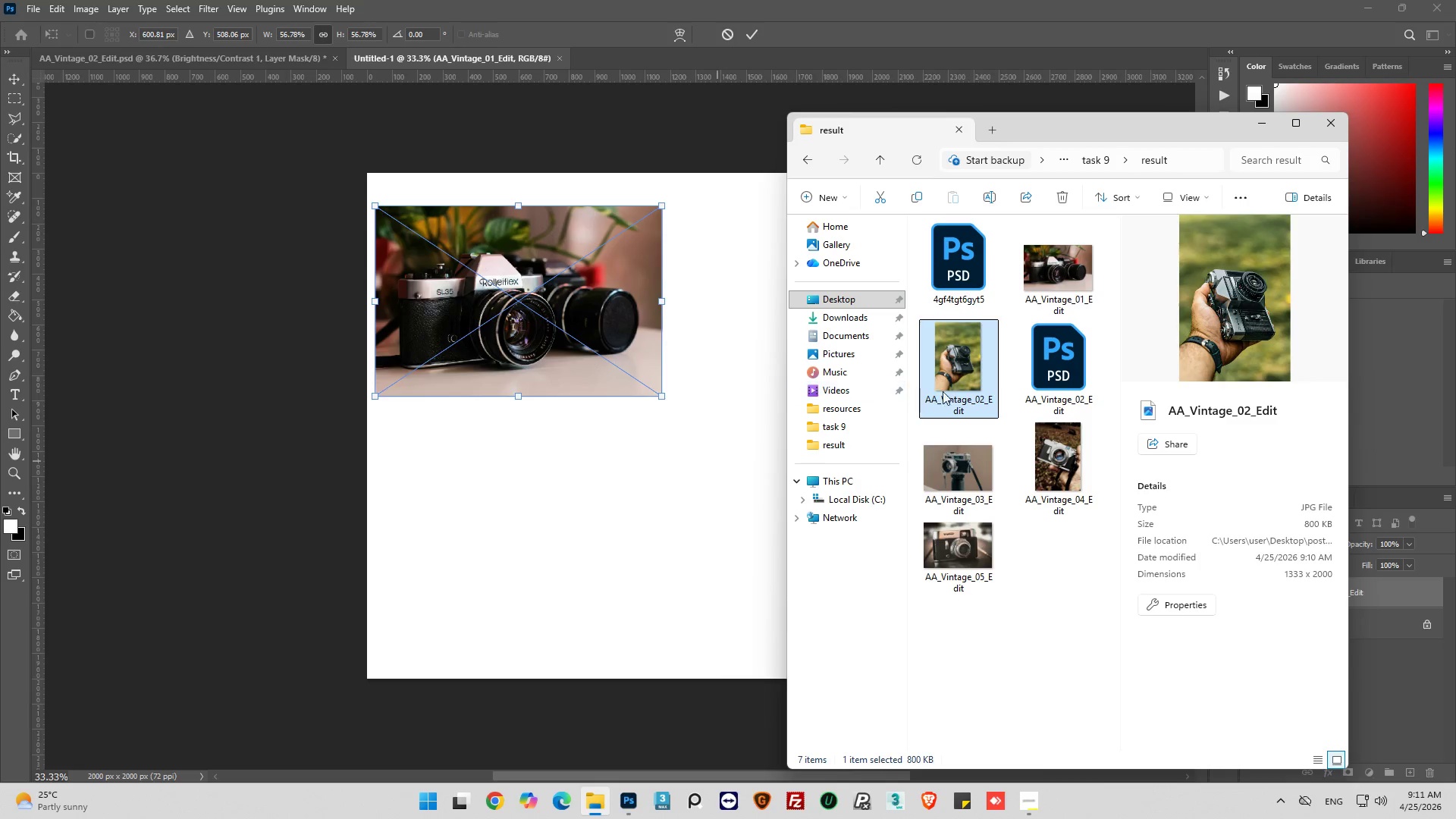 
left_click_drag(start_coordinate=[959, 381], to_coordinate=[654, 495])
 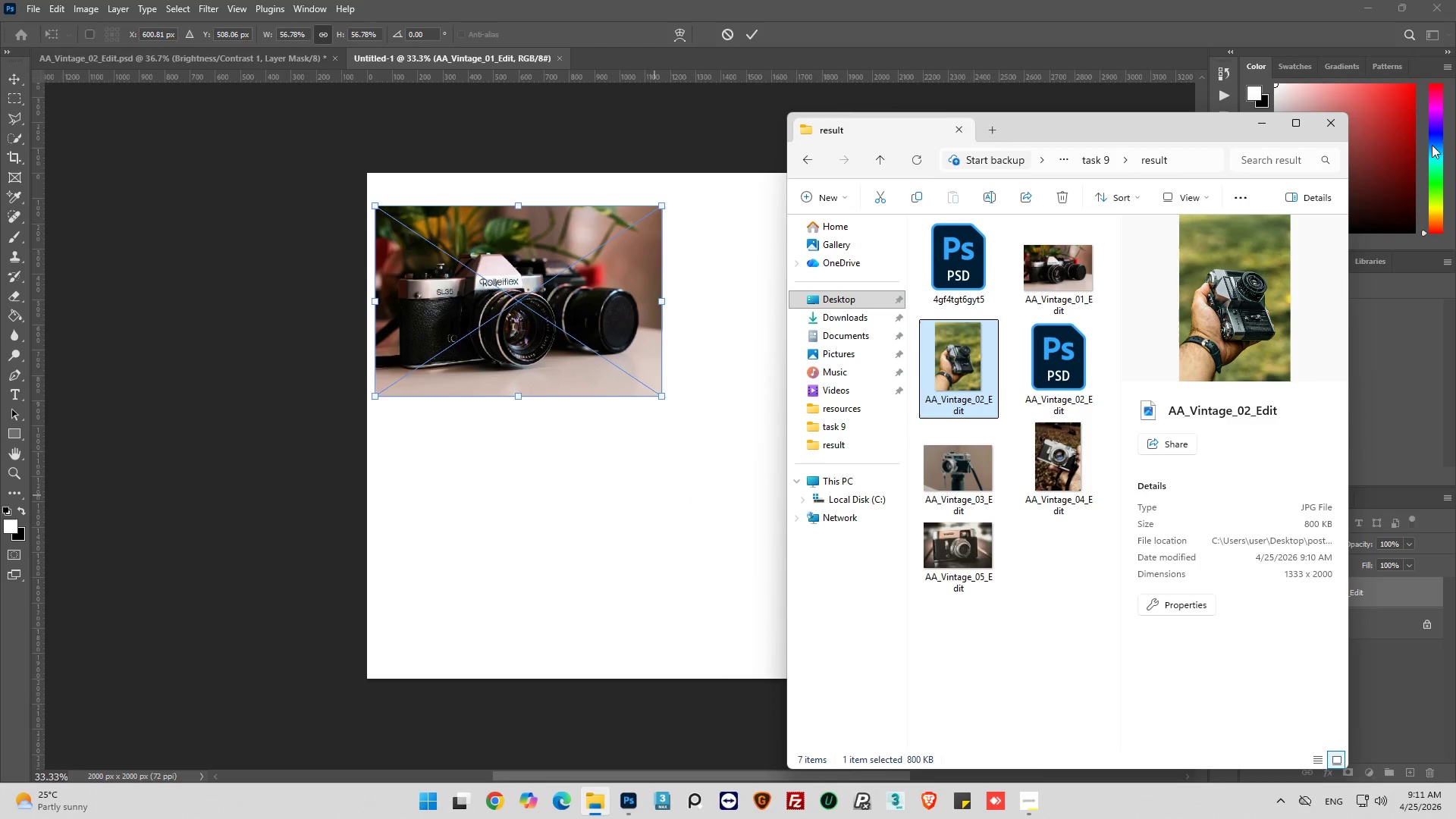 
left_click([1255, 121])
 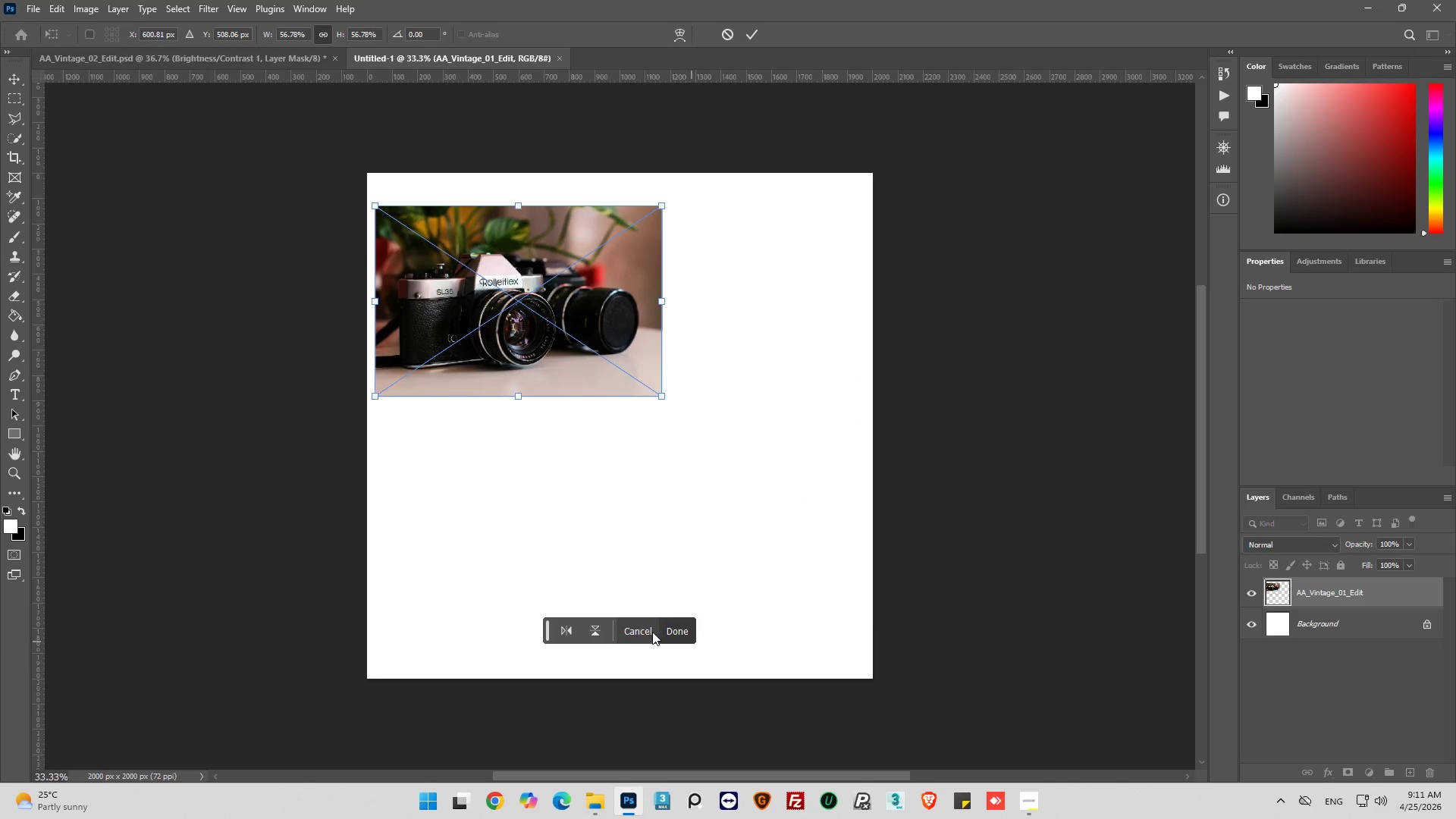 
left_click([672, 632])
 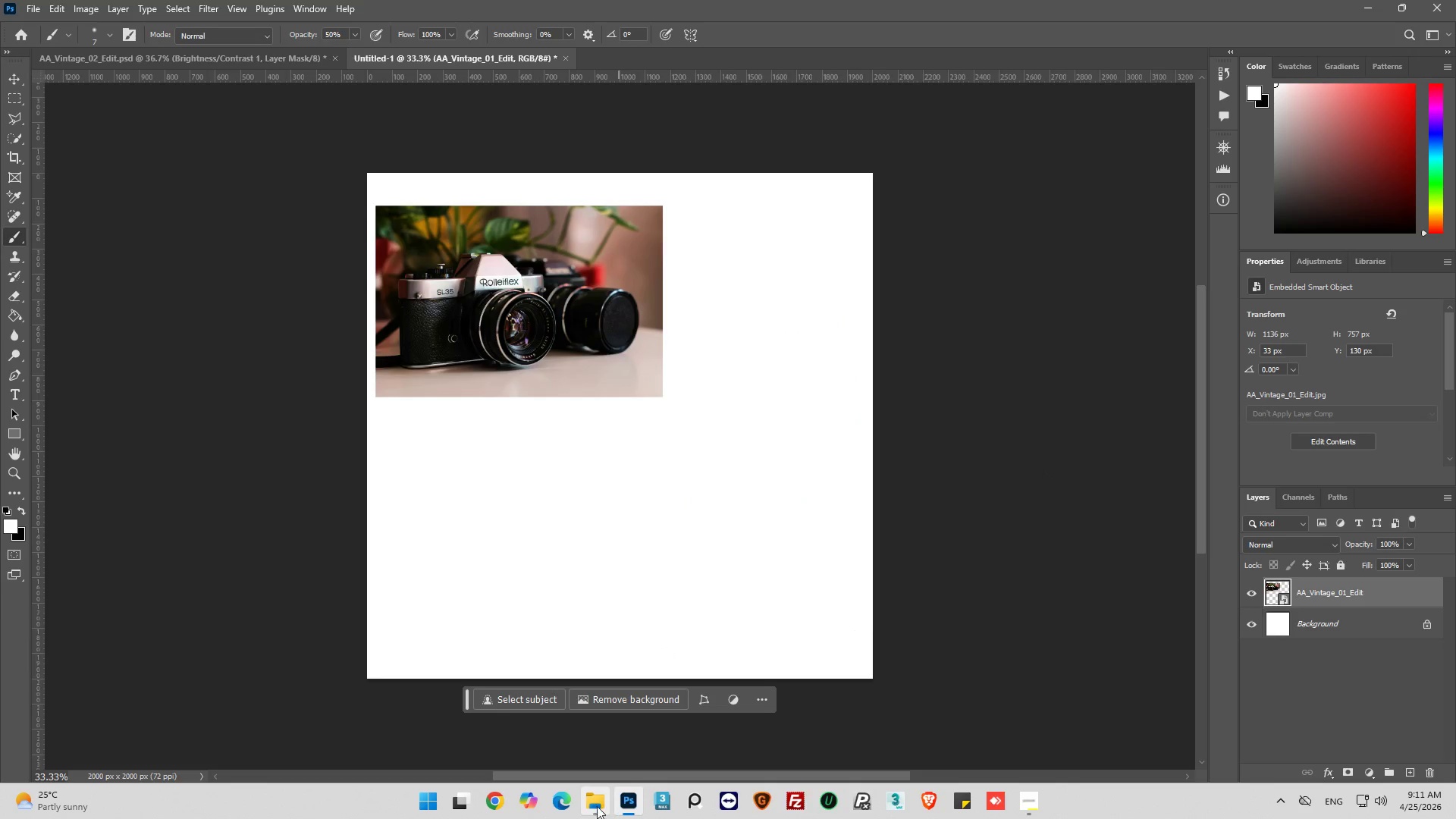 
left_click([590, 804])
 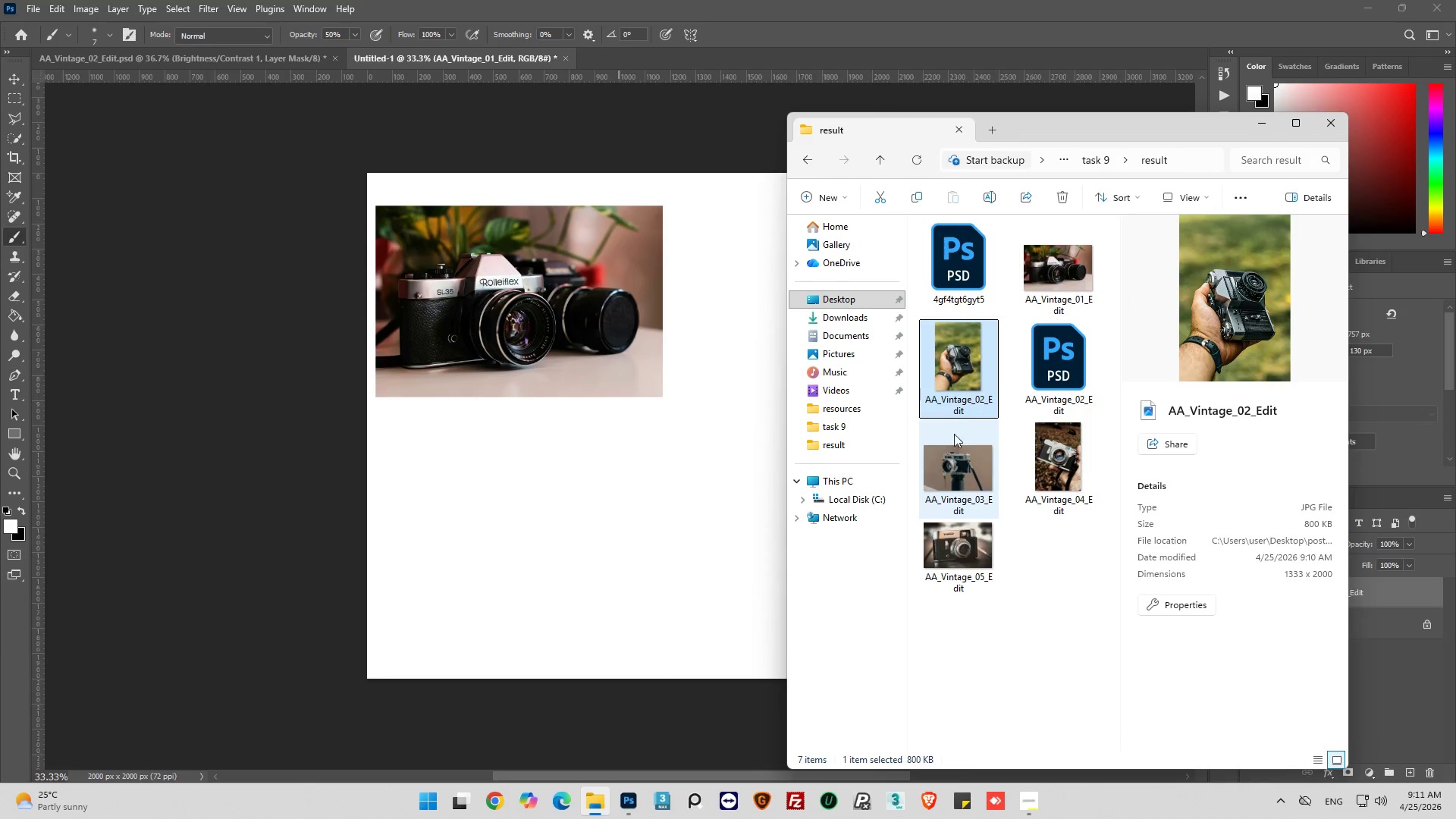 
left_click_drag(start_coordinate=[965, 387], to_coordinate=[645, 469])
 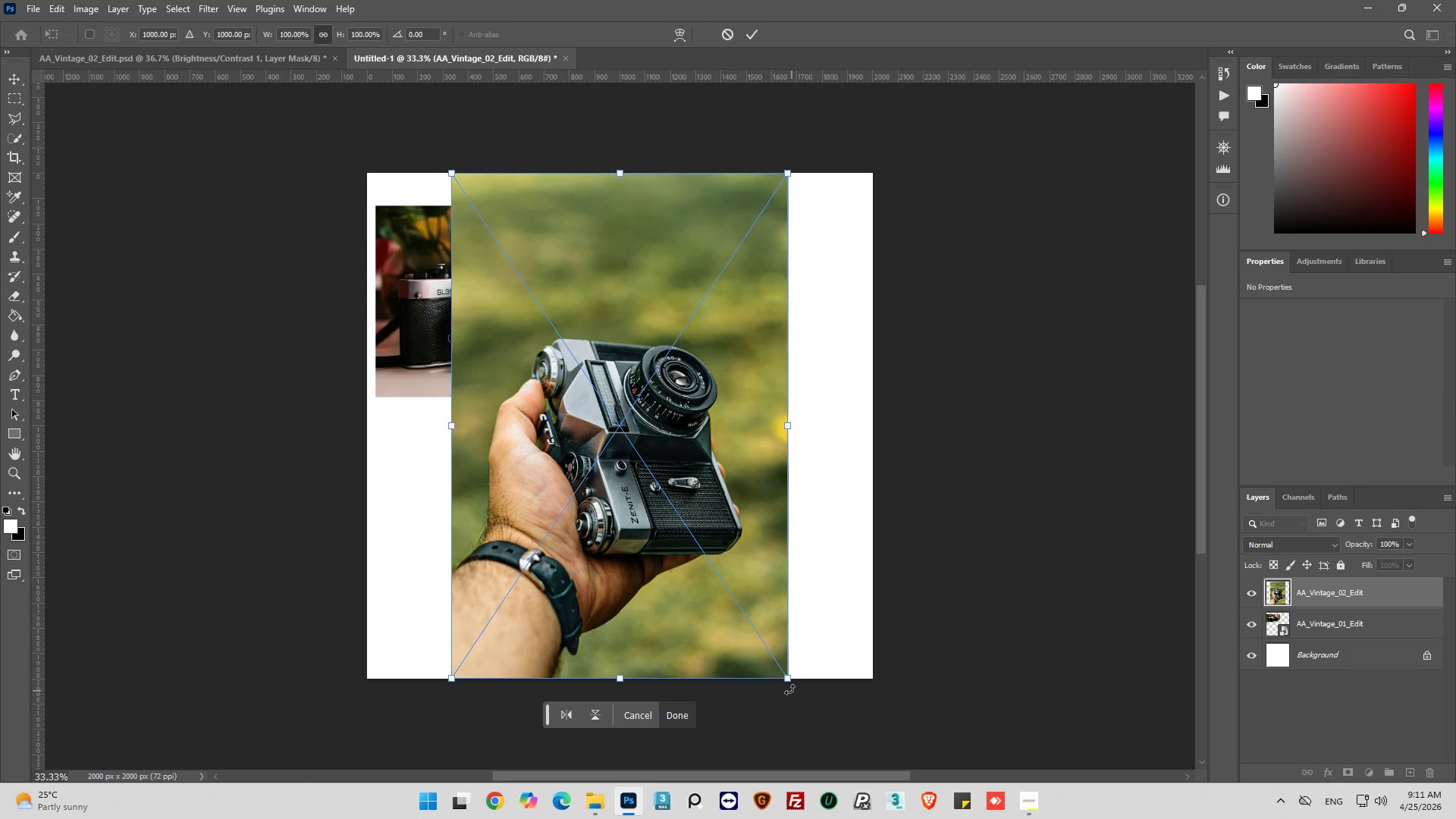 
left_click_drag(start_coordinate=[785, 679], to_coordinate=[625, 436])
 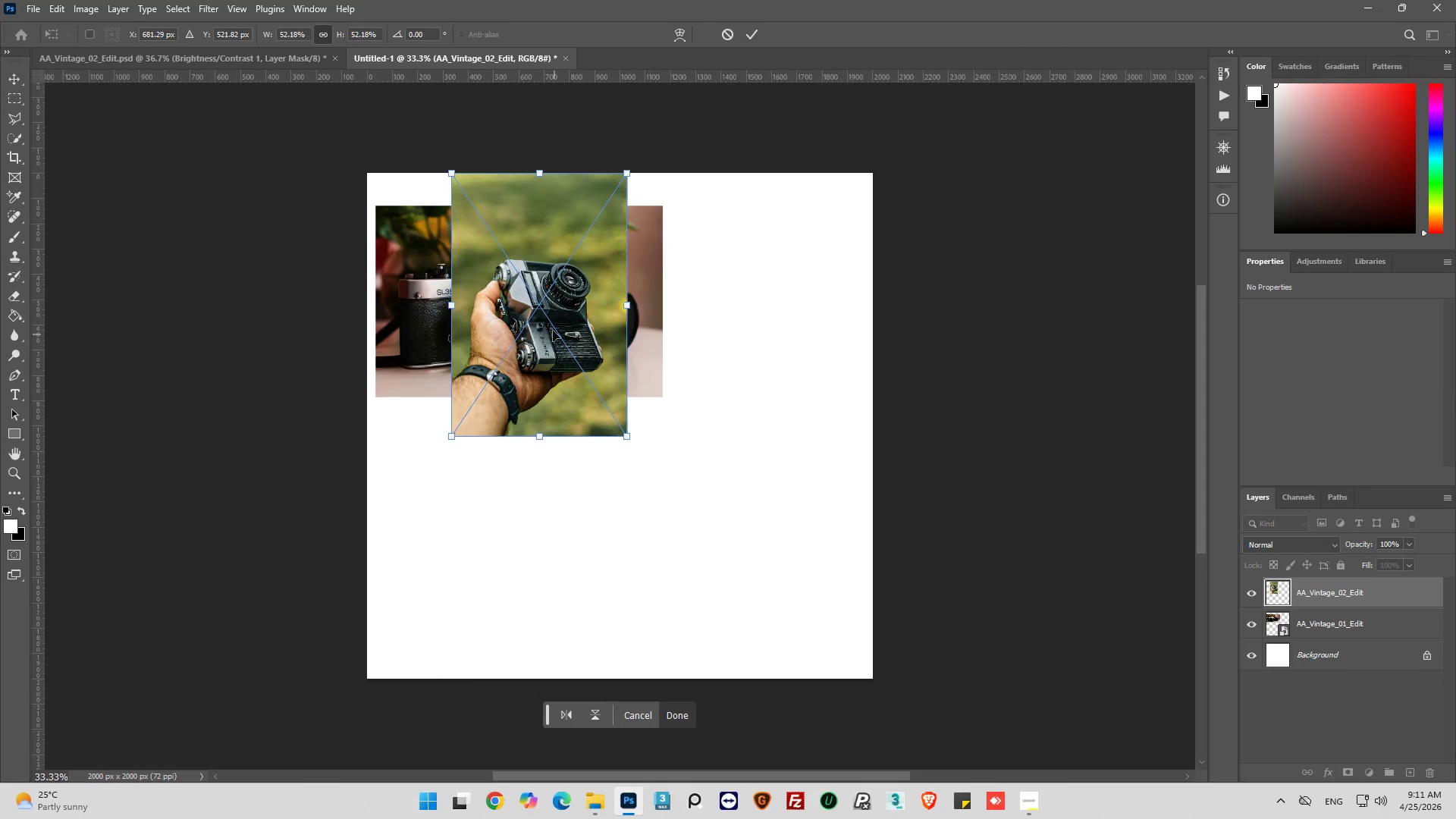 
left_click_drag(start_coordinate=[553, 330], to_coordinate=[751, 350])
 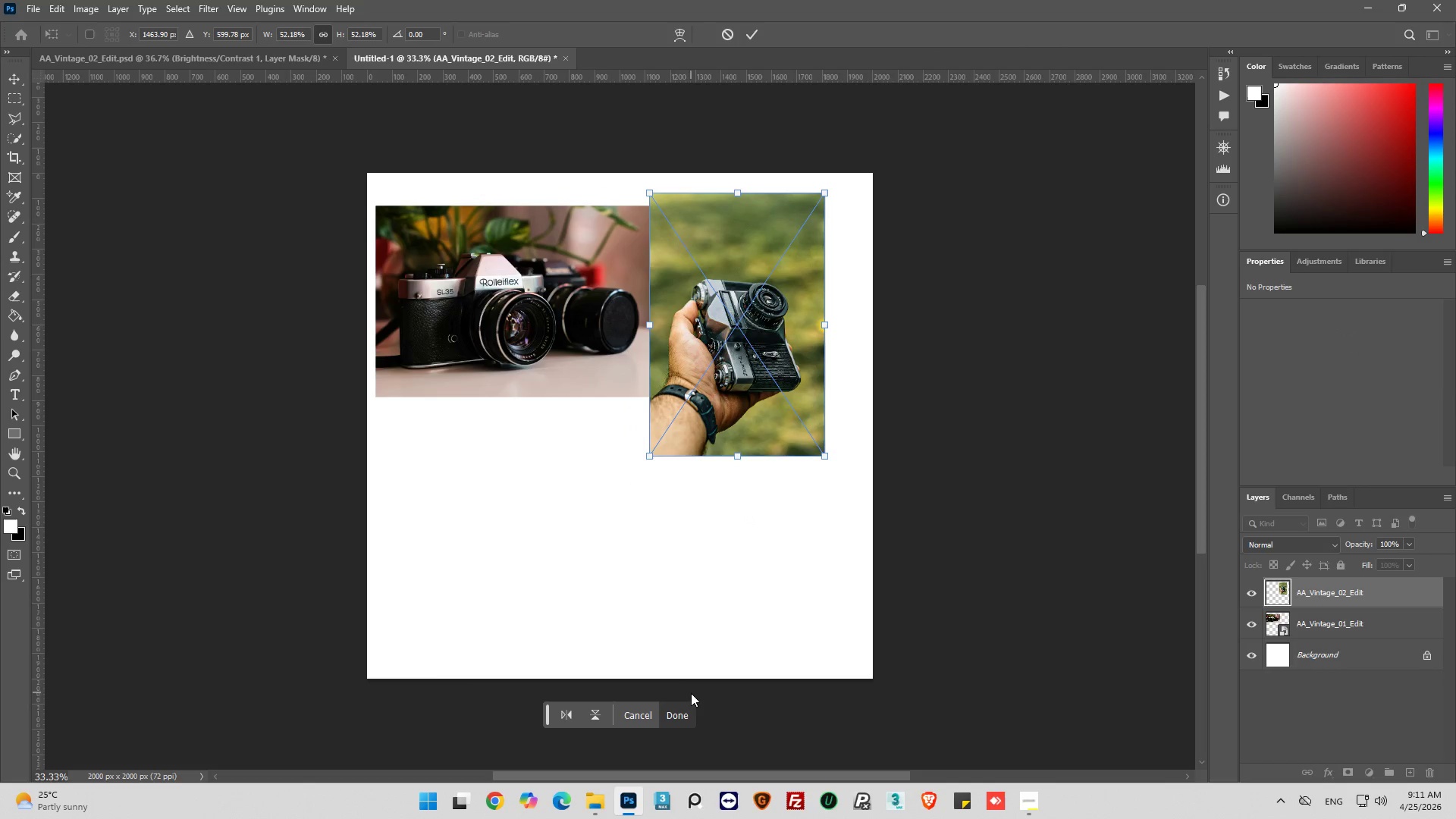 
left_click_drag(start_coordinate=[683, 716], to_coordinate=[682, 720])
 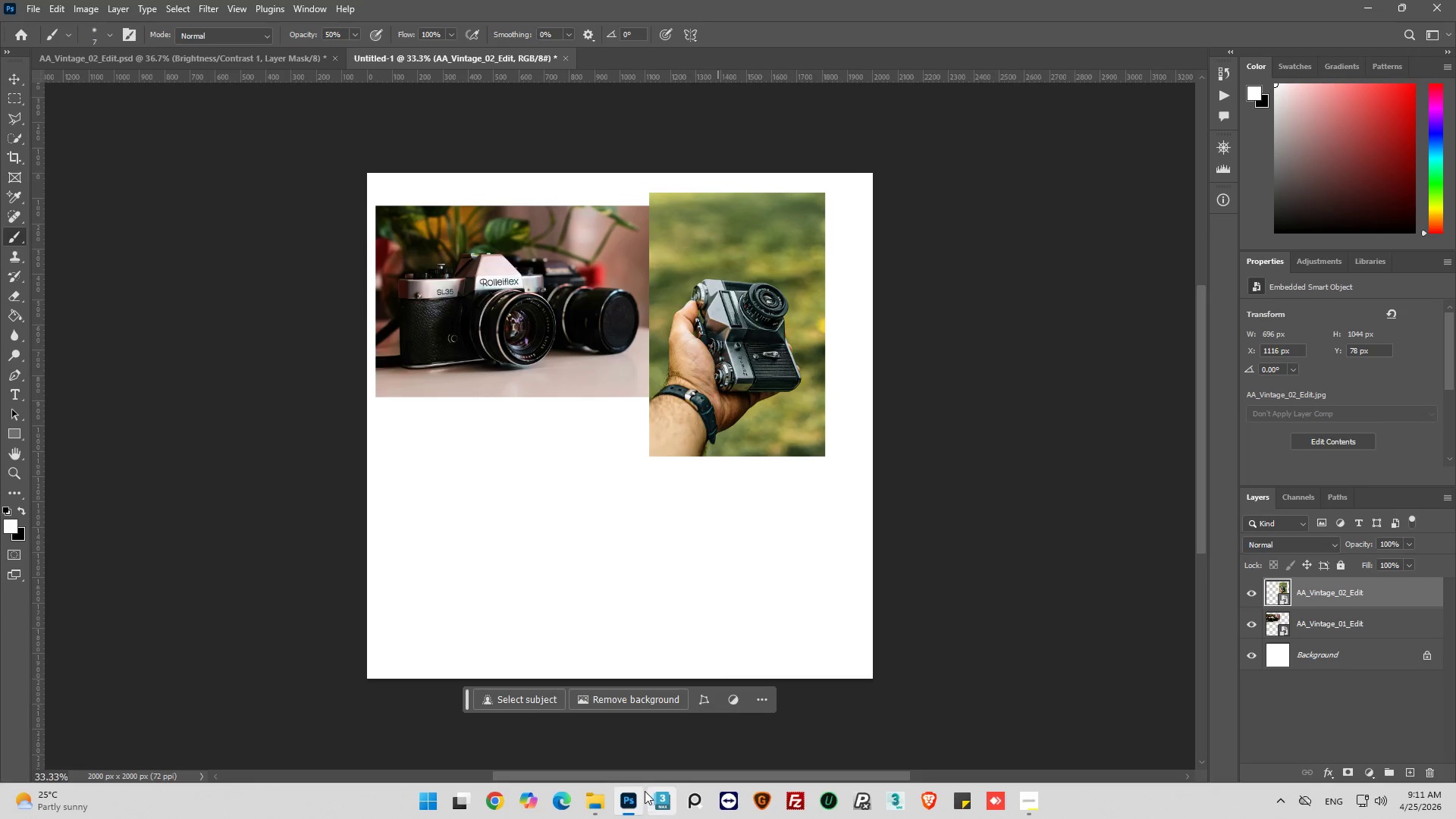 
left_click([596, 802])
 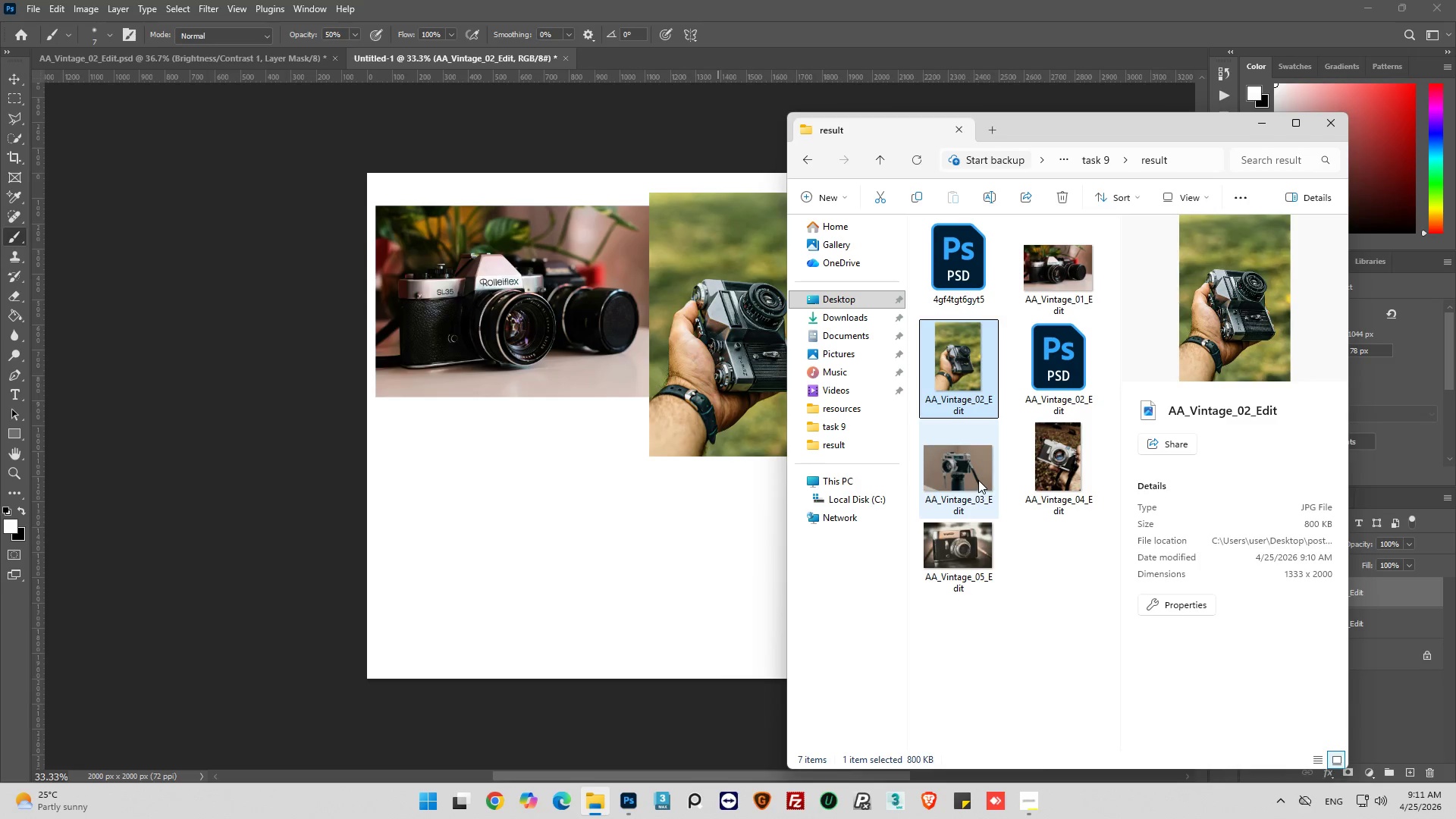 
left_click([1043, 463])
 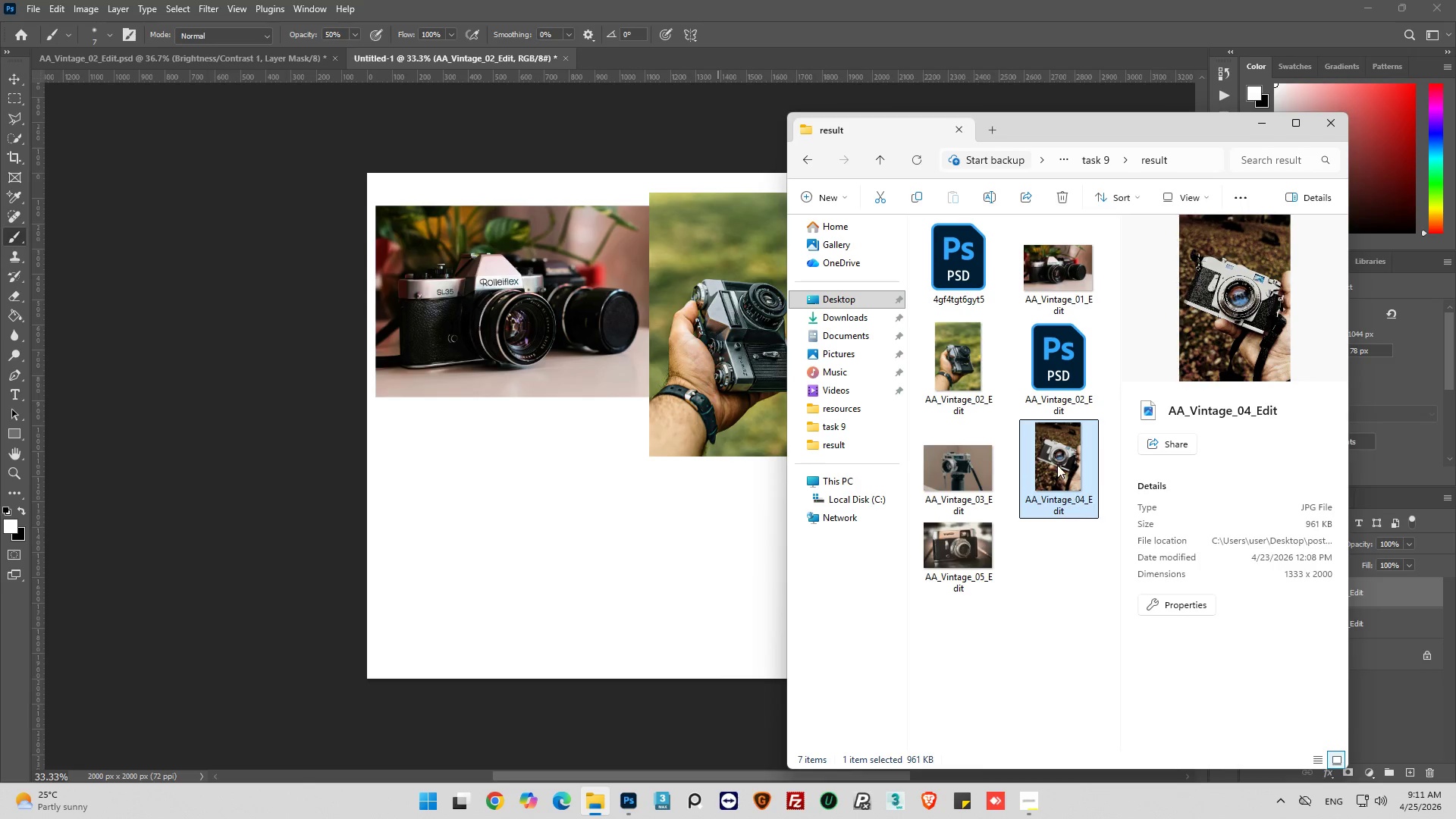 
left_click_drag(start_coordinate=[1057, 464], to_coordinate=[541, 492])
 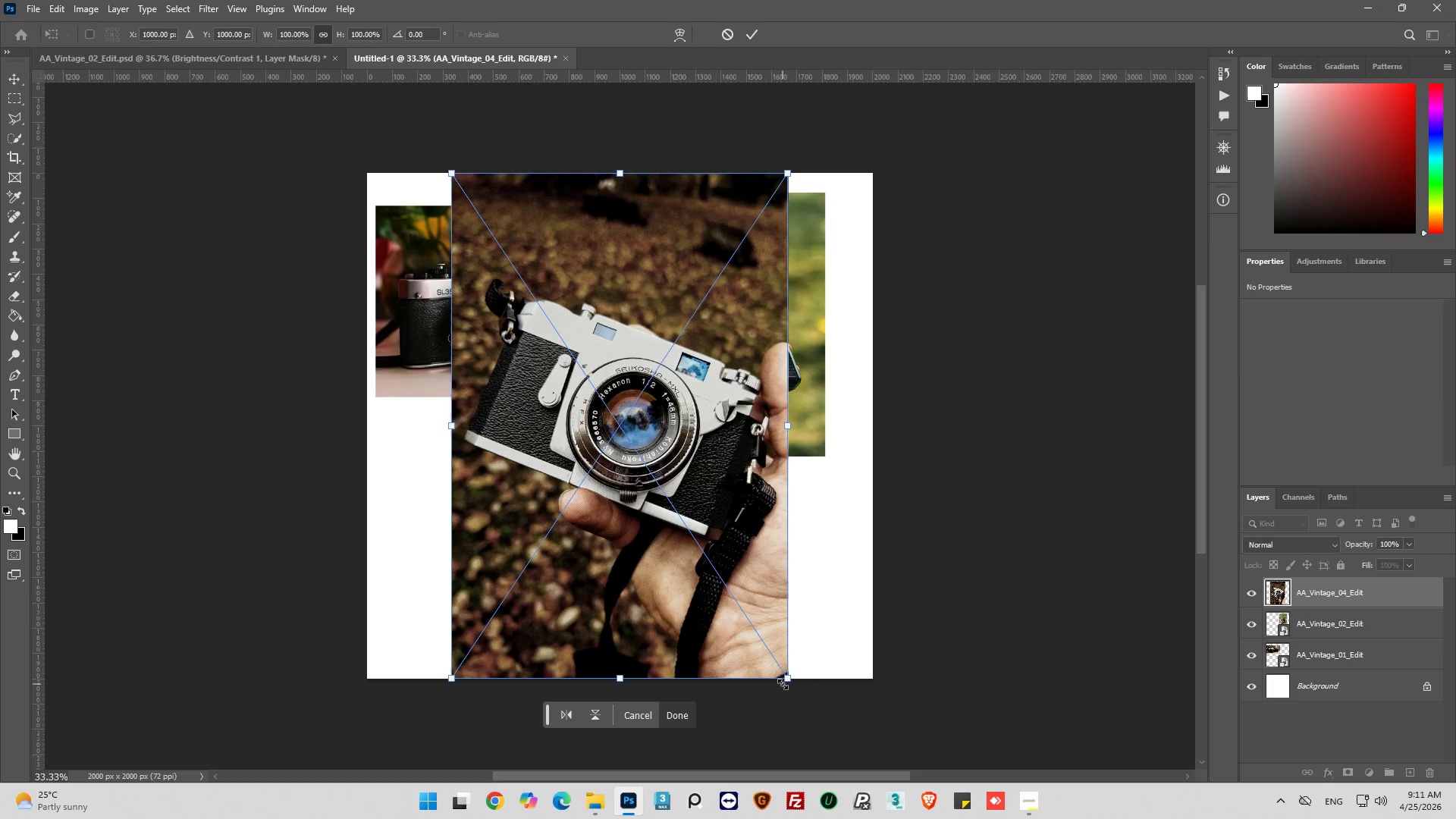 
left_click_drag(start_coordinate=[783, 679], to_coordinate=[679, 453])
 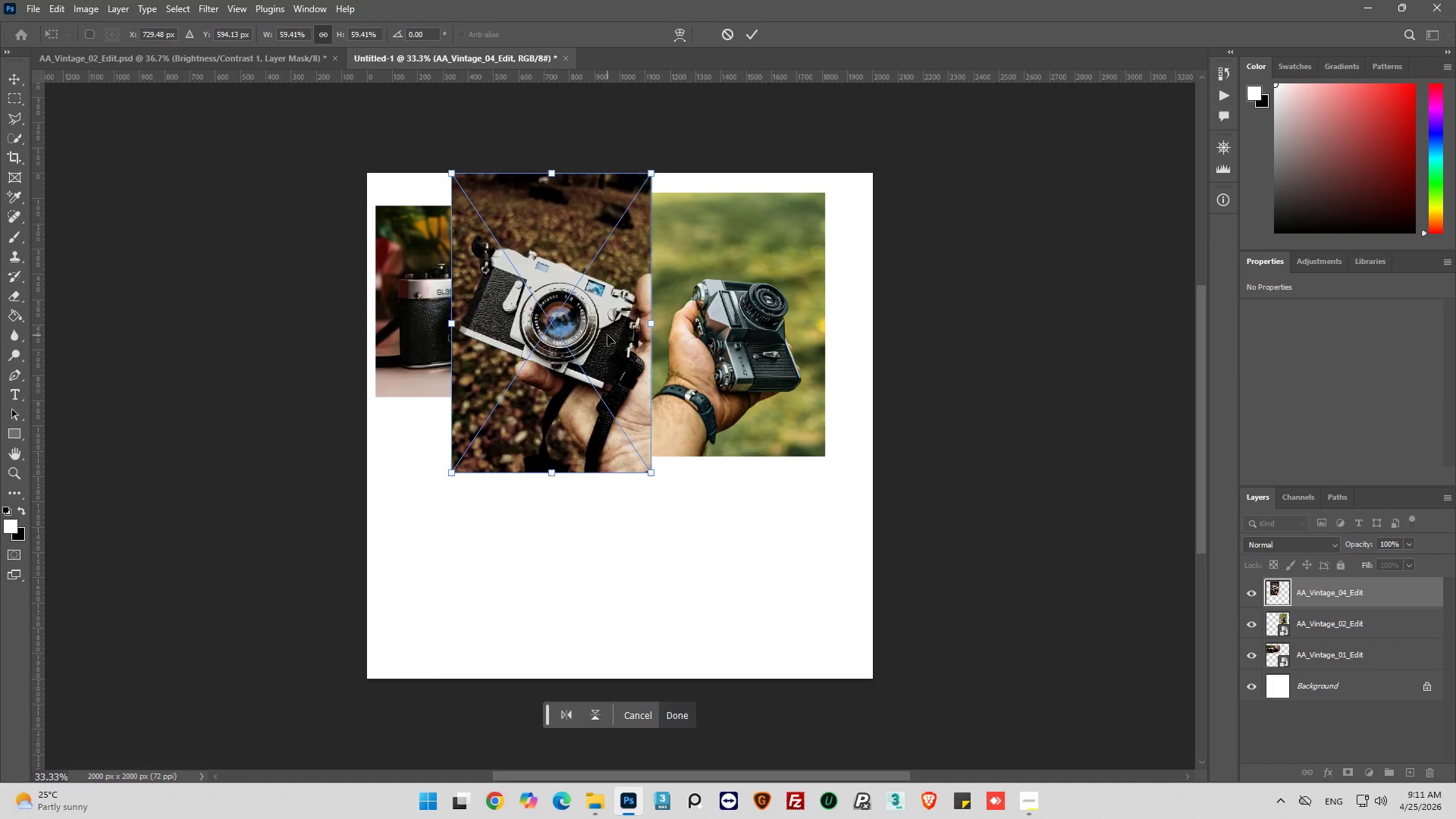 
left_click_drag(start_coordinate=[607, 335], to_coordinate=[679, 439])
 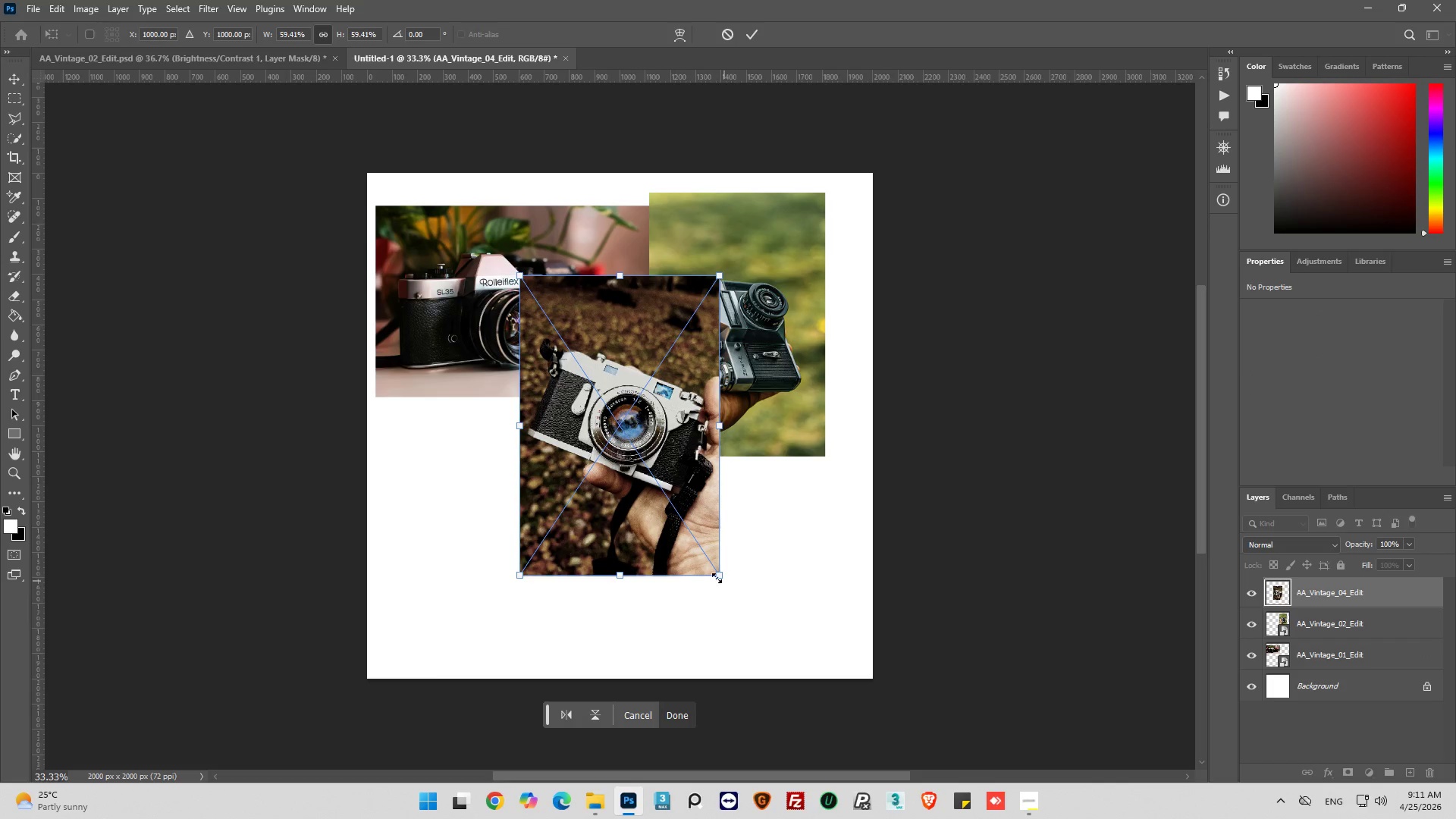 
left_click_drag(start_coordinate=[717, 578], to_coordinate=[681, 500])
 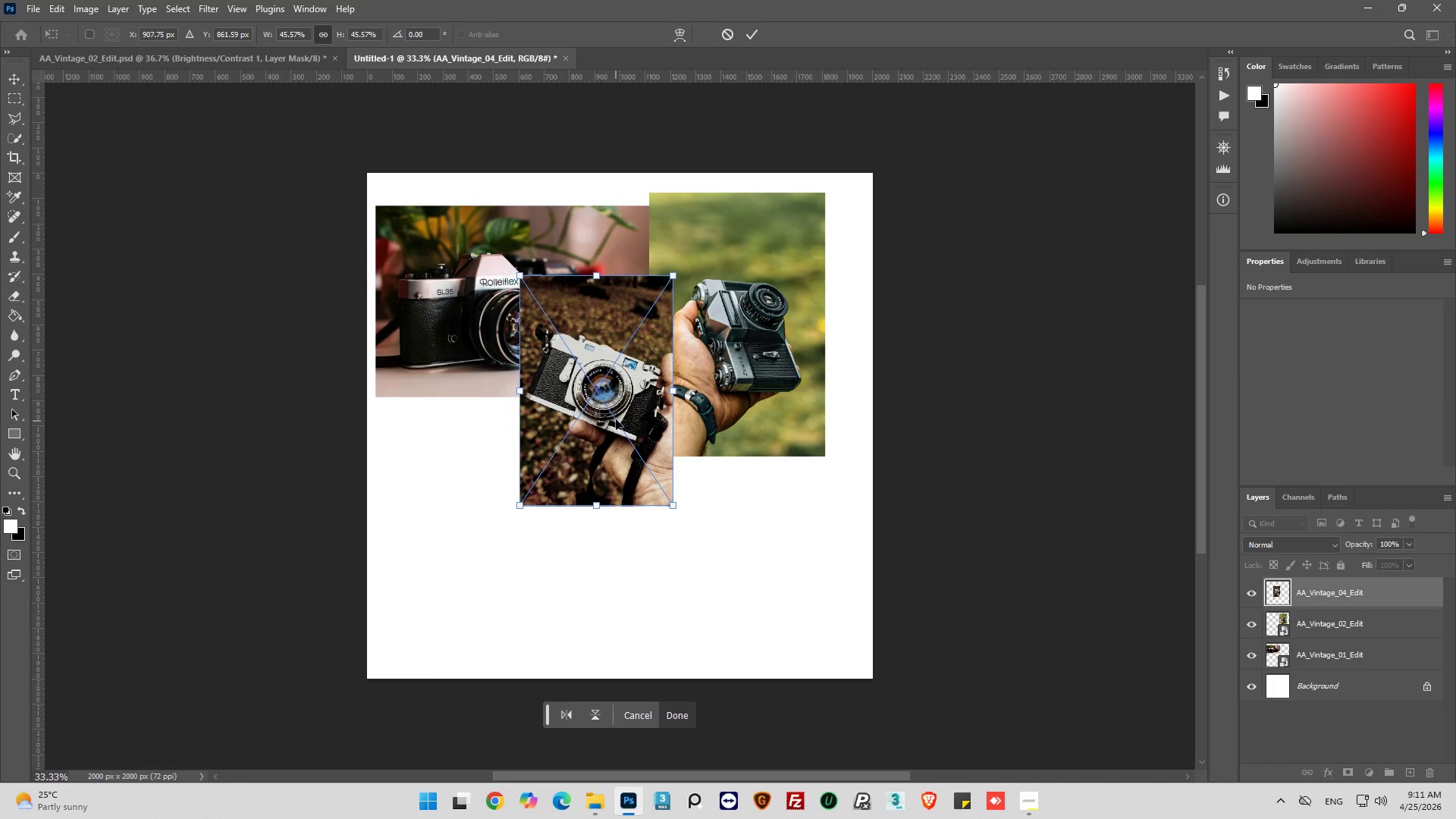 
left_click_drag(start_coordinate=[616, 419], to_coordinate=[635, 450])
 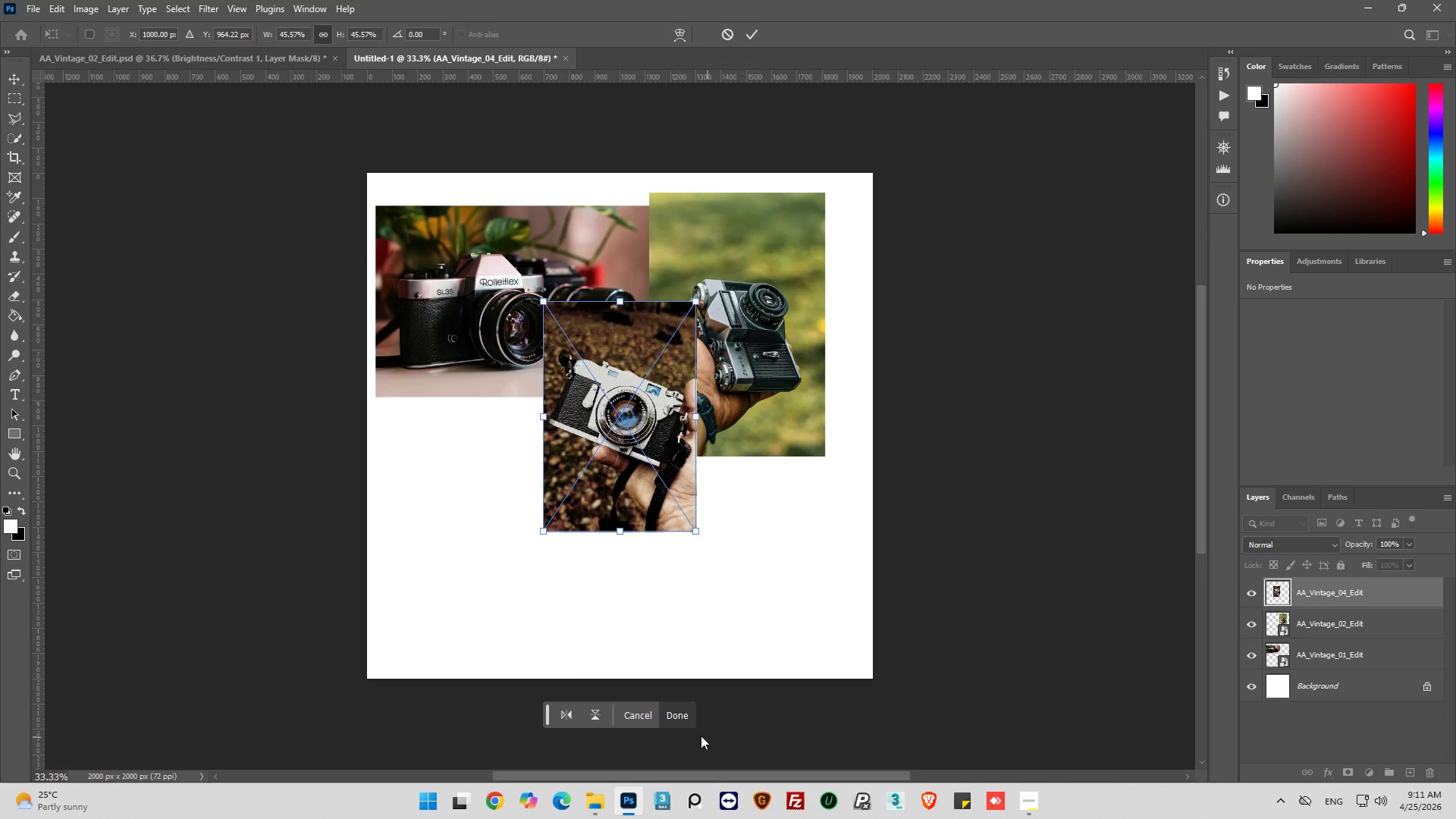 
left_click([681, 724])
 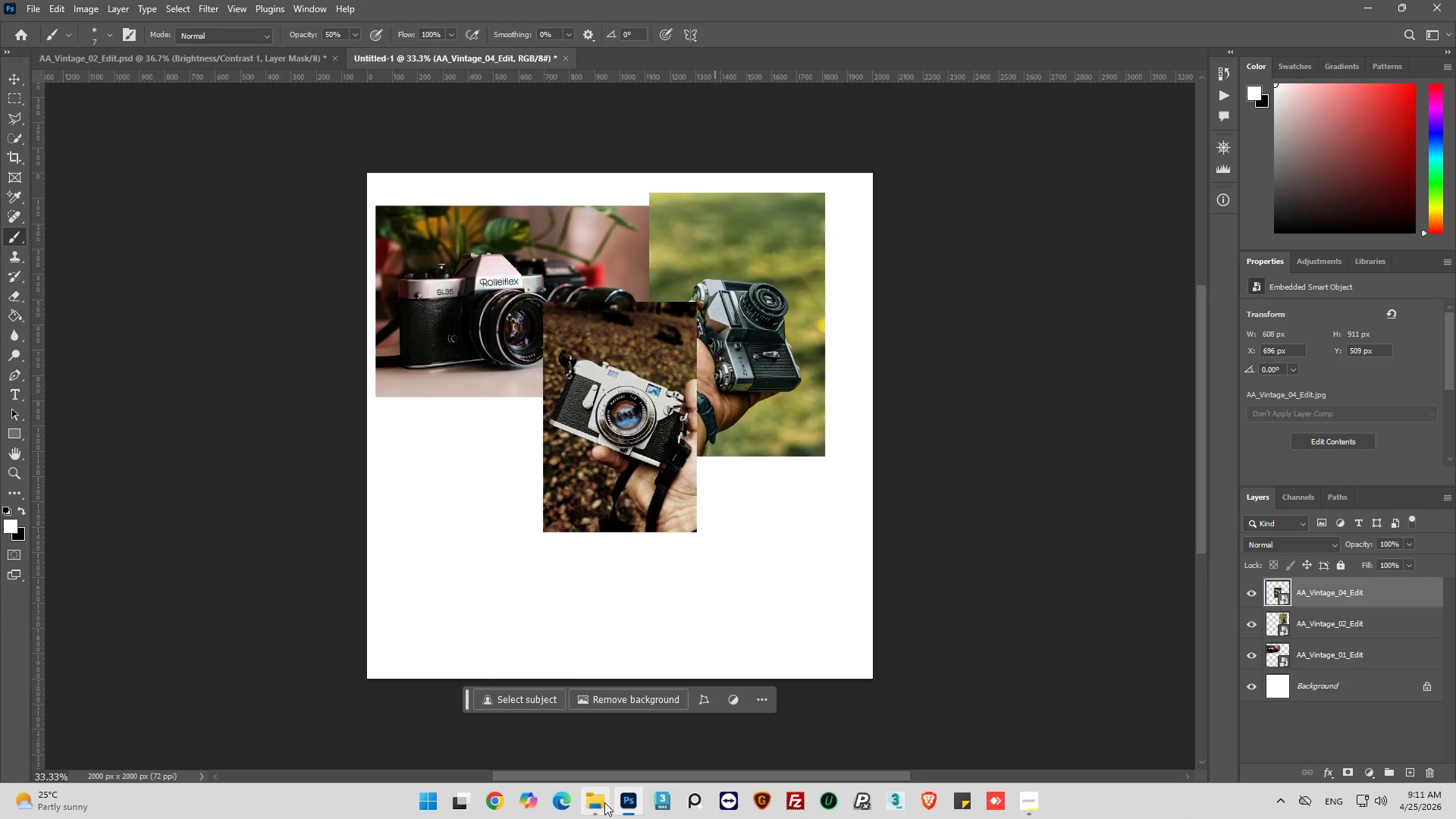 
left_click([595, 800])
 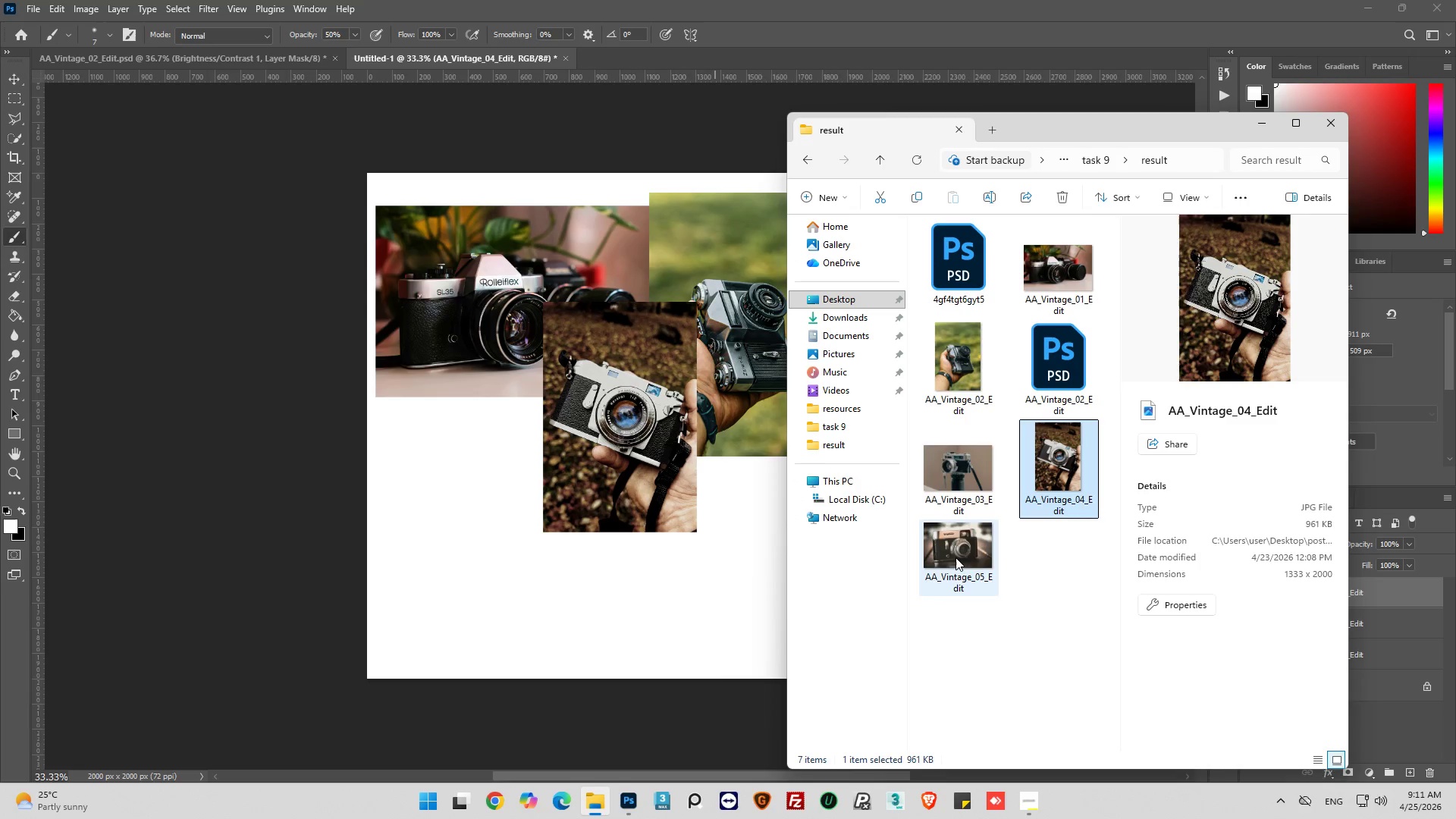 
left_click([956, 555])
 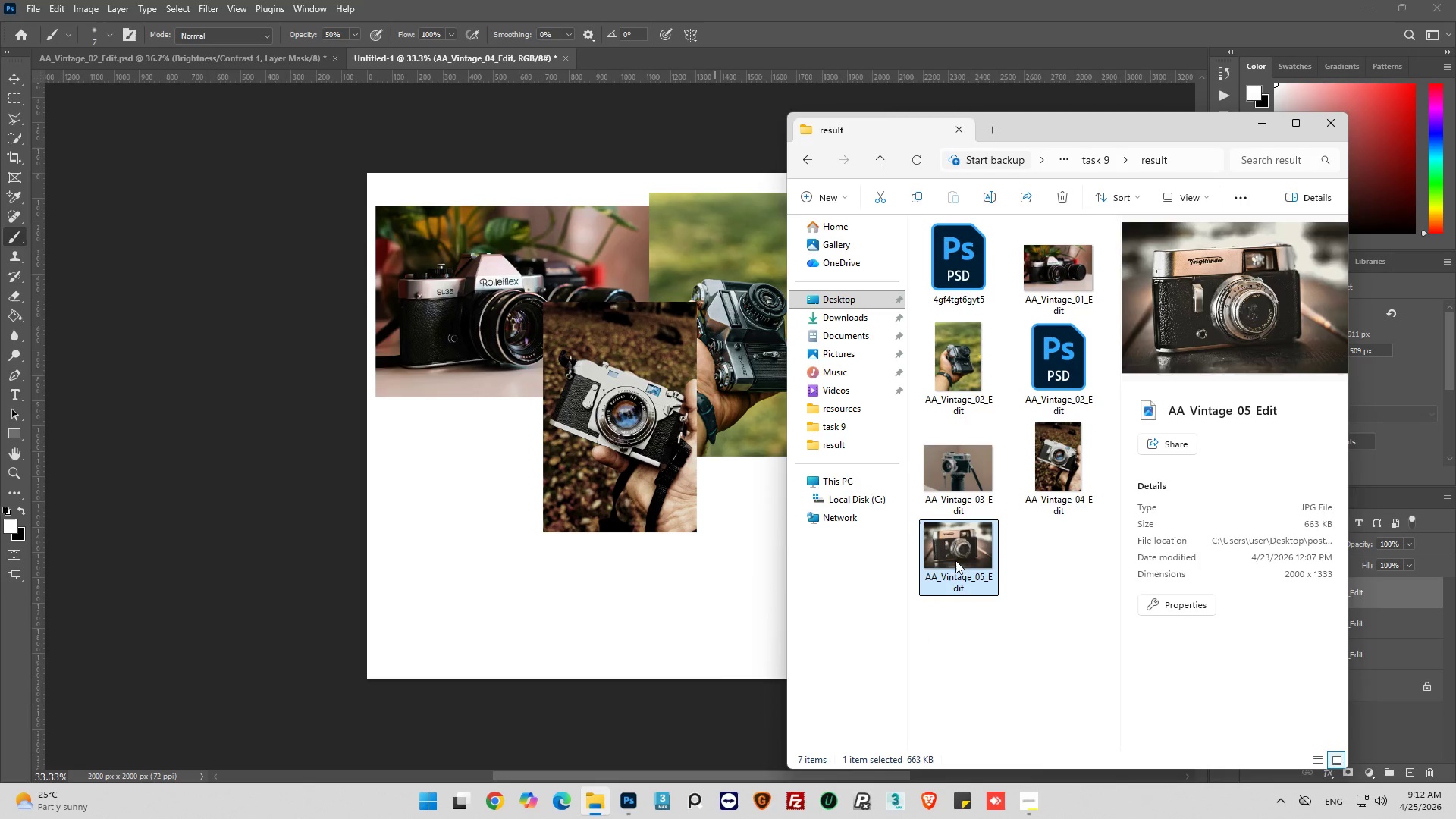 
left_click_drag(start_coordinate=[956, 557], to_coordinate=[541, 582])
 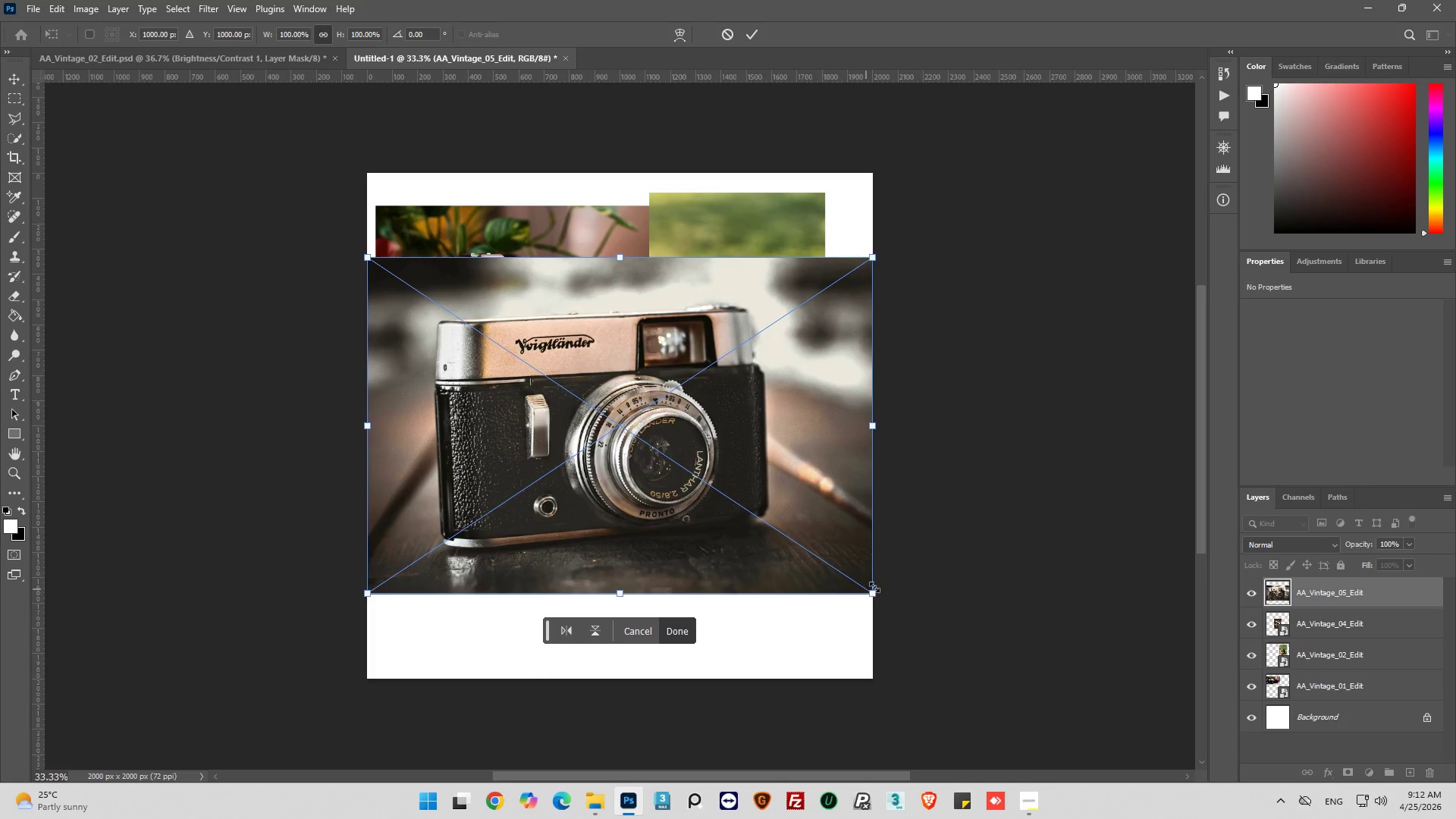 
left_click_drag(start_coordinate=[868, 595], to_coordinate=[635, 469])
 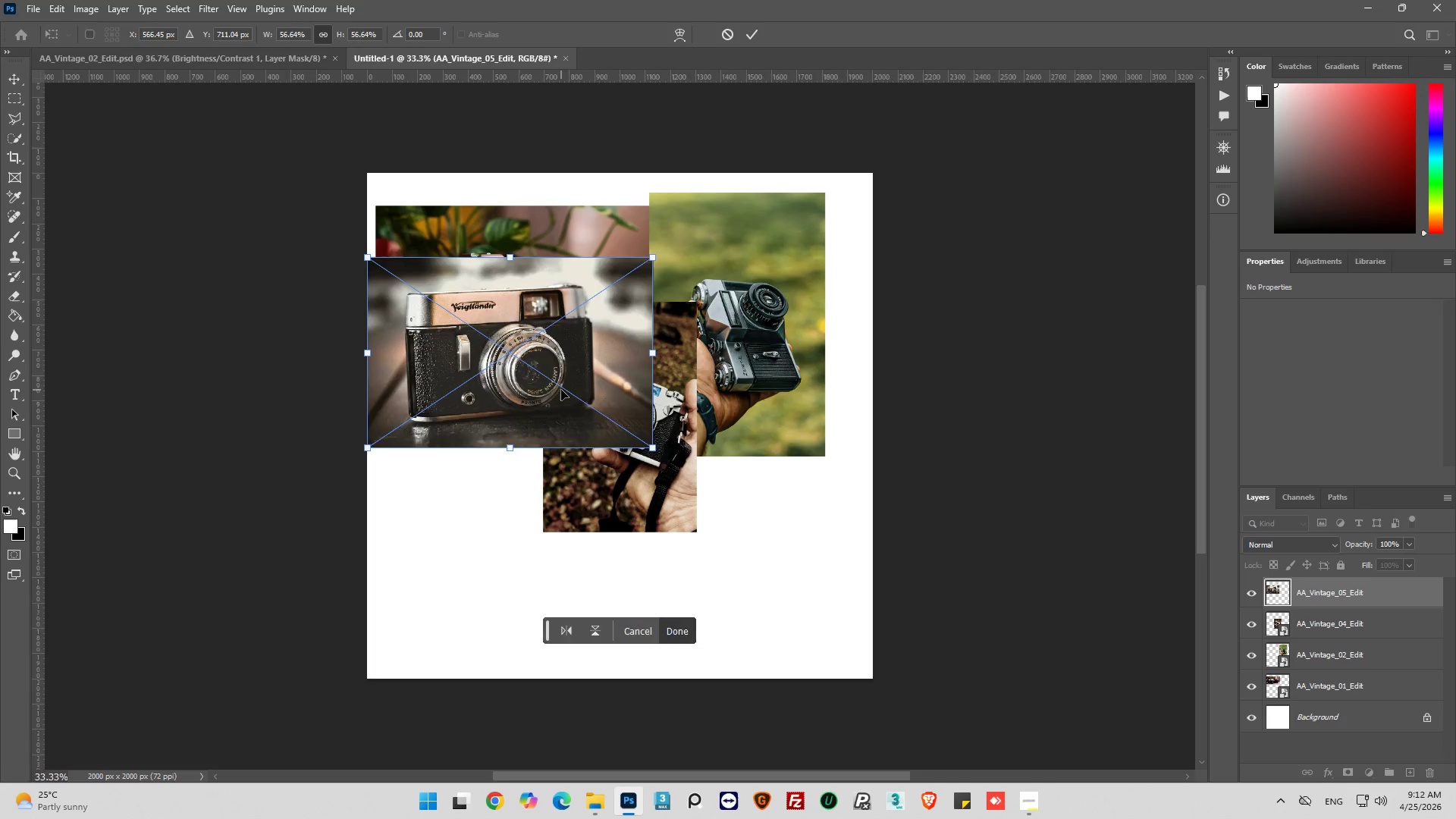 
left_click_drag(start_coordinate=[561, 390], to_coordinate=[584, 588])
 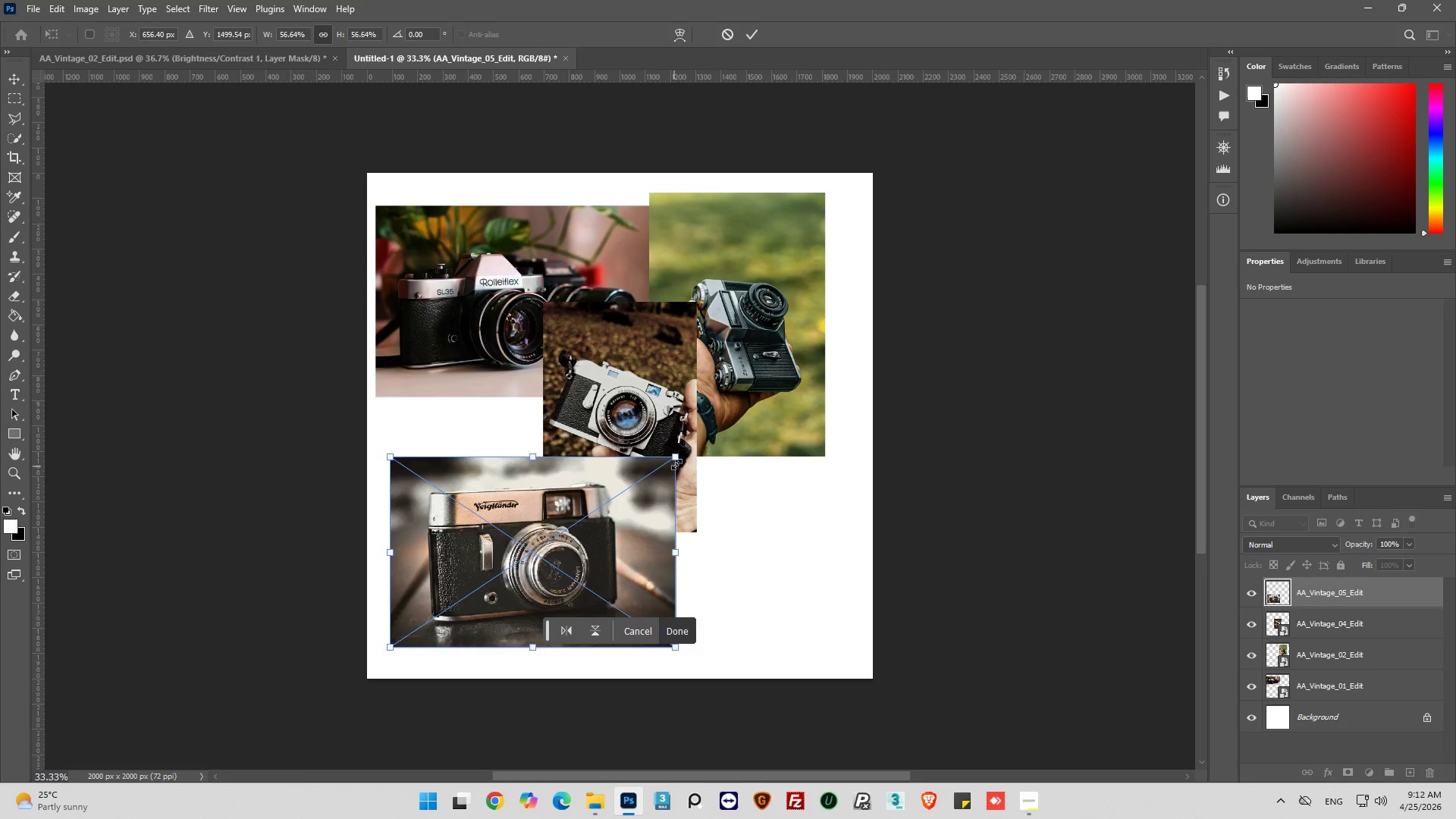 
left_click_drag(start_coordinate=[679, 455], to_coordinate=[640, 493])
 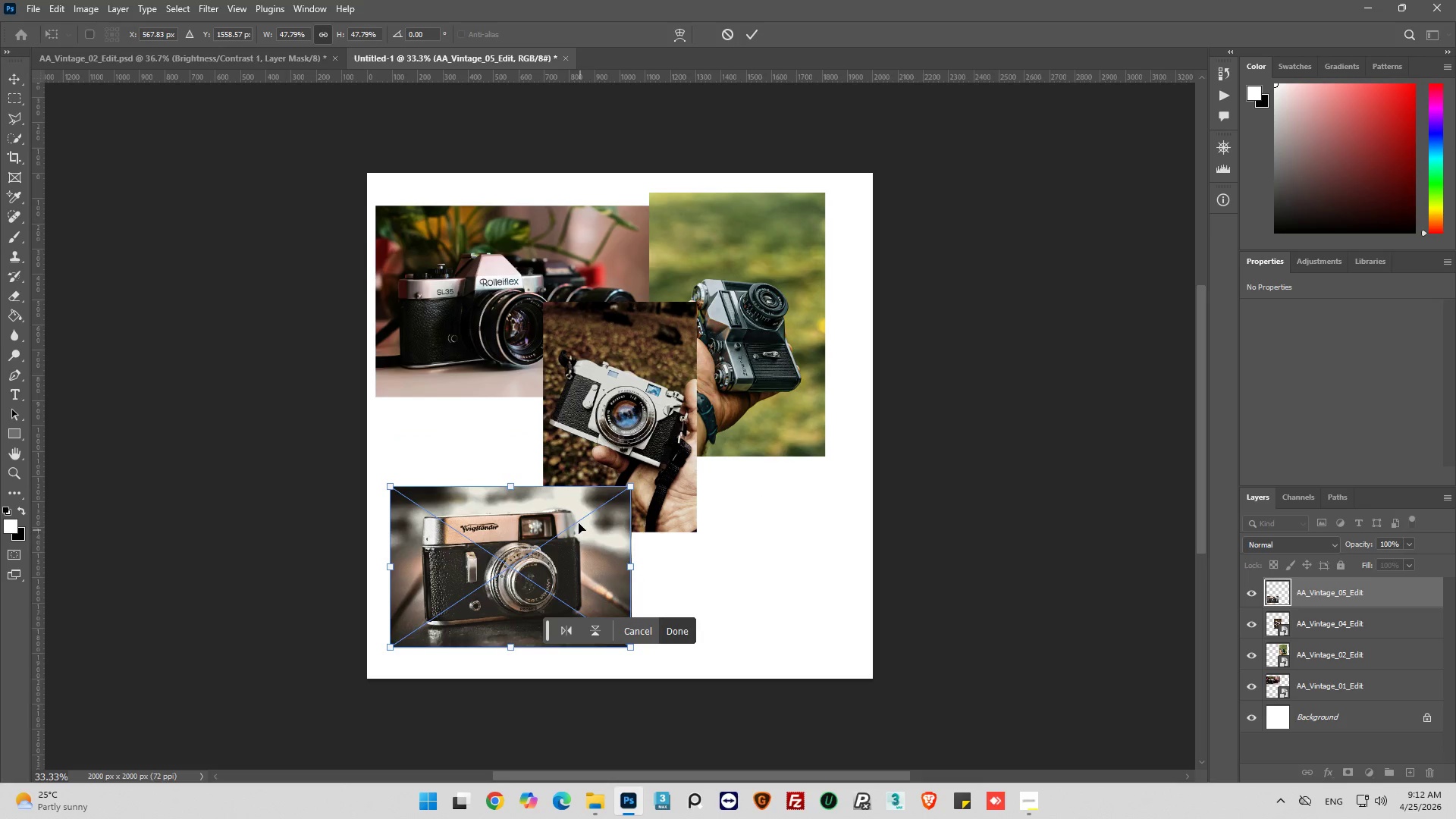 
left_click_drag(start_coordinate=[554, 544], to_coordinate=[544, 520])
 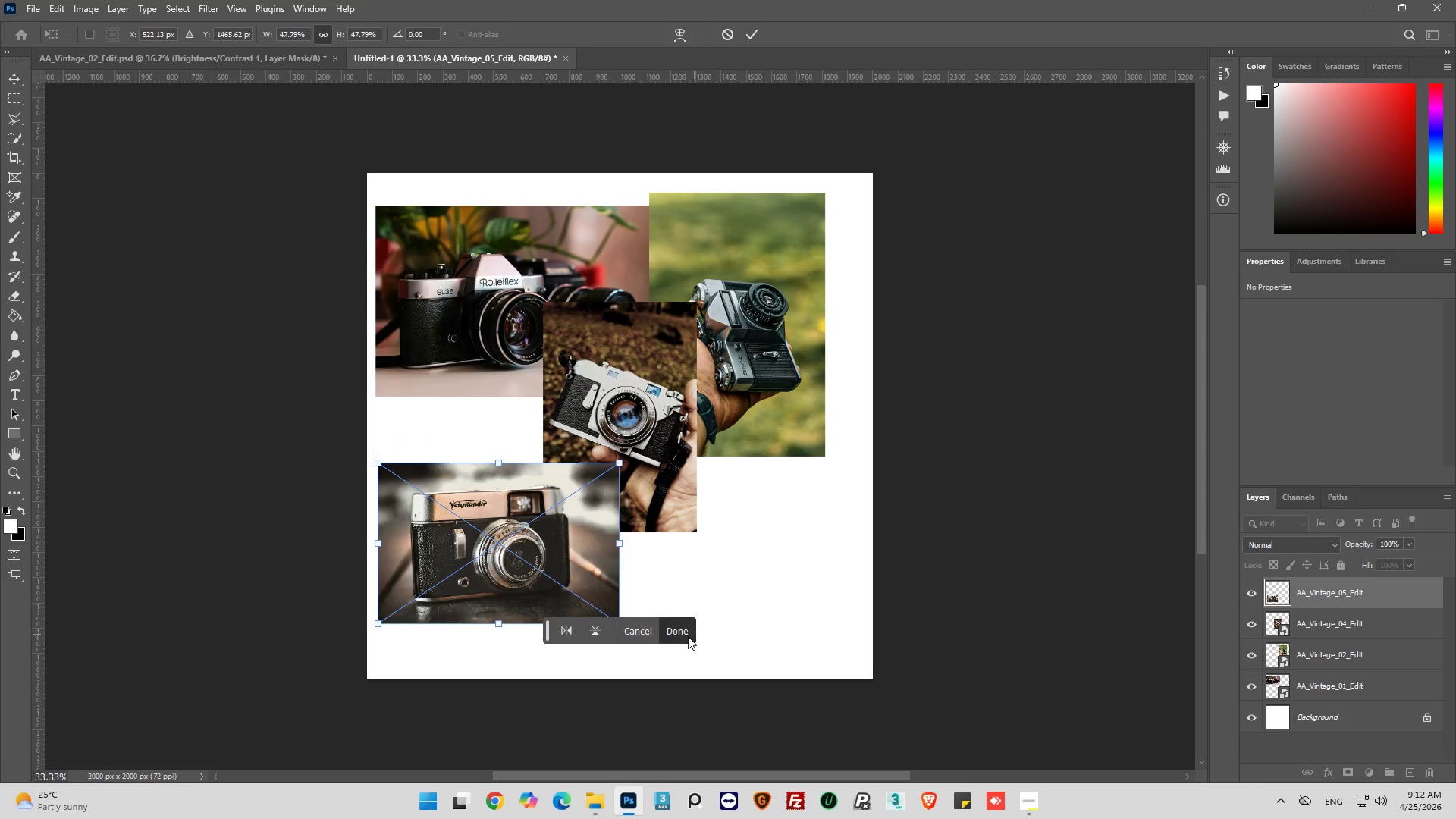 
left_click([682, 635])
 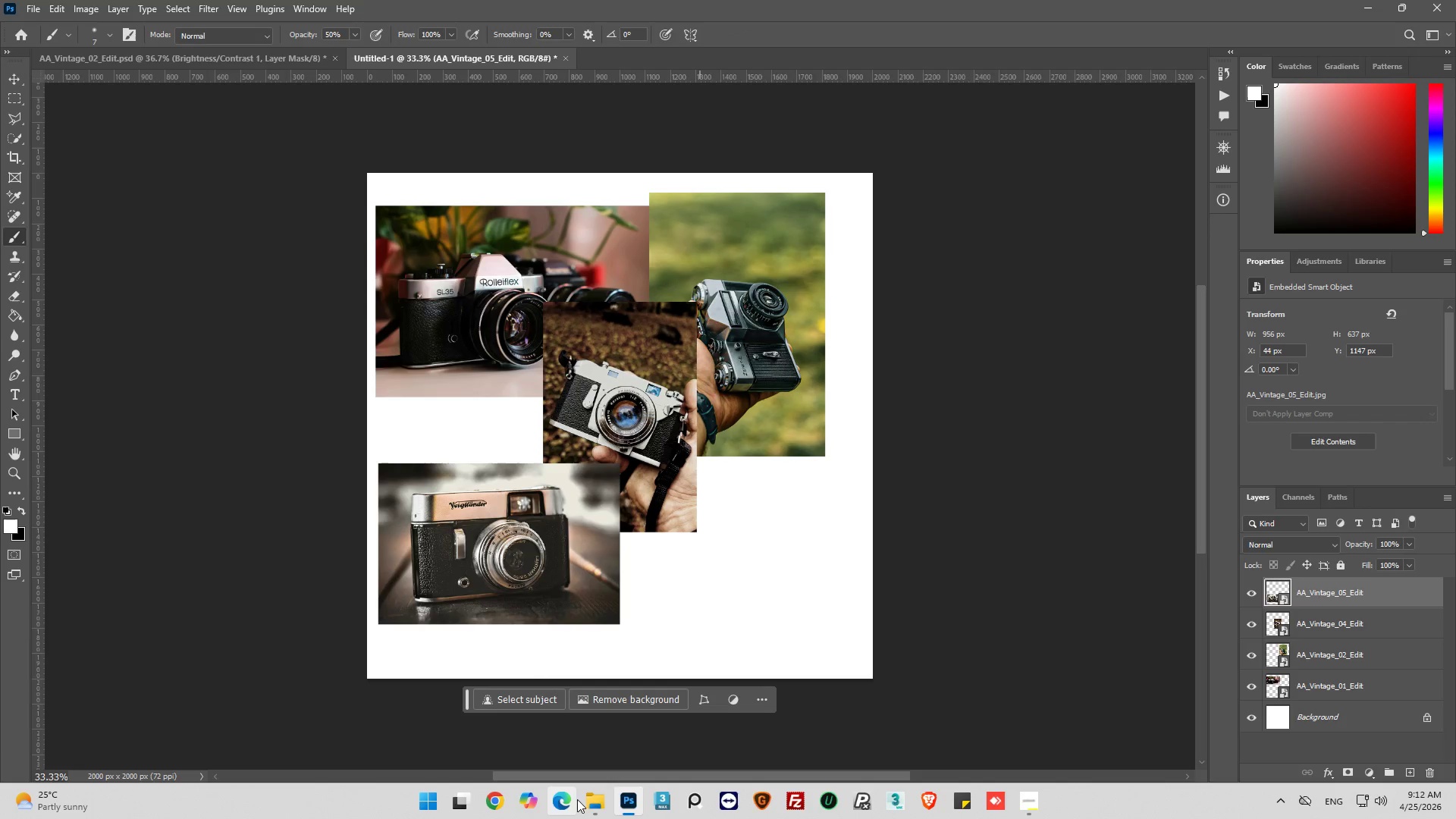 
left_click([589, 802])
 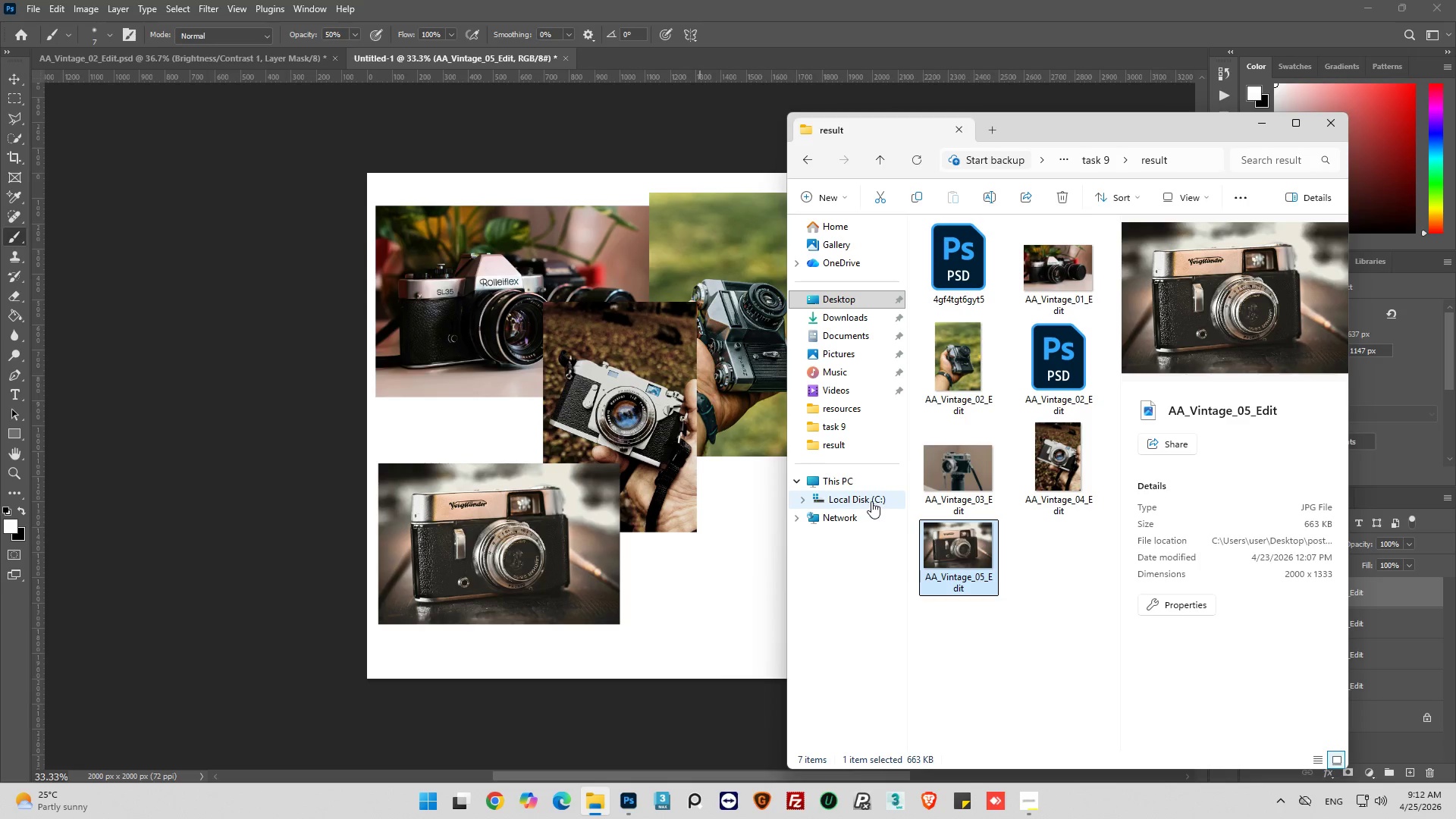 
left_click([945, 488])
 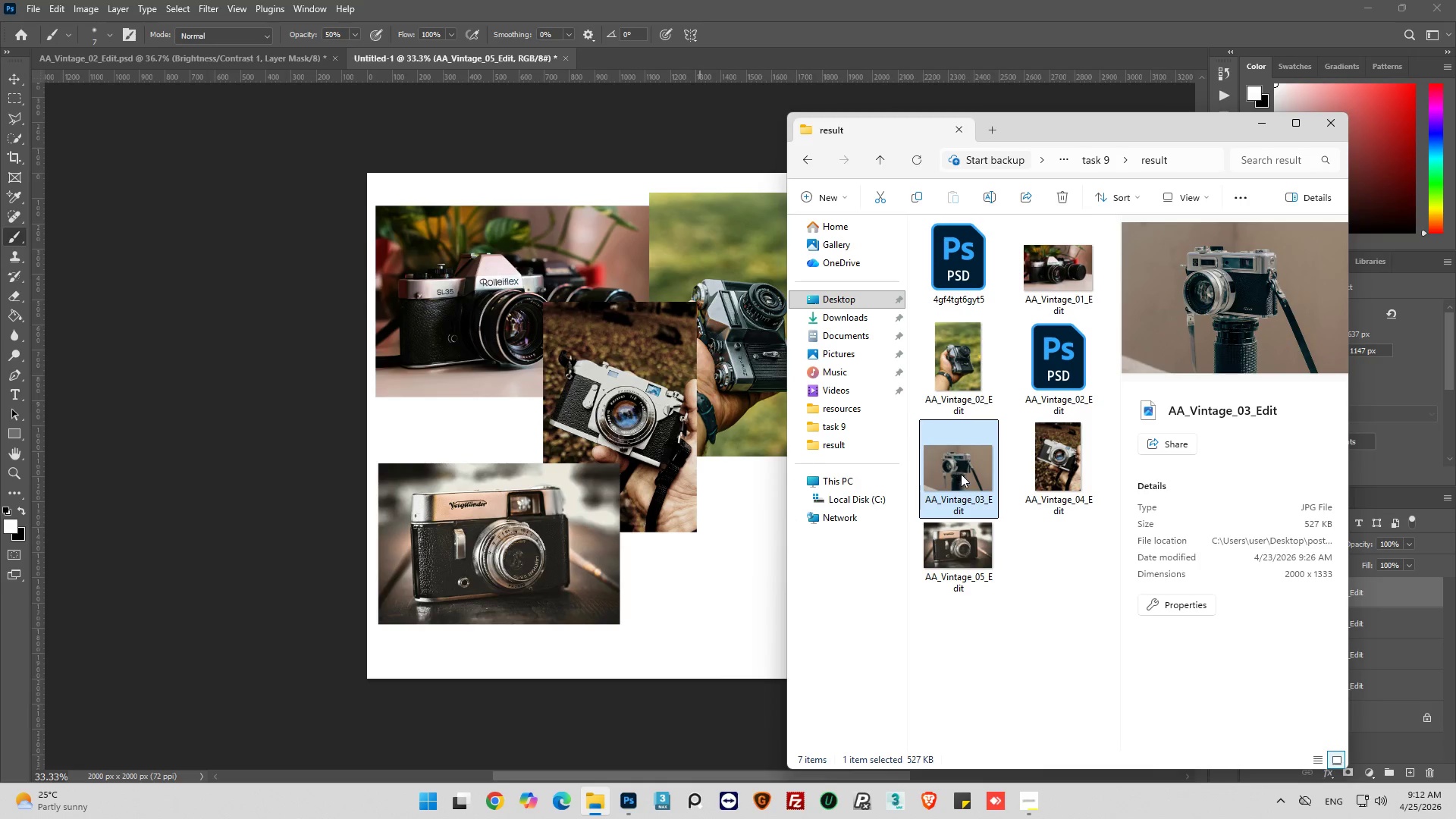 
left_click_drag(start_coordinate=[961, 469], to_coordinate=[722, 482])
 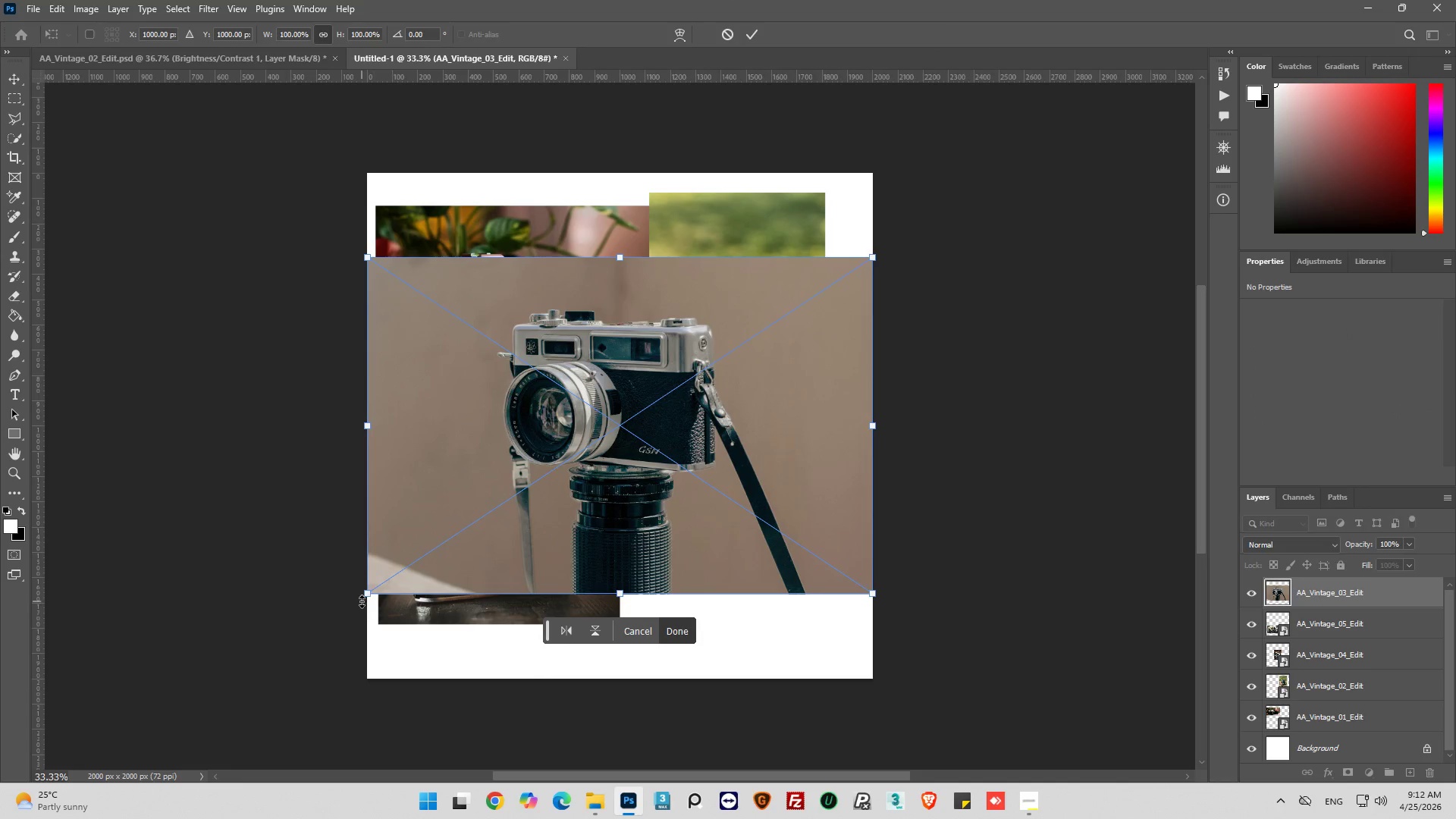 
left_click_drag(start_coordinate=[366, 592], to_coordinate=[629, 454])
 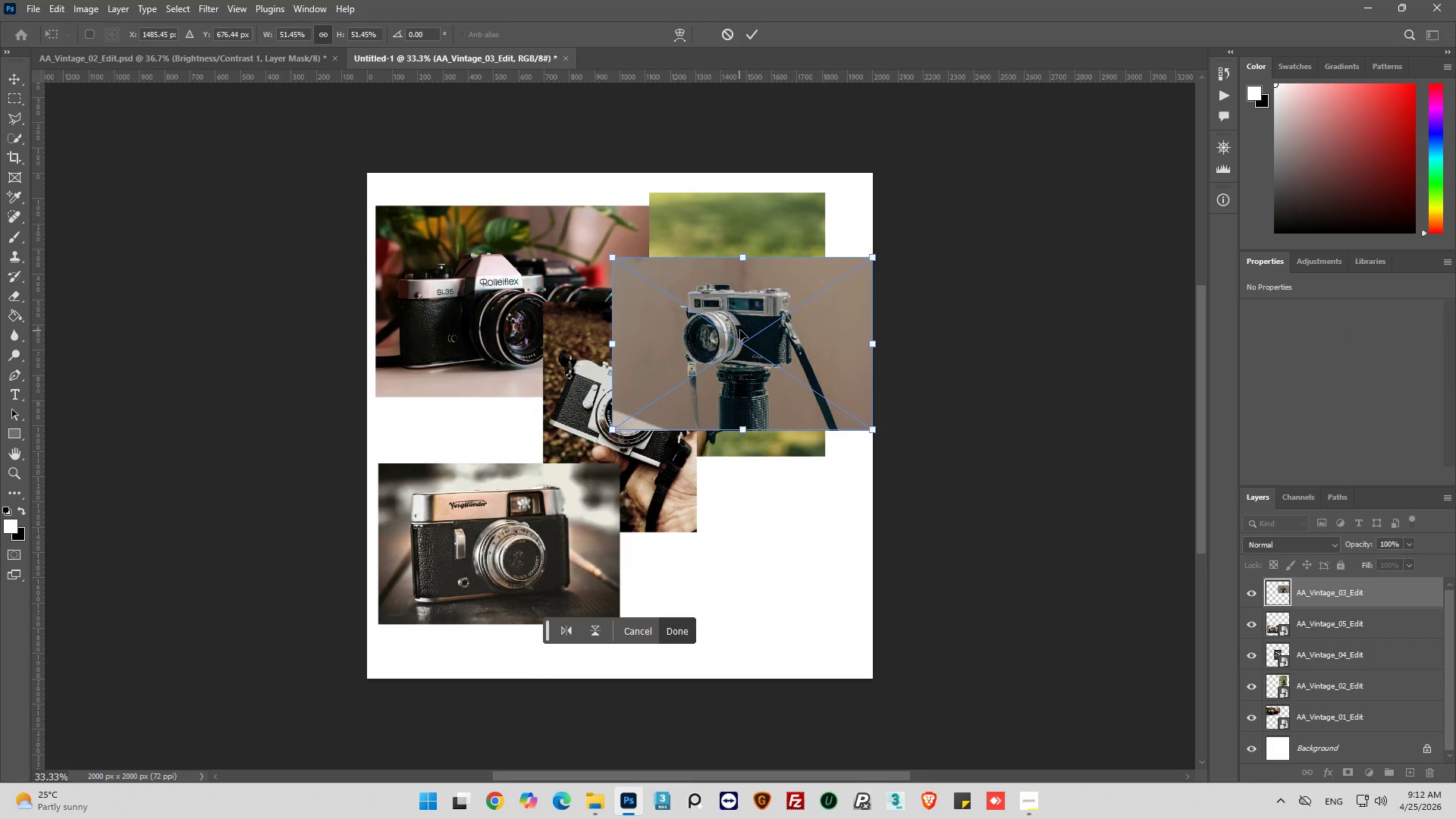 
left_click_drag(start_coordinate=[740, 330], to_coordinate=[725, 455])
 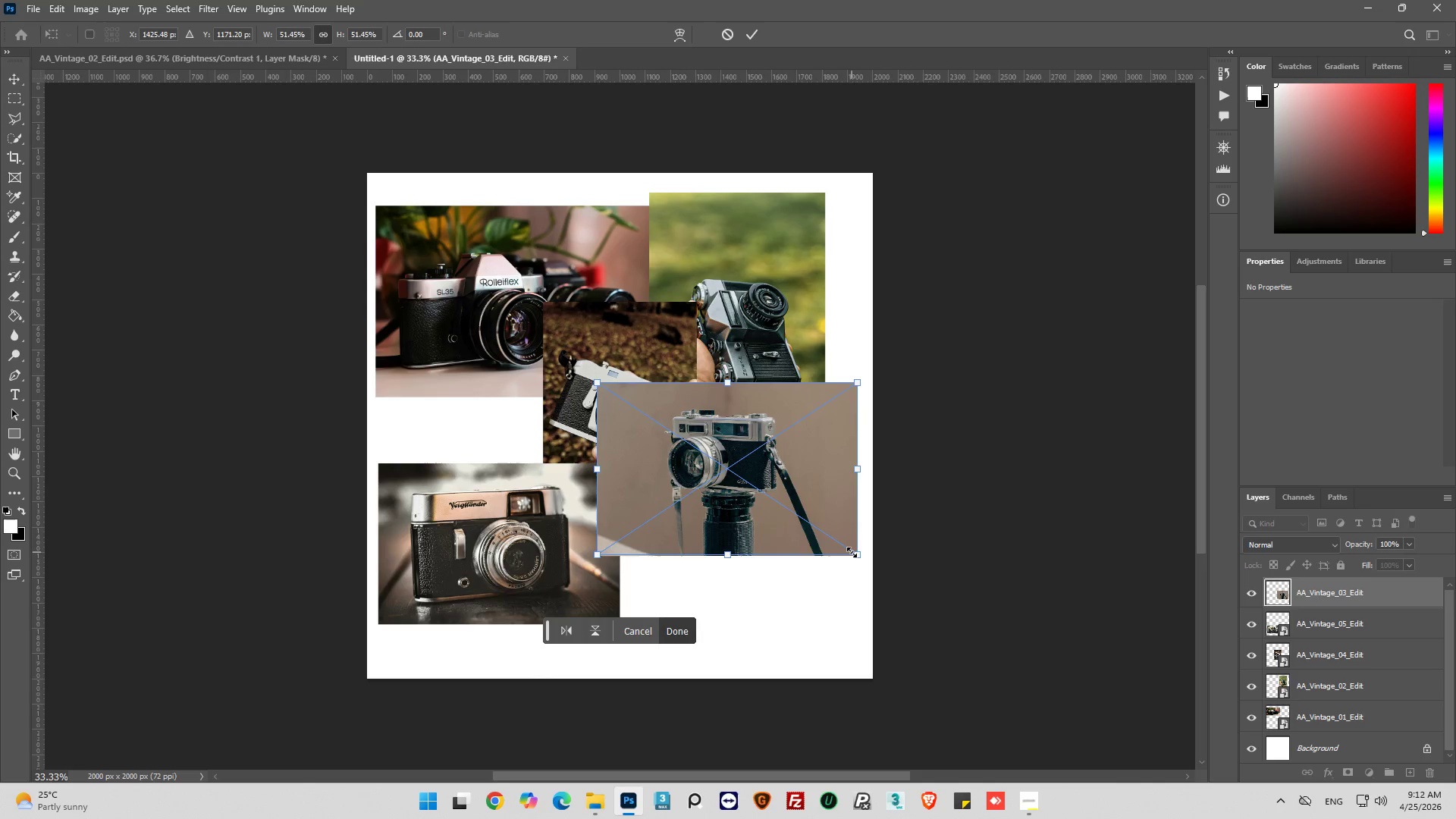 
left_click_drag(start_coordinate=[855, 556], to_coordinate=[818, 512])
 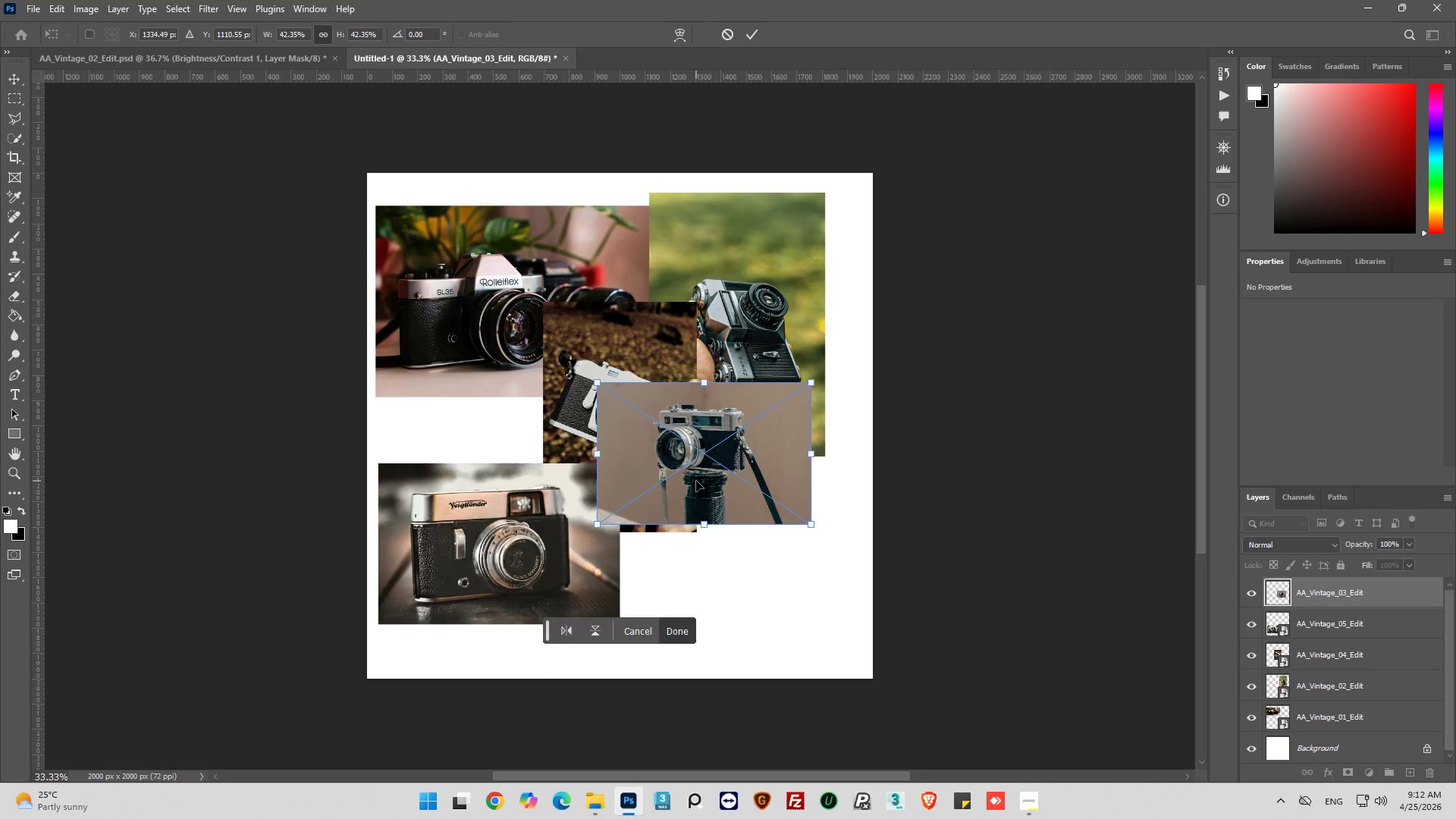 
left_click_drag(start_coordinate=[696, 482], to_coordinate=[748, 534])
 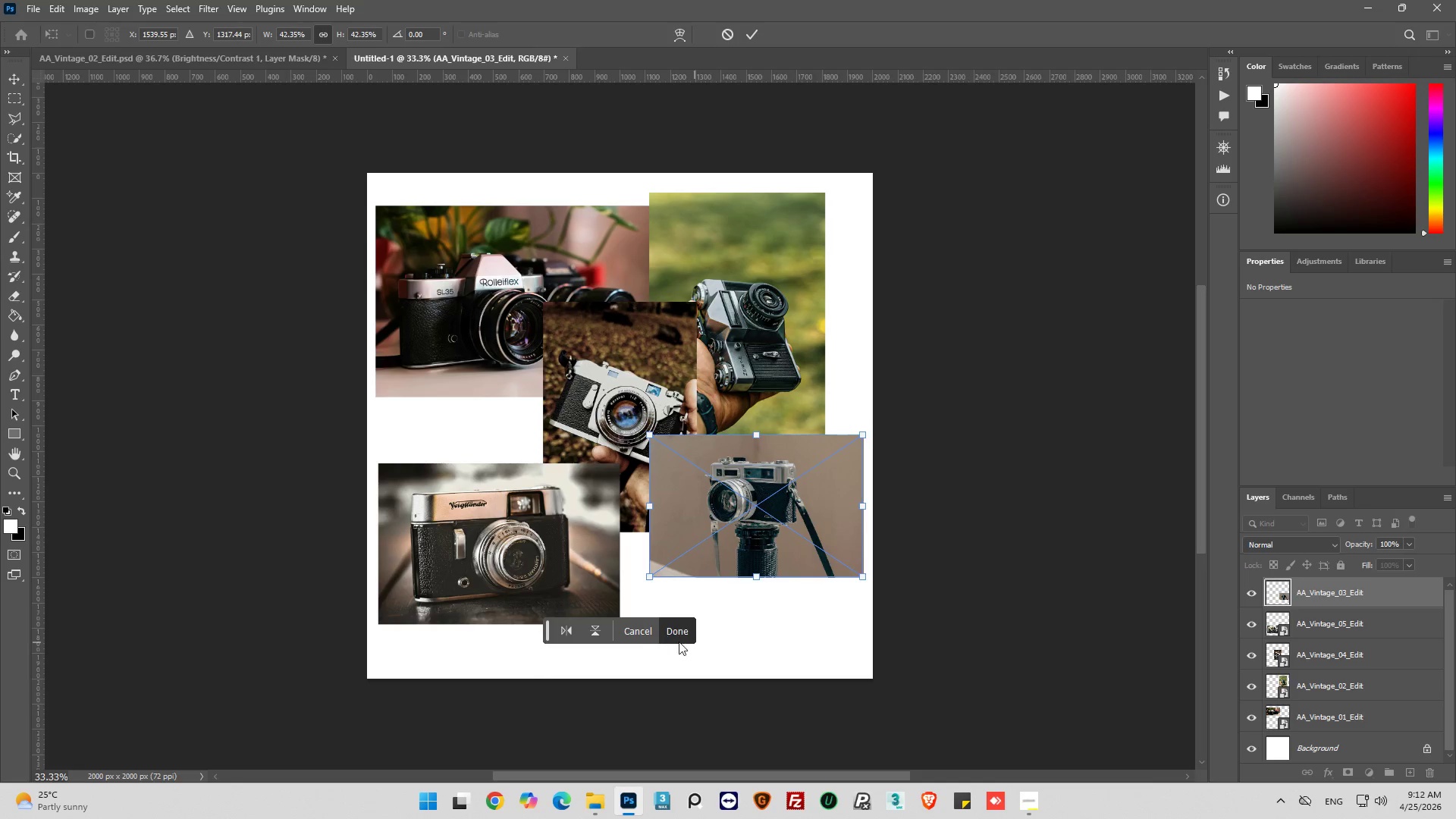 
left_click([674, 629])
 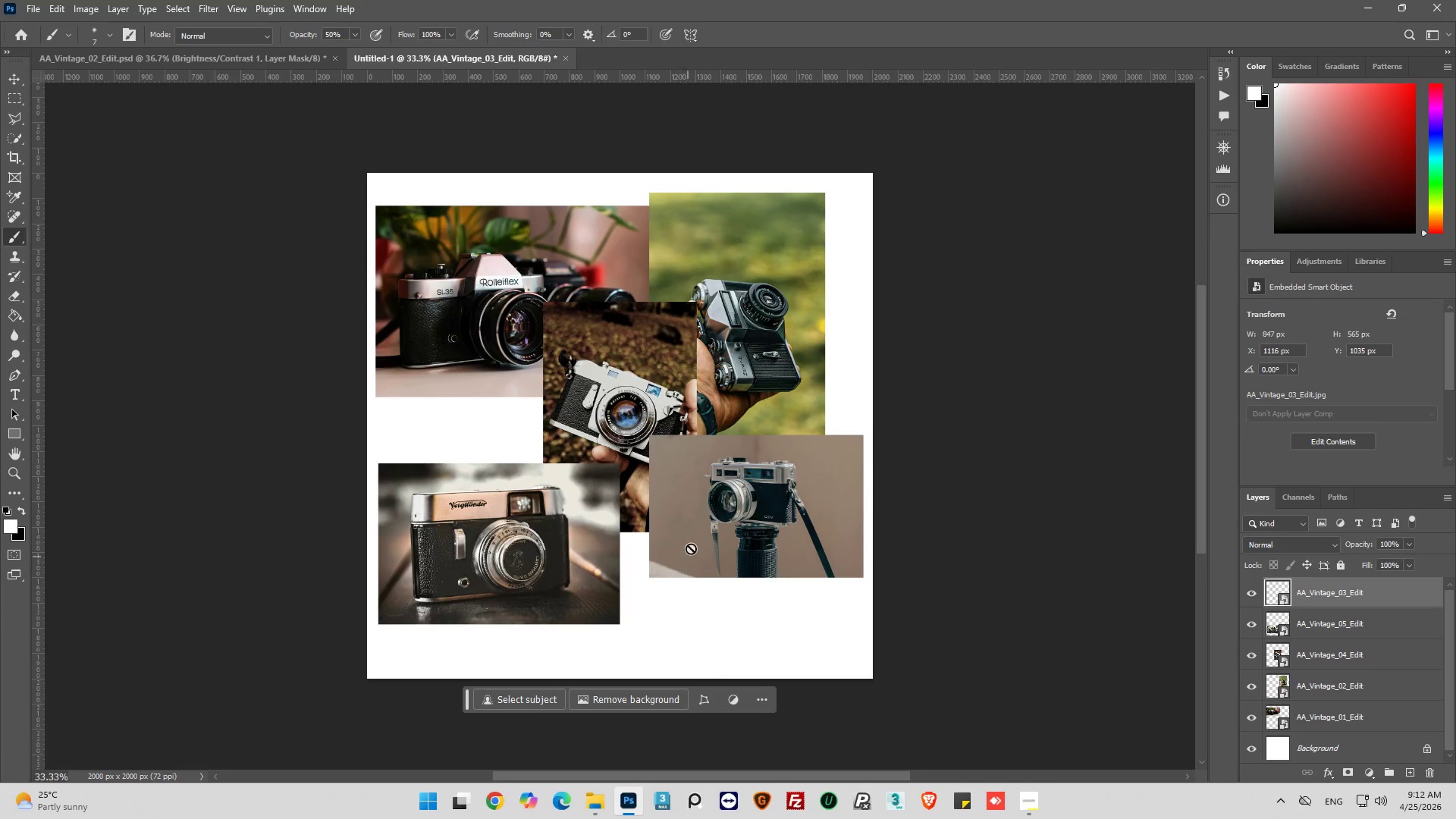 
hold_key(key=AltLeft, duration=0.72)
scroll: coordinate [633, 538], scroll_direction: up, amount: 10.0
 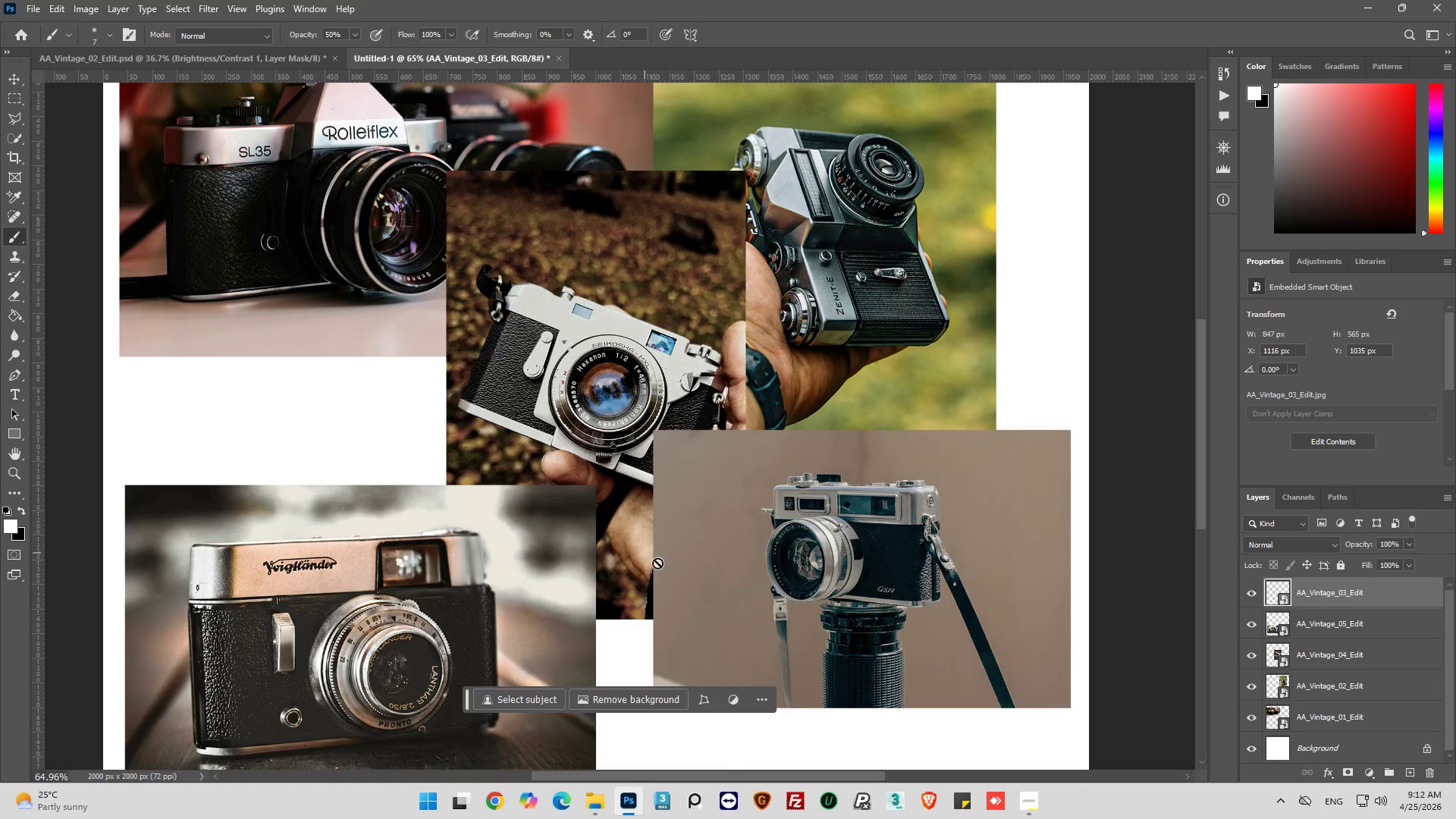 
key(Alt+AltLeft)
 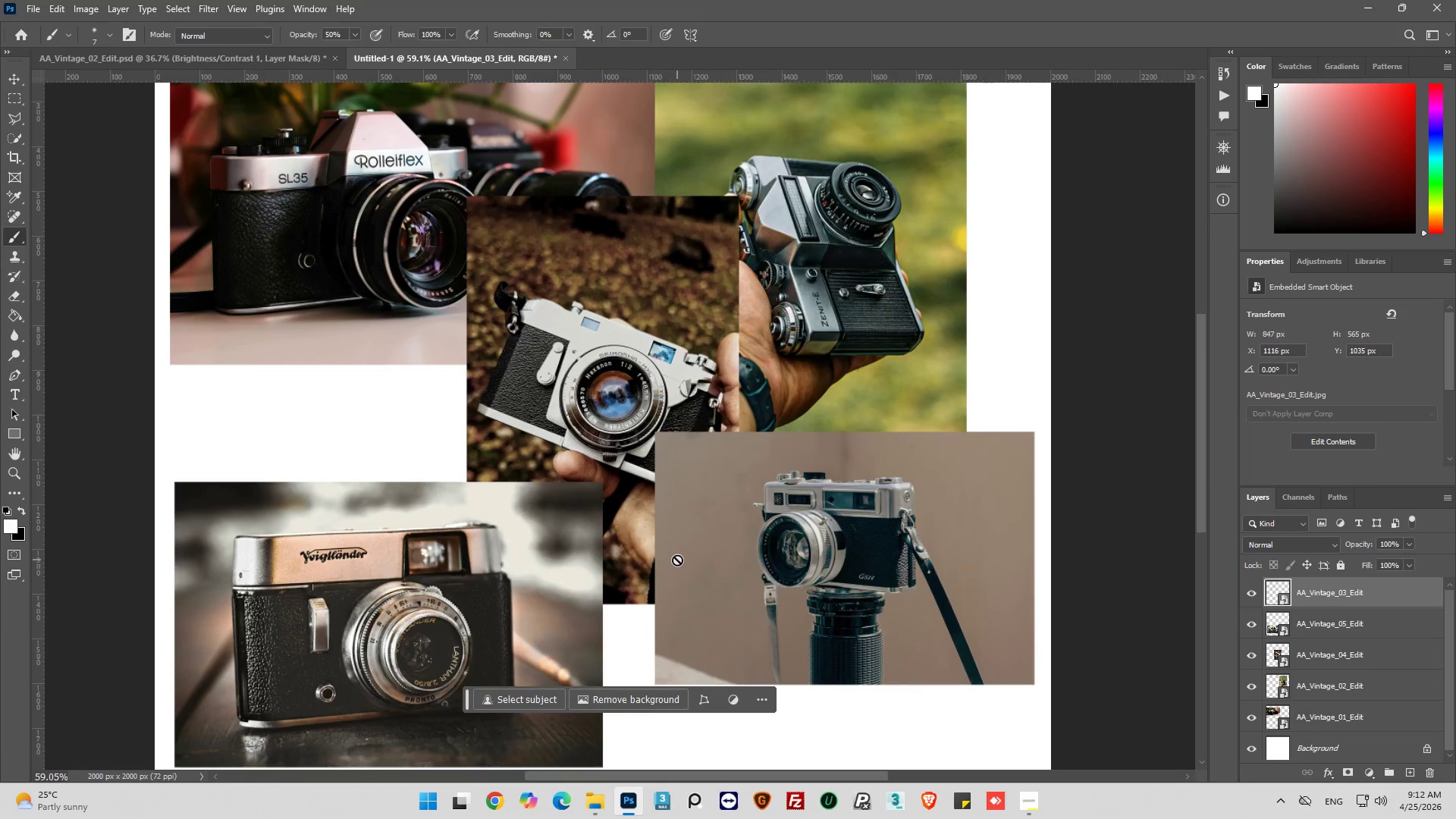 
scroll: coordinate [673, 567], scroll_direction: down, amount: 2.0
 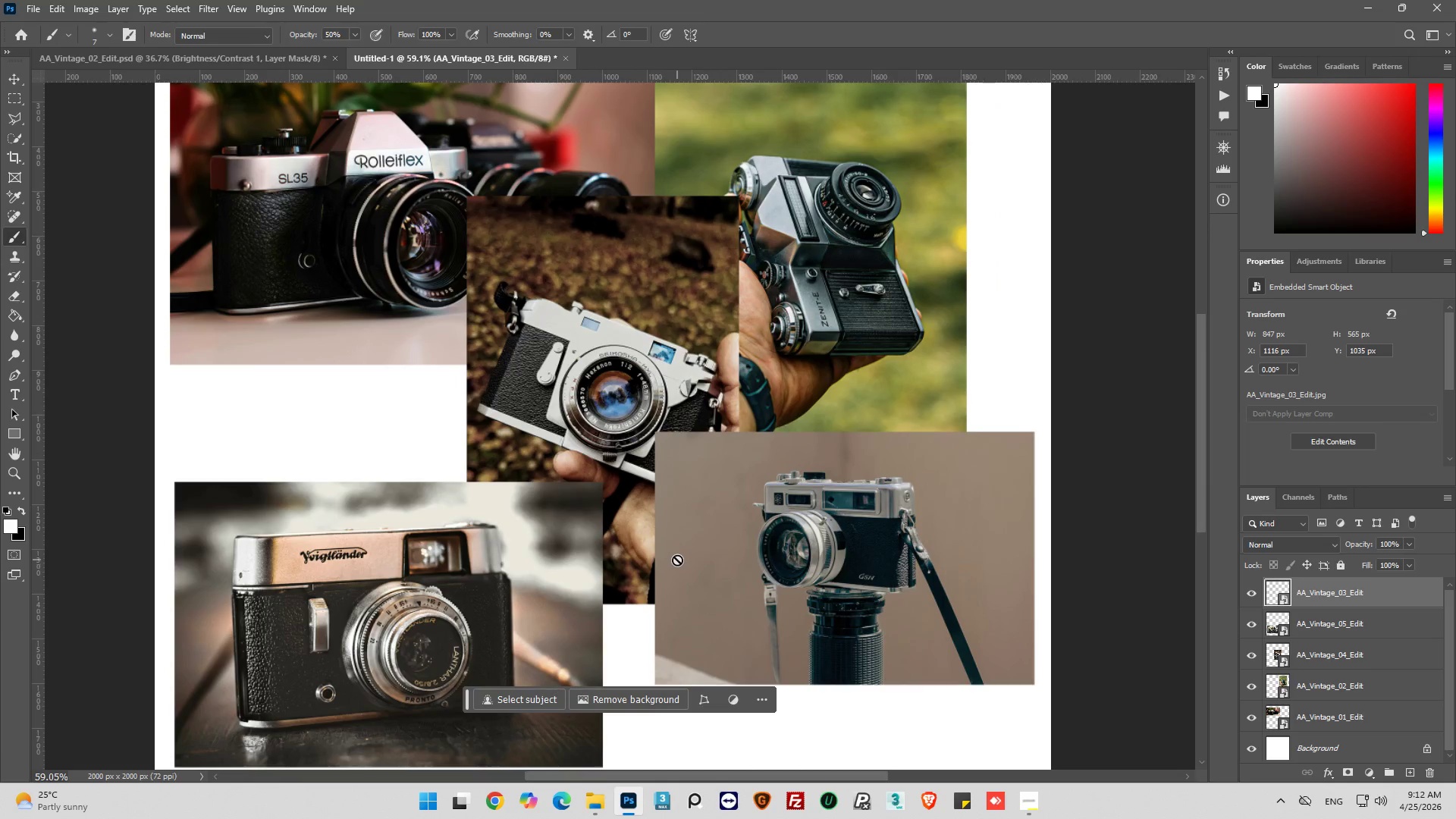 
hold_key(key=AltLeft, duration=0.44)
scroll: coordinate [710, 587], scroll_direction: up, amount: 2.0
 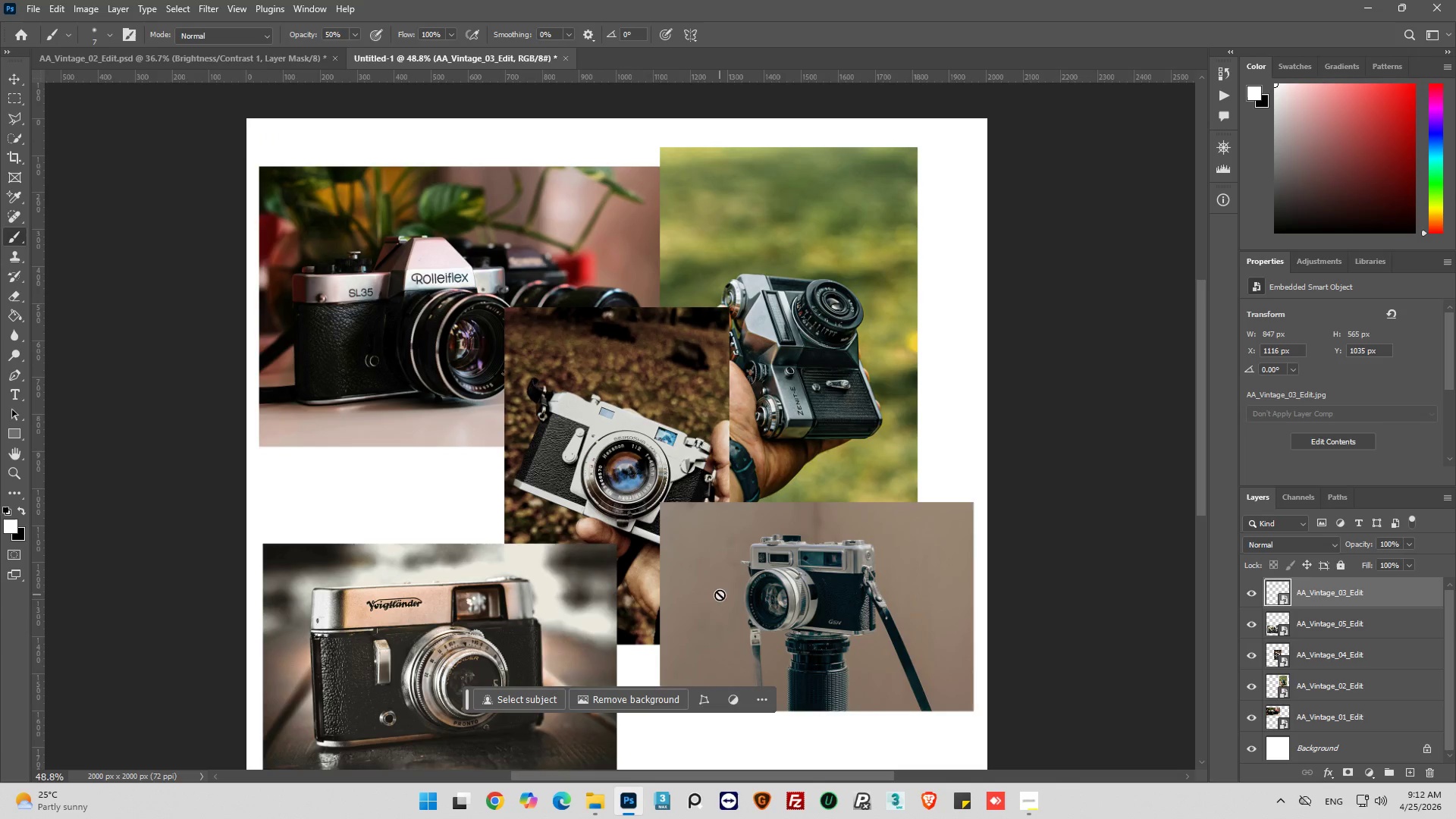 
hold_key(key=AltLeft, duration=0.45)
scroll: coordinate [721, 579], scroll_direction: up, amount: 4.0
 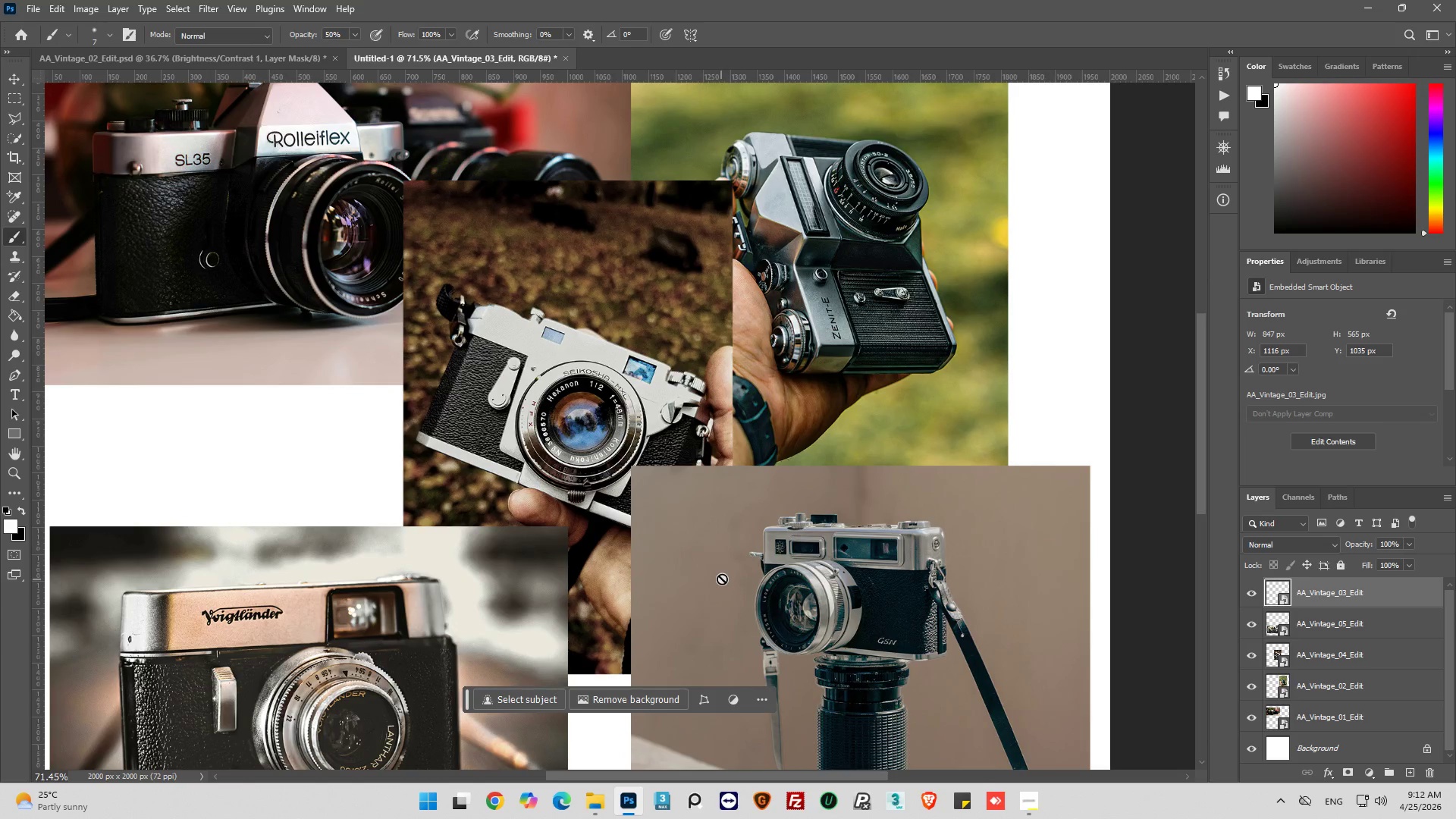 
key(Alt+AltLeft)
 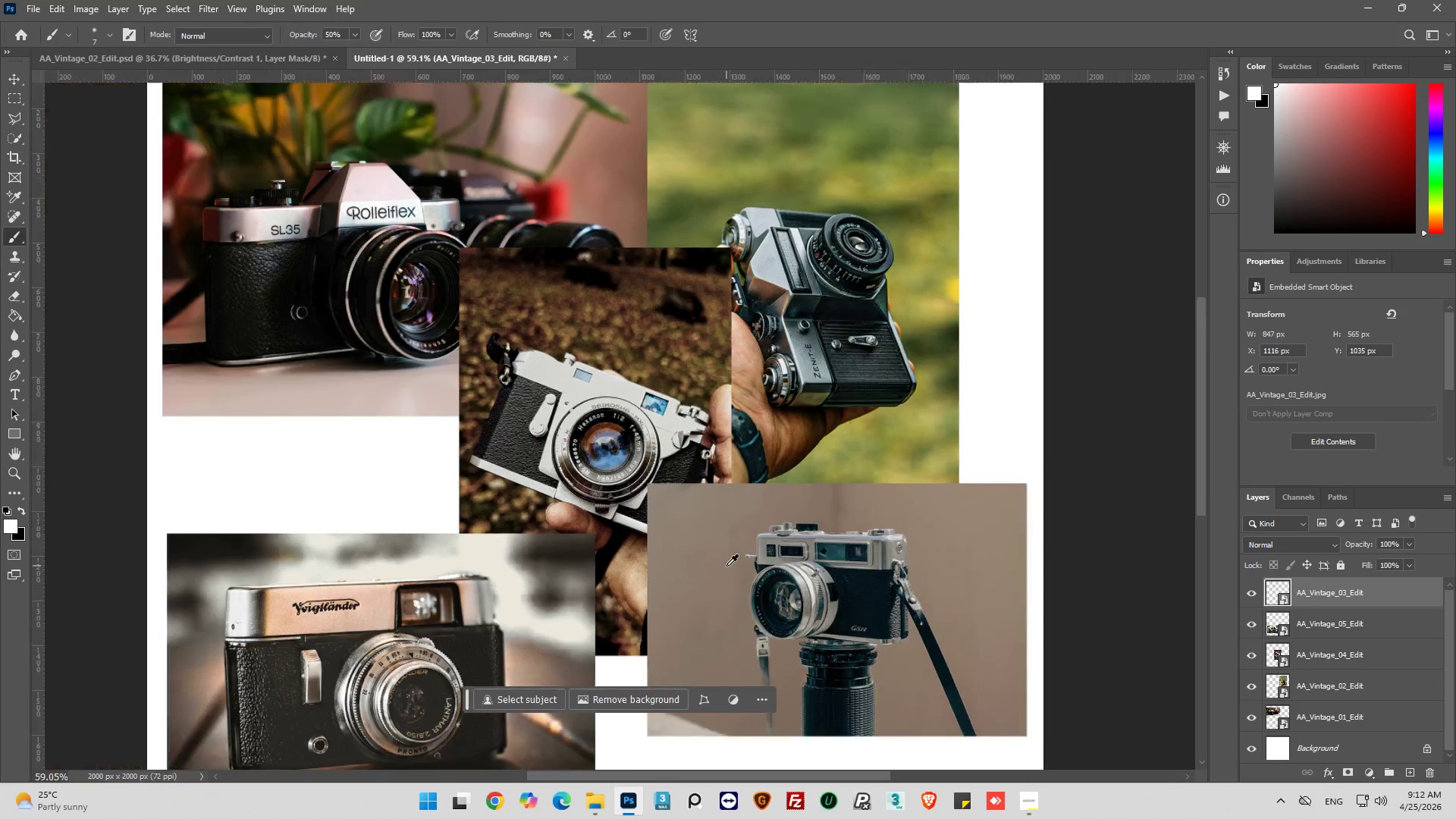 
hold_key(key=AltLeft, duration=0.31)
scroll: coordinate [726, 566], scroll_direction: down, amount: 6.0
 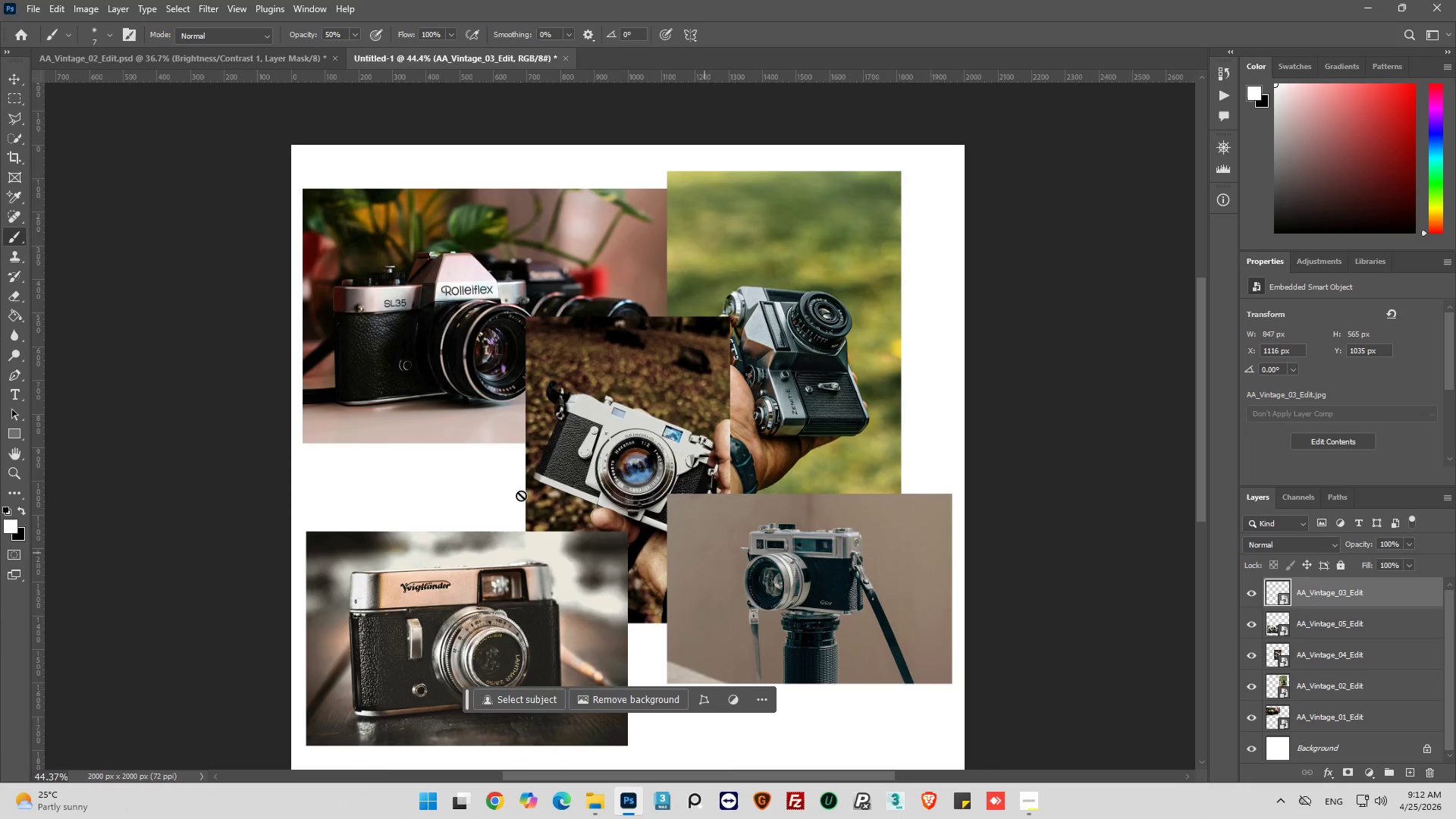 
hold_key(key=AltLeft, duration=3.44)
scroll: coordinate [378, 339], scroll_direction: up, amount: 17.0
 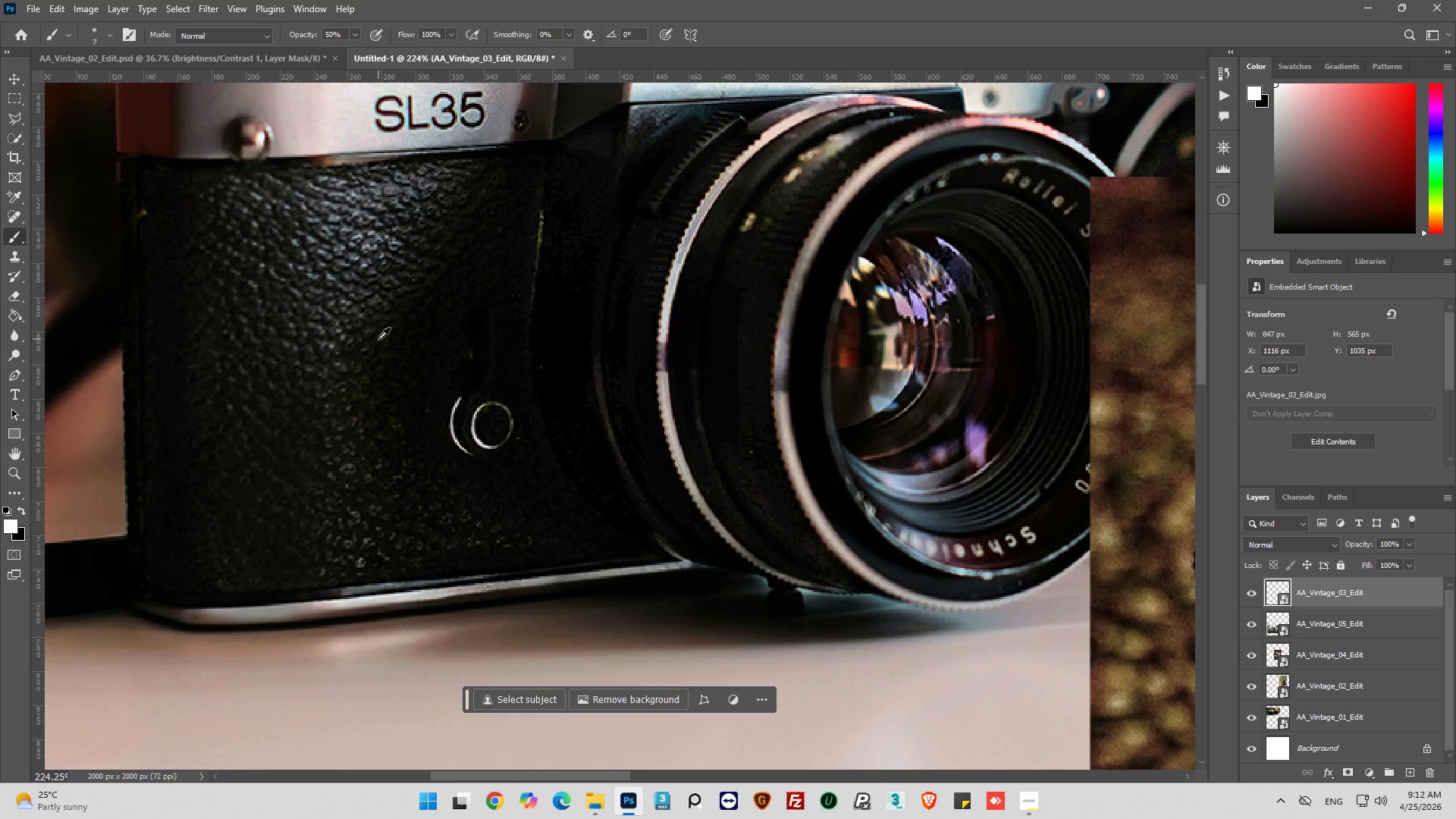 
scroll: coordinate [378, 342], scroll_direction: down, amount: 16.0
 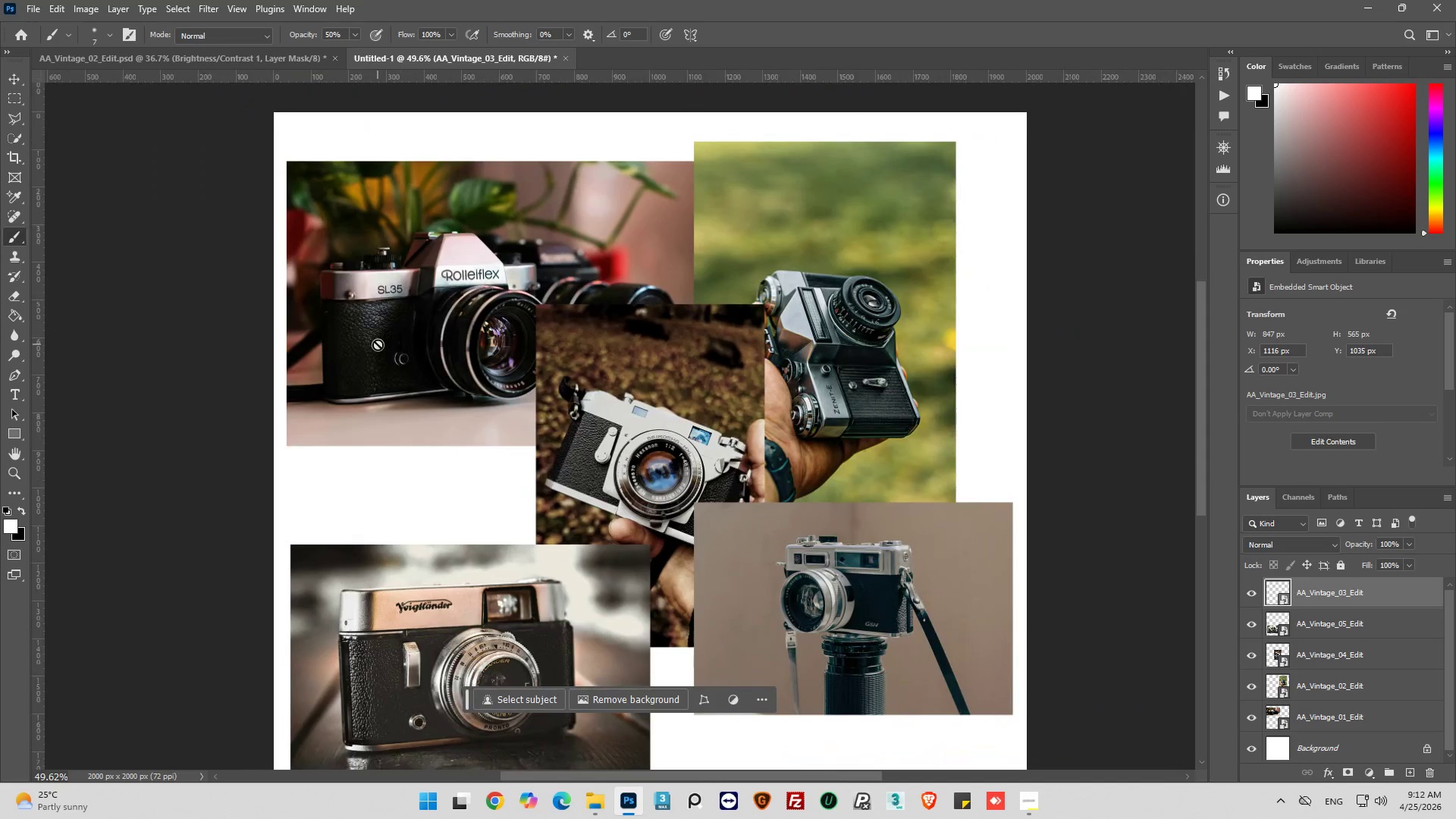 
key(Alt+AltLeft)
 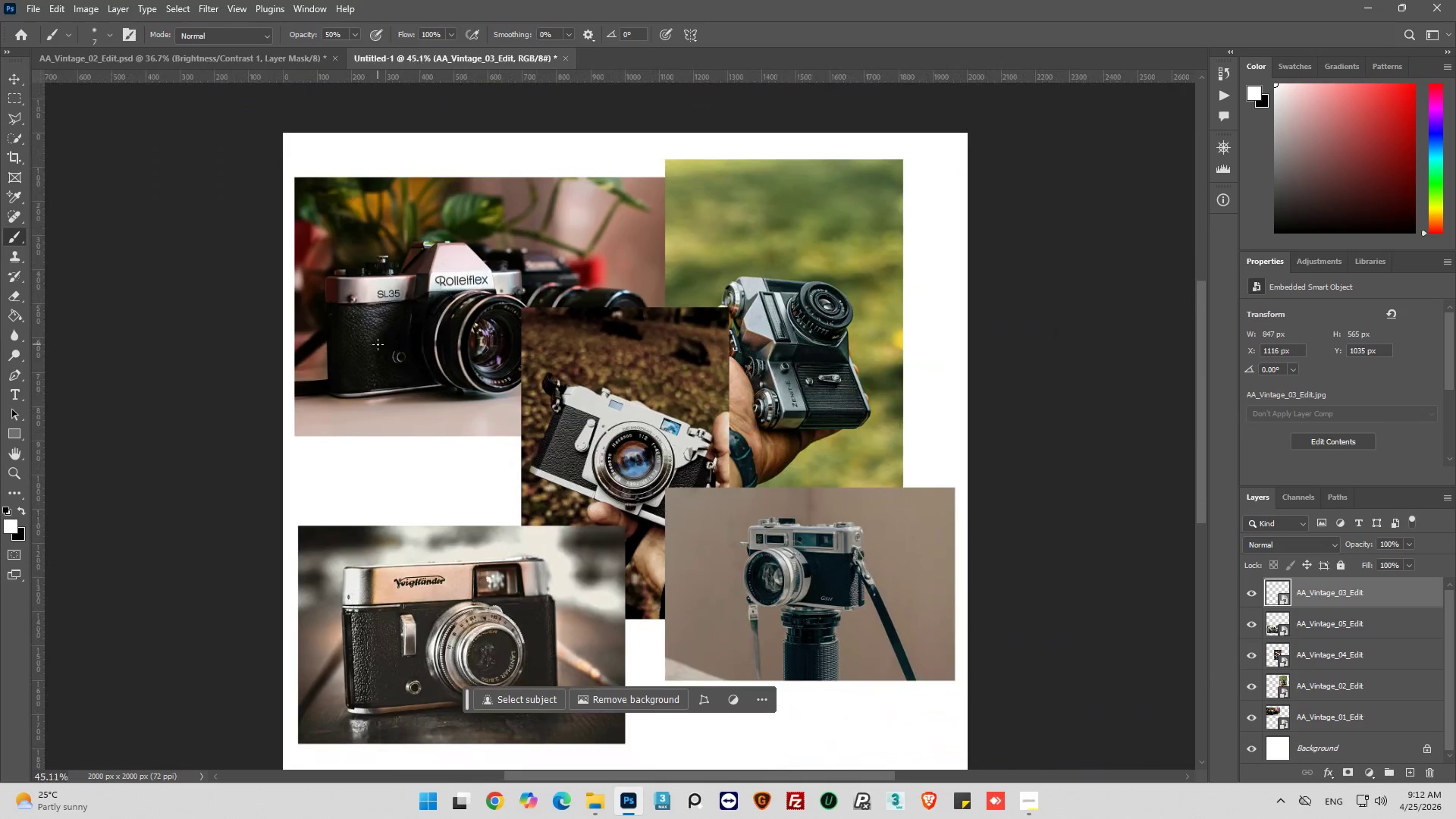 
scroll: coordinate [378, 344], scroll_direction: down, amount: 2.0
 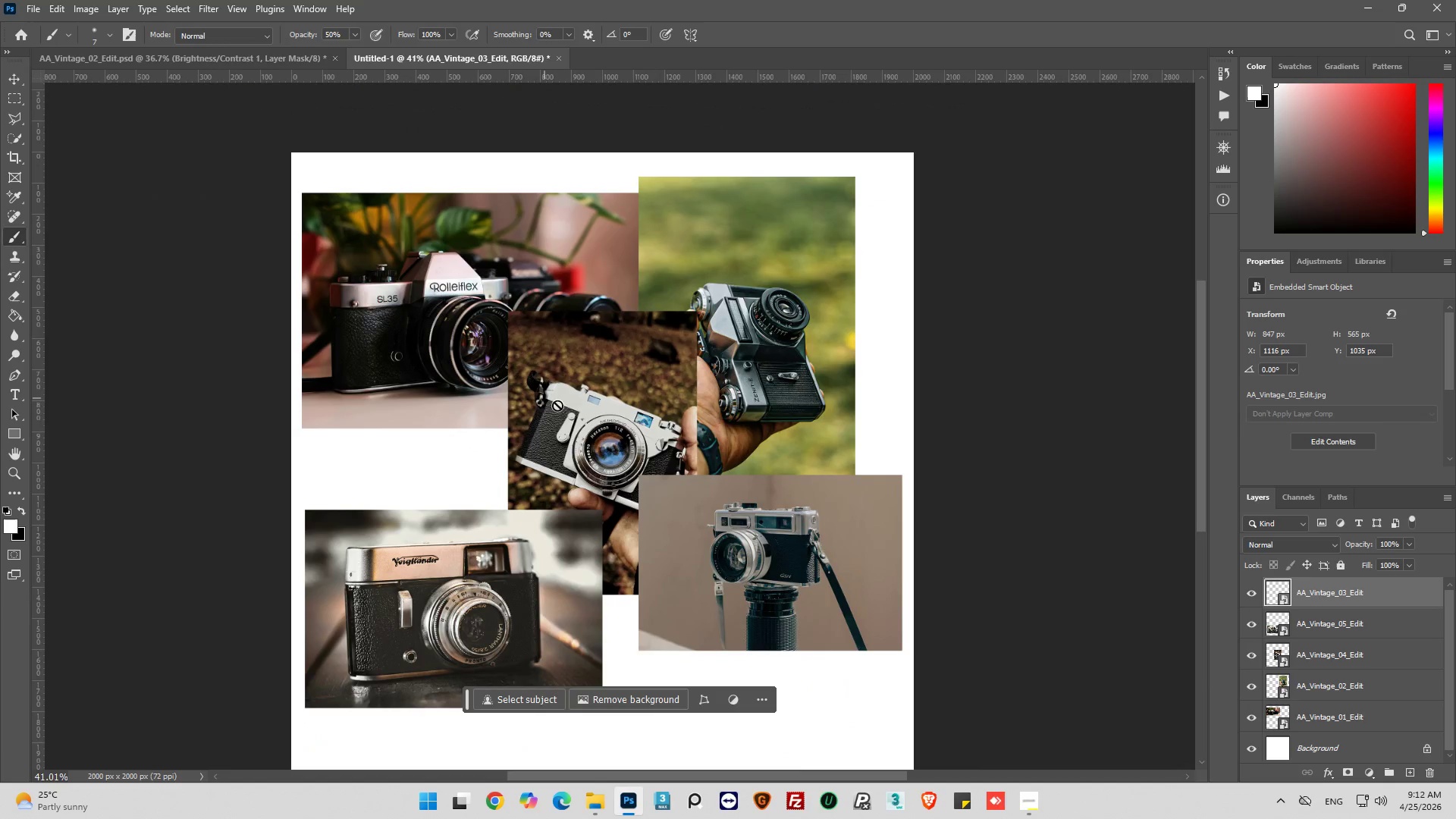 
hold_key(key=AltLeft, duration=0.31)
scroll: coordinate [679, 460], scroll_direction: down, amount: 6.0
 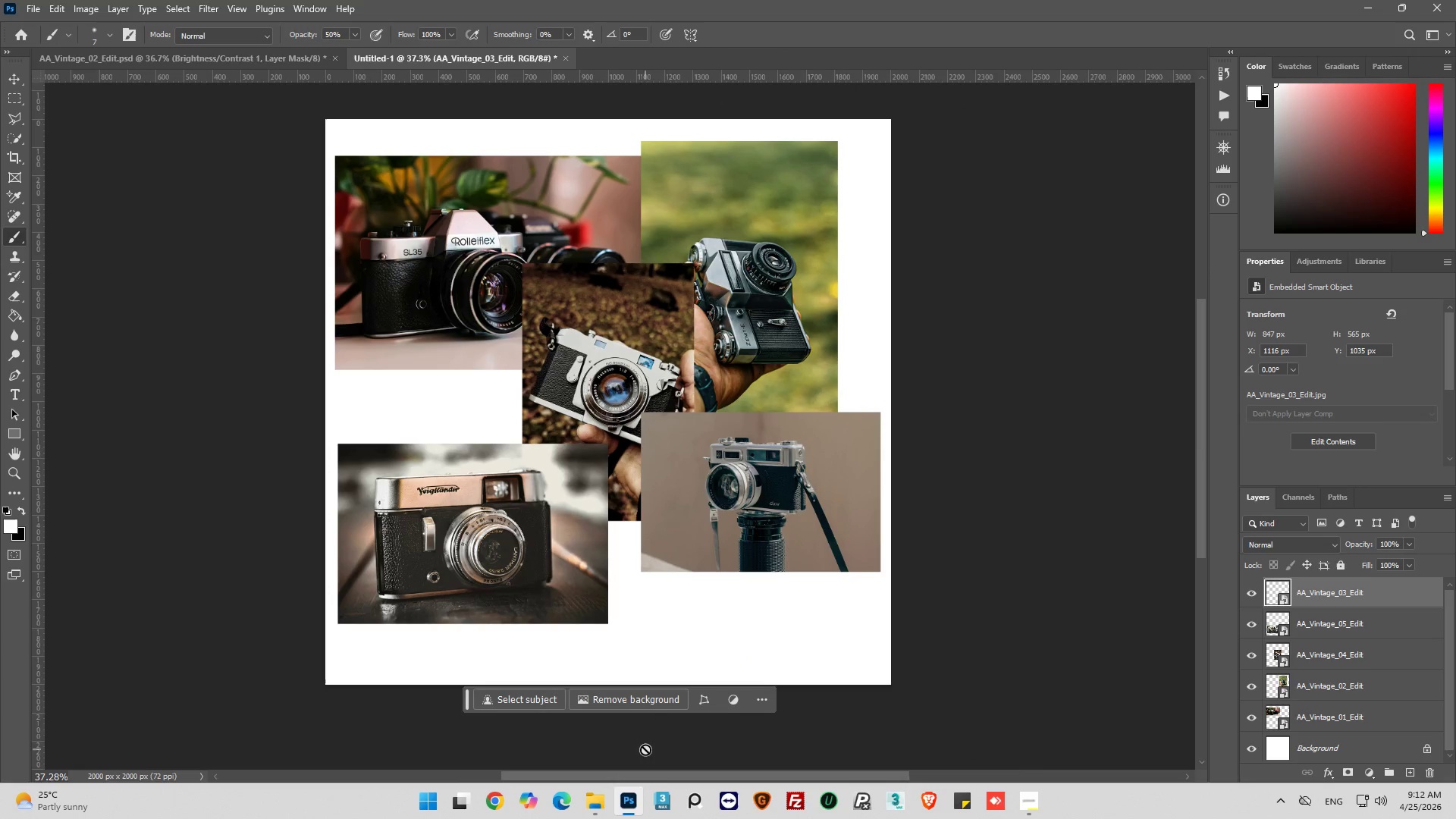 
left_click([595, 805])
 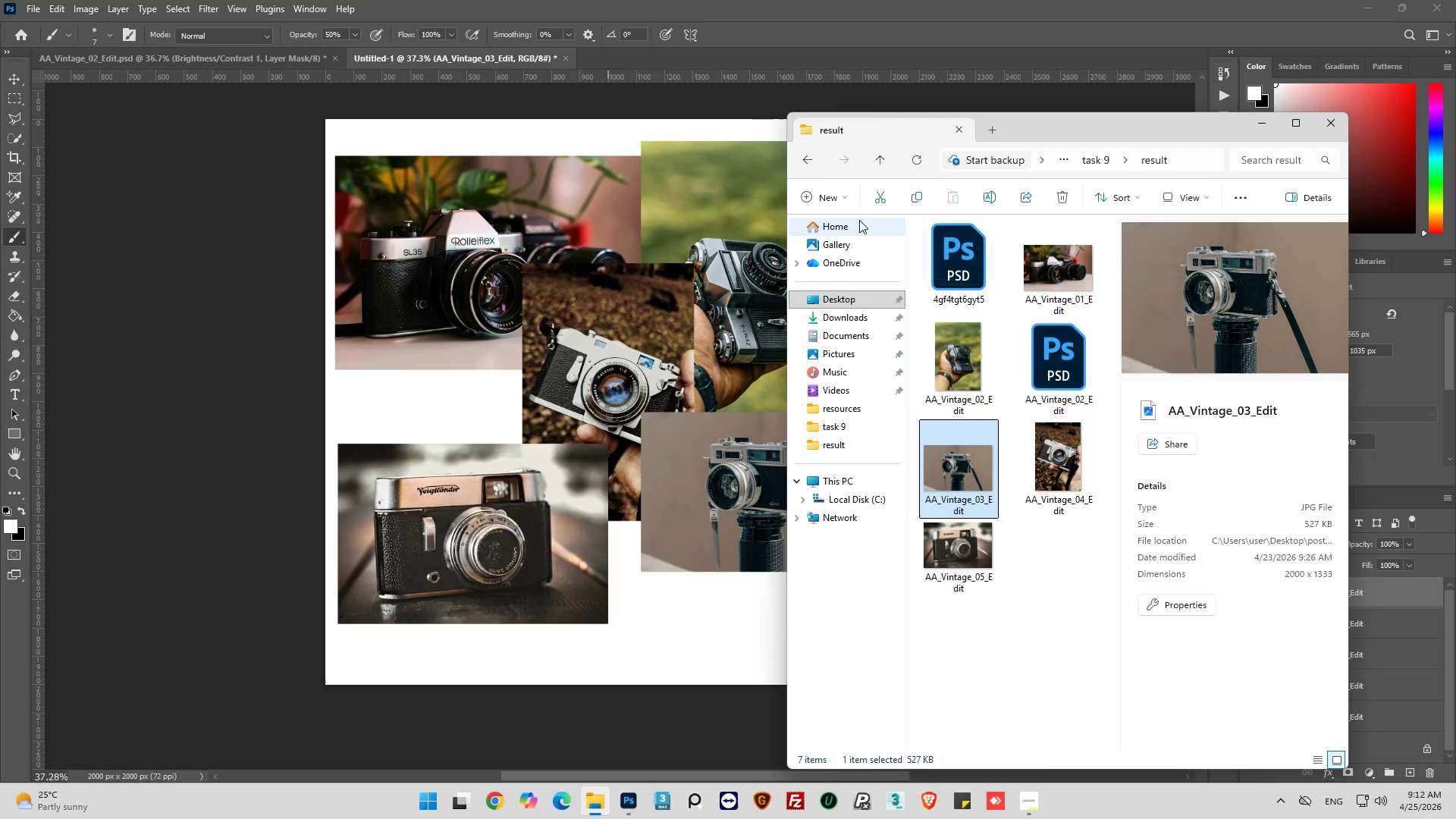 
left_click([808, 163])
 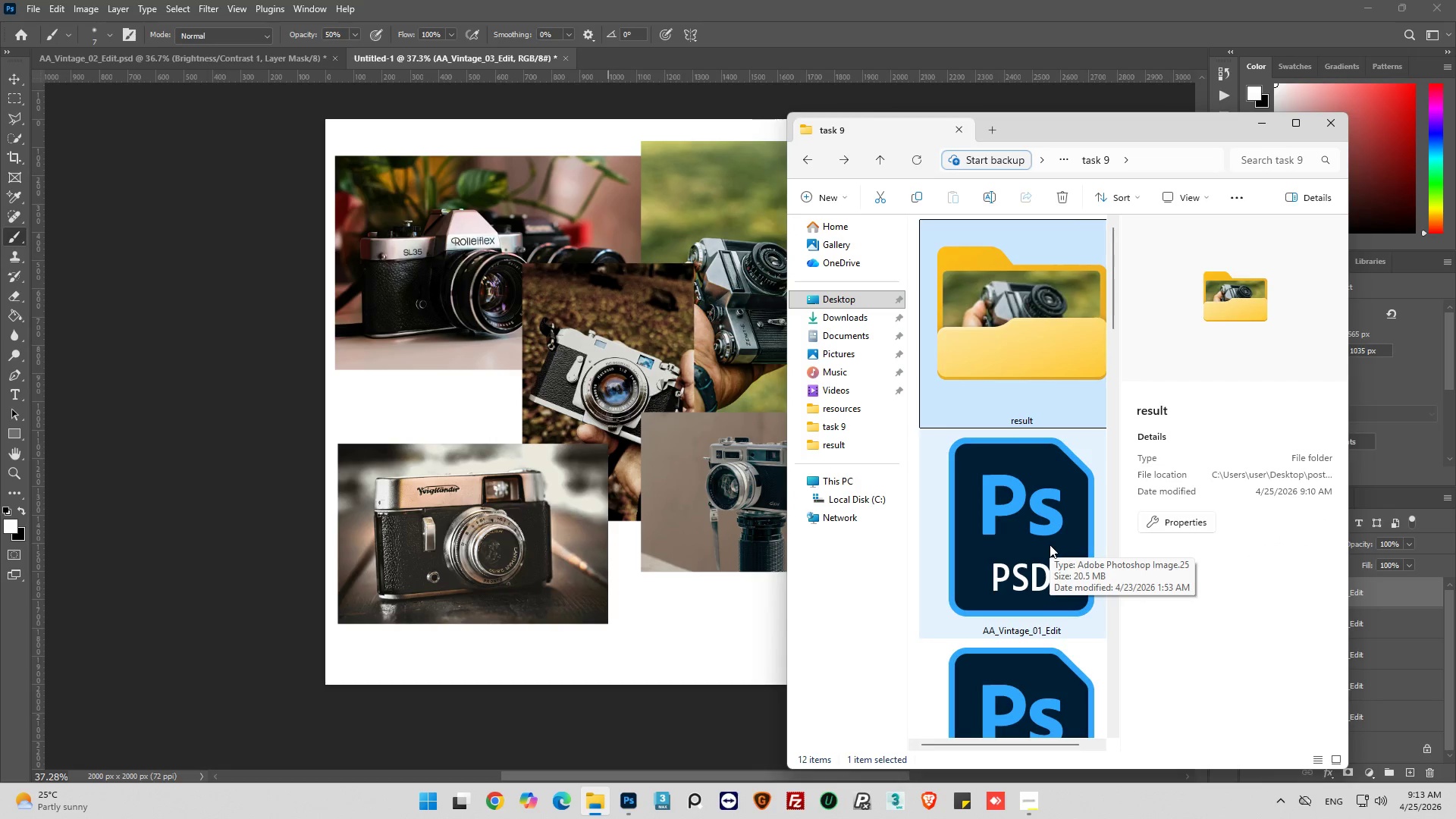 
scroll: coordinate [1050, 544], scroll_direction: down, amount: 2.0
 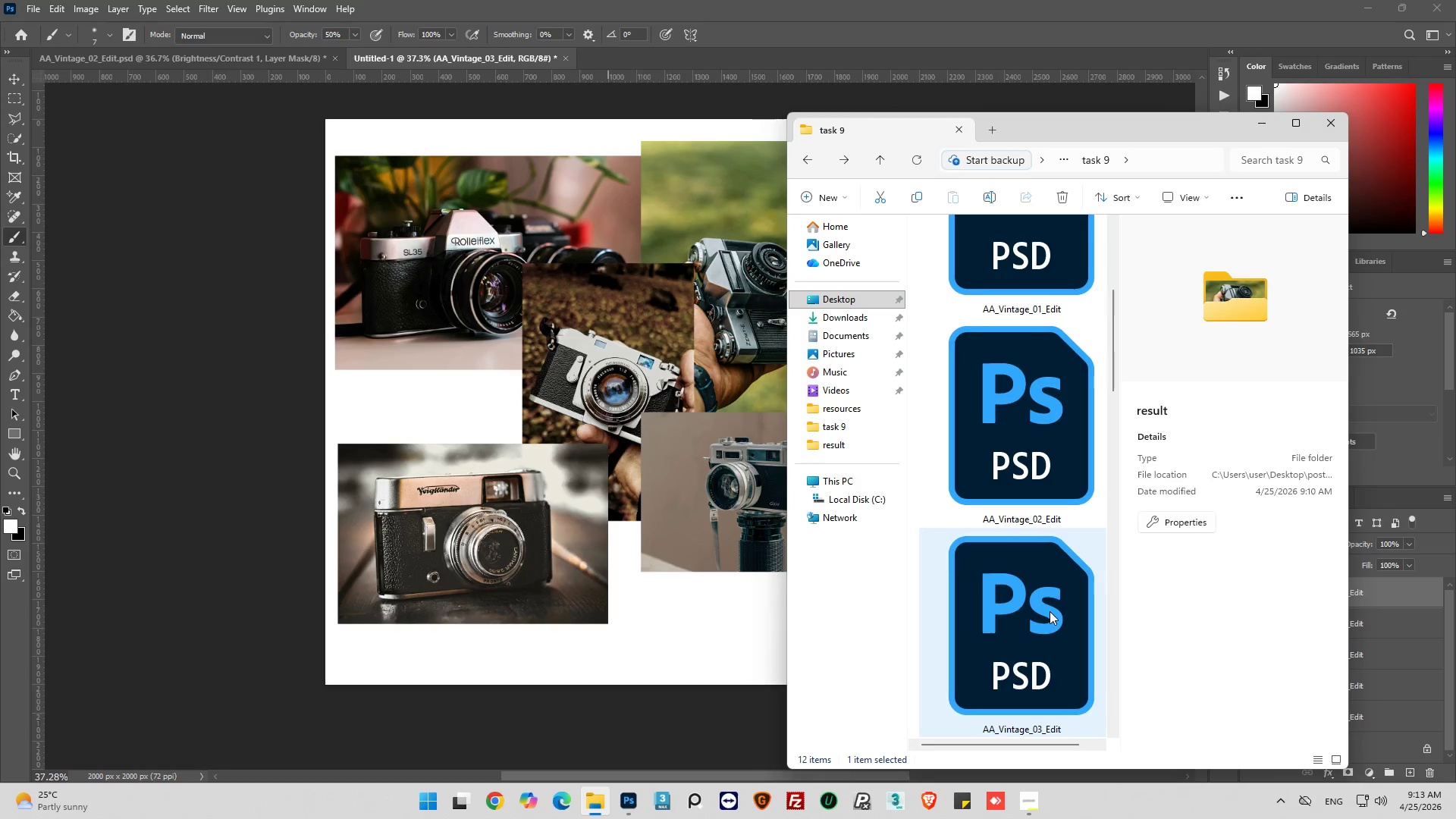 
double_click([1050, 611])
 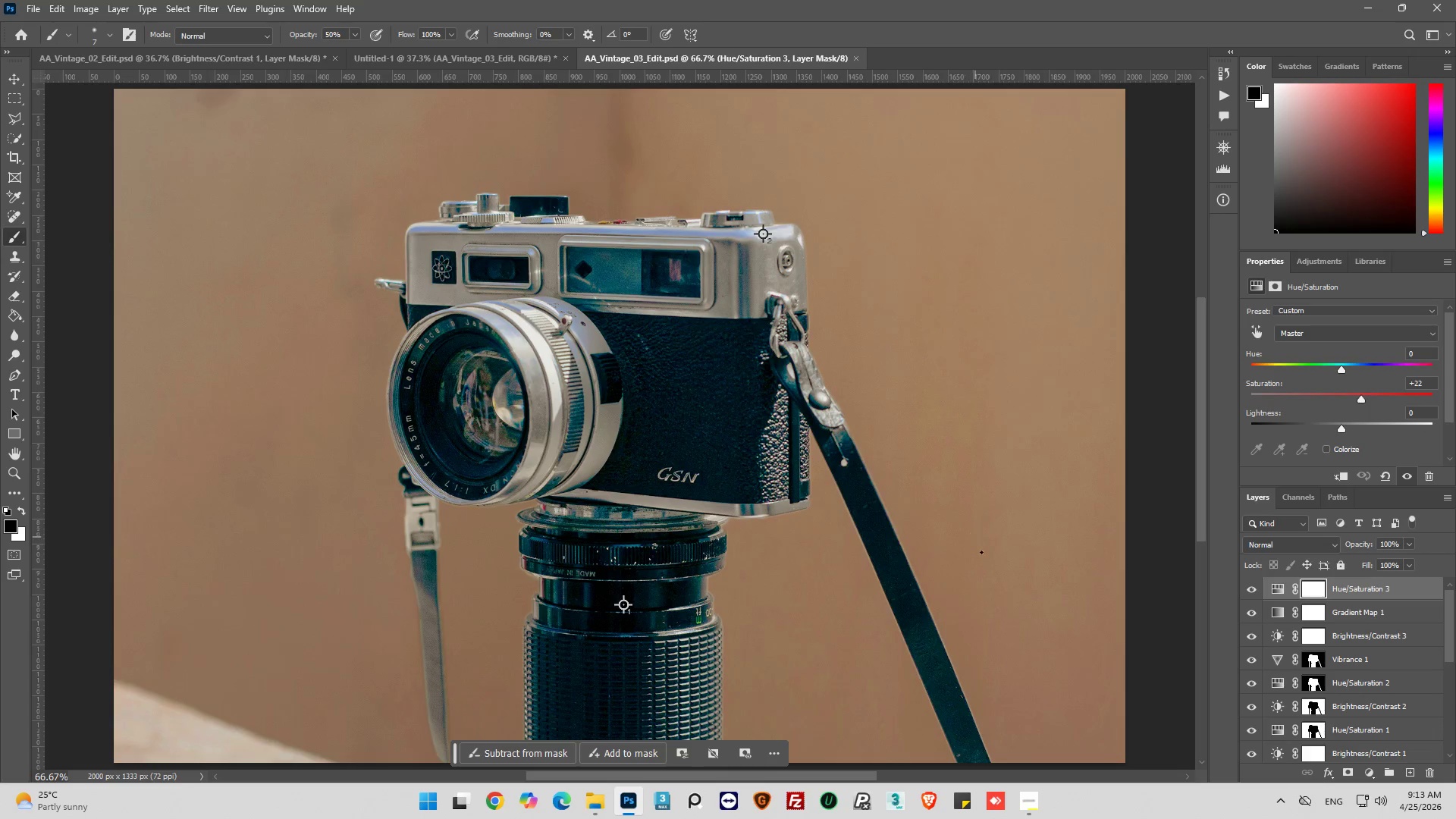 
key(Alt+AltLeft)
 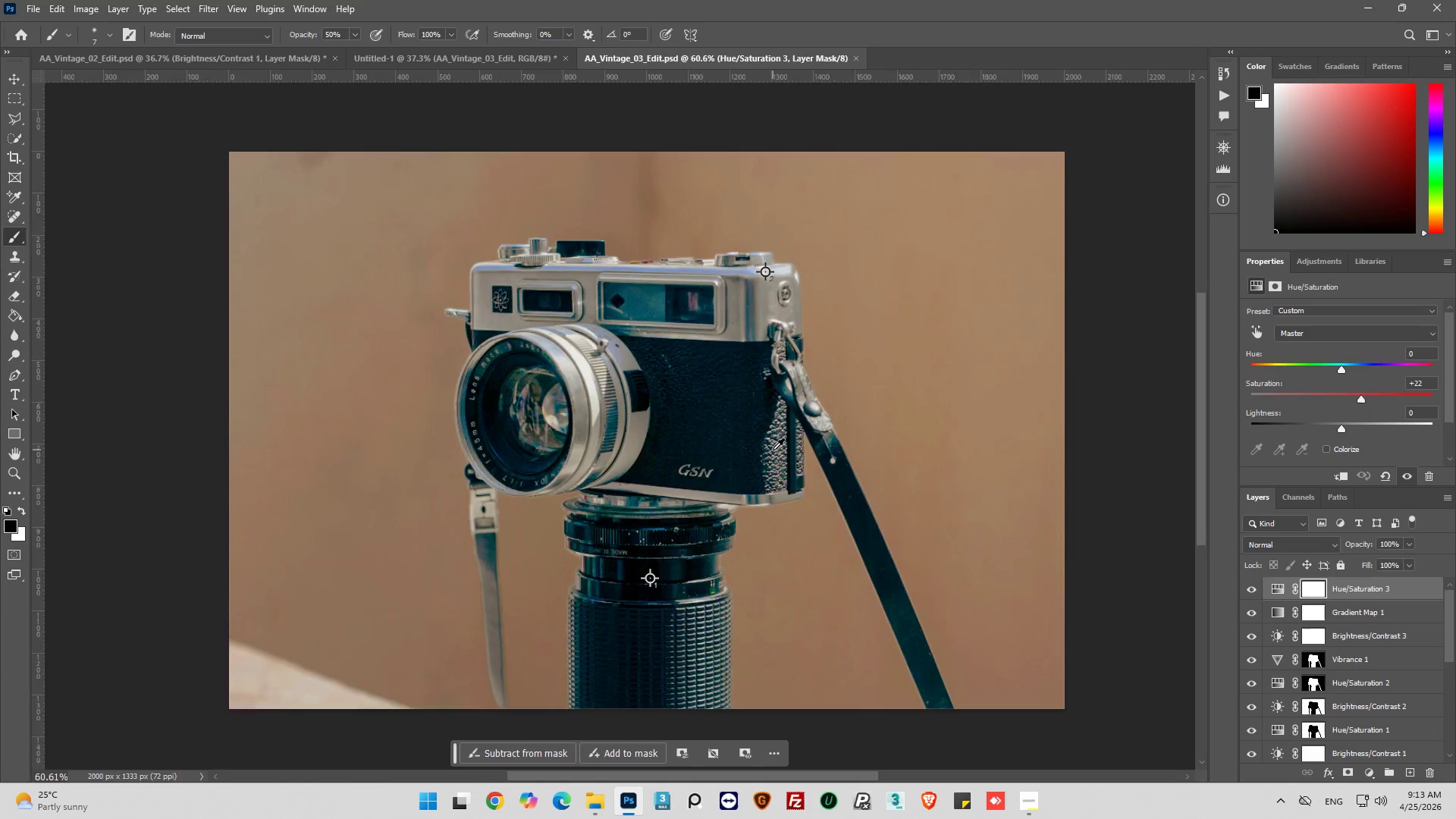 
scroll: coordinate [773, 449], scroll_direction: down, amount: 5.0
 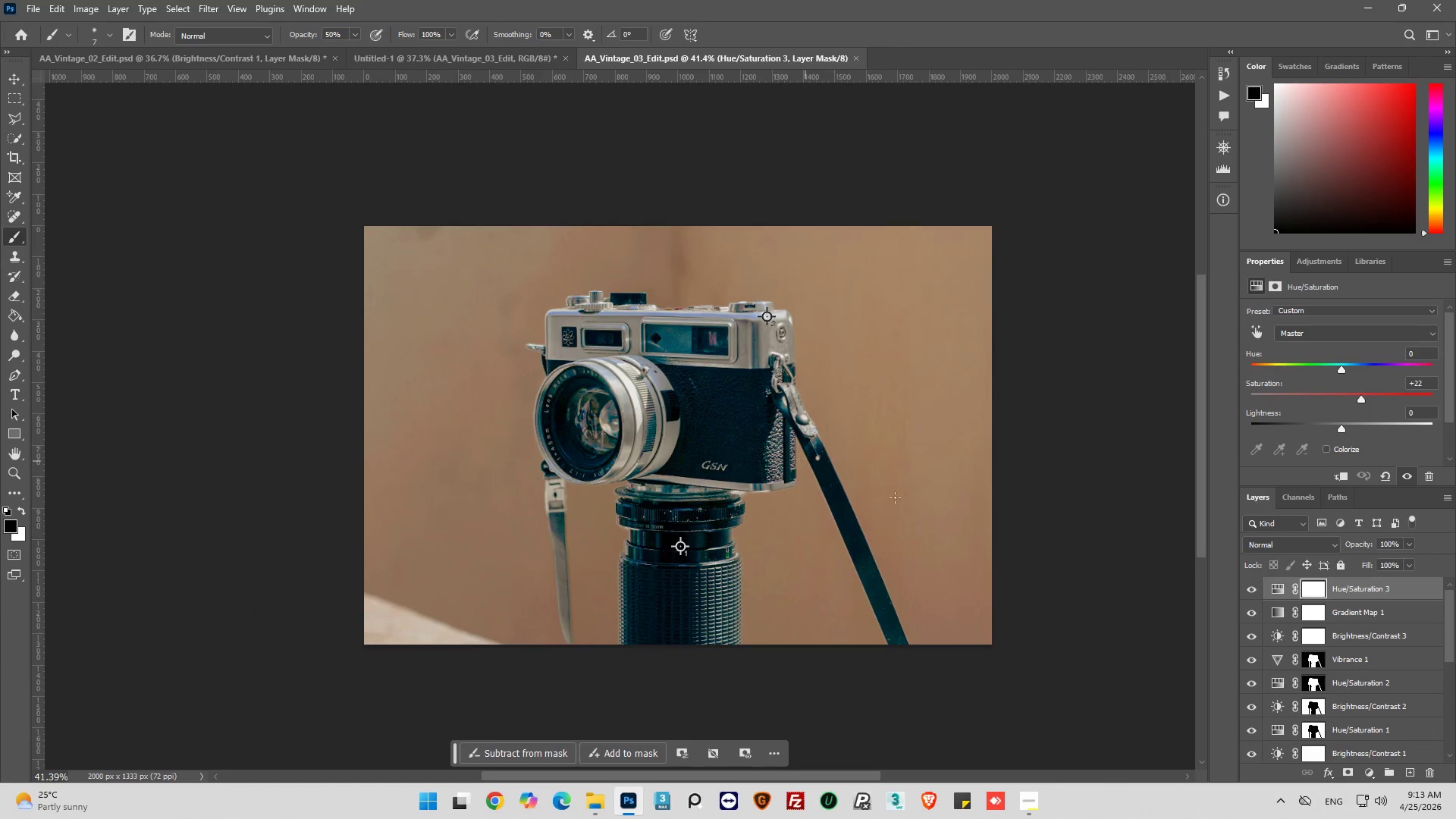 
hold_key(key=AltLeft, duration=0.34)
scroll: coordinate [940, 510], scroll_direction: up, amount: 3.0
 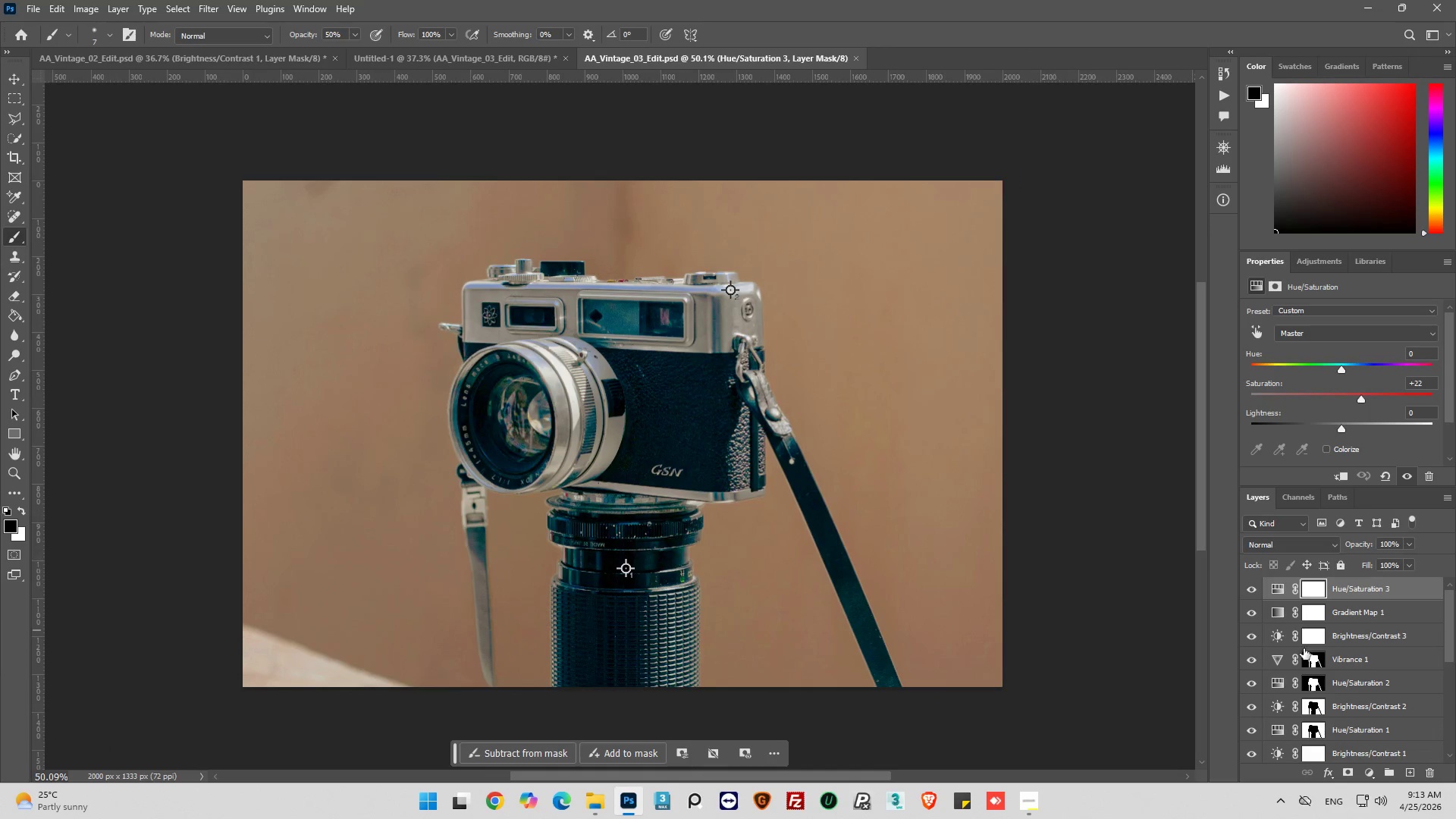 
left_click([1269, 591])
 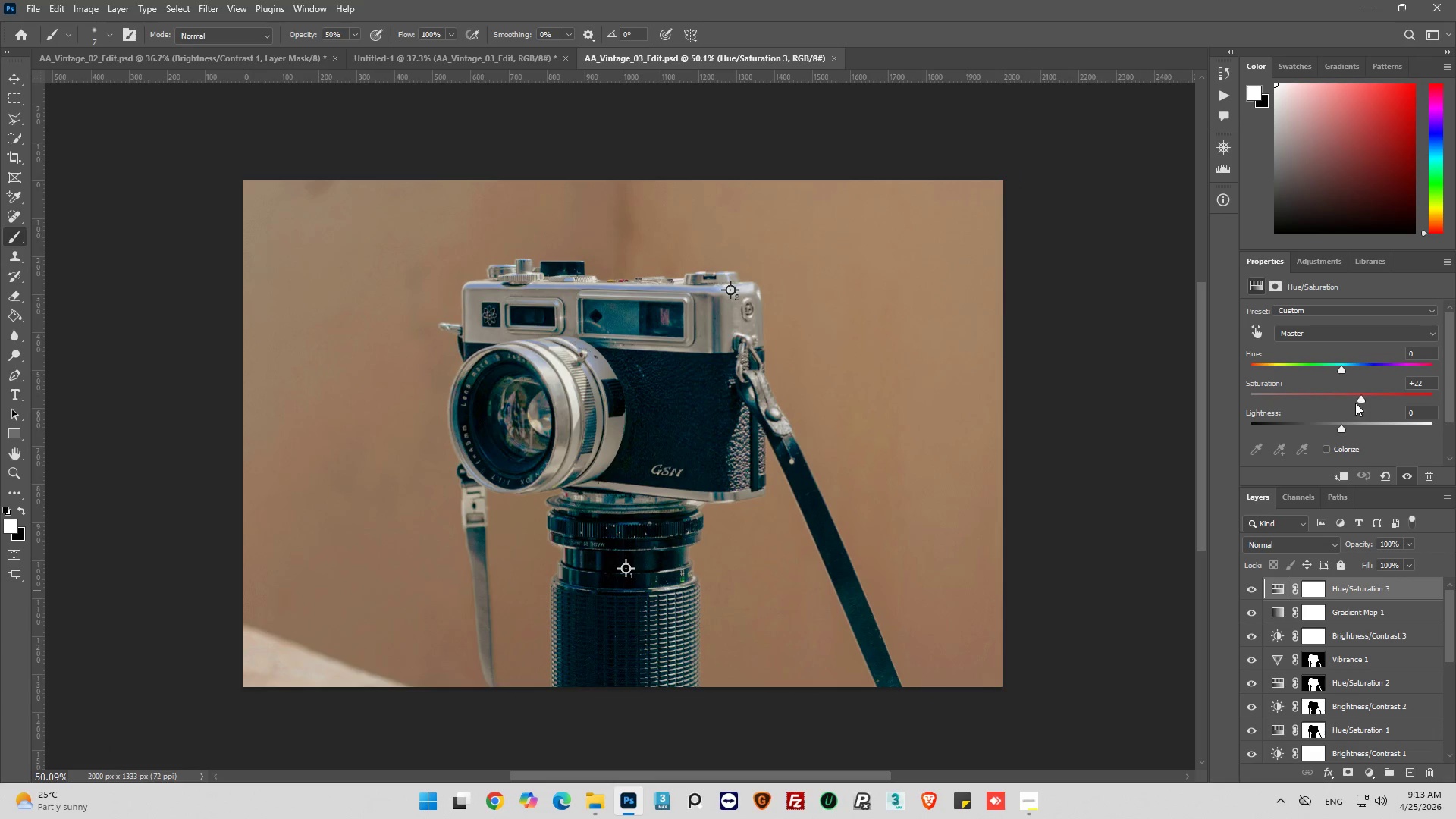 
left_click_drag(start_coordinate=[1357, 397], to_coordinate=[1360, 403])
 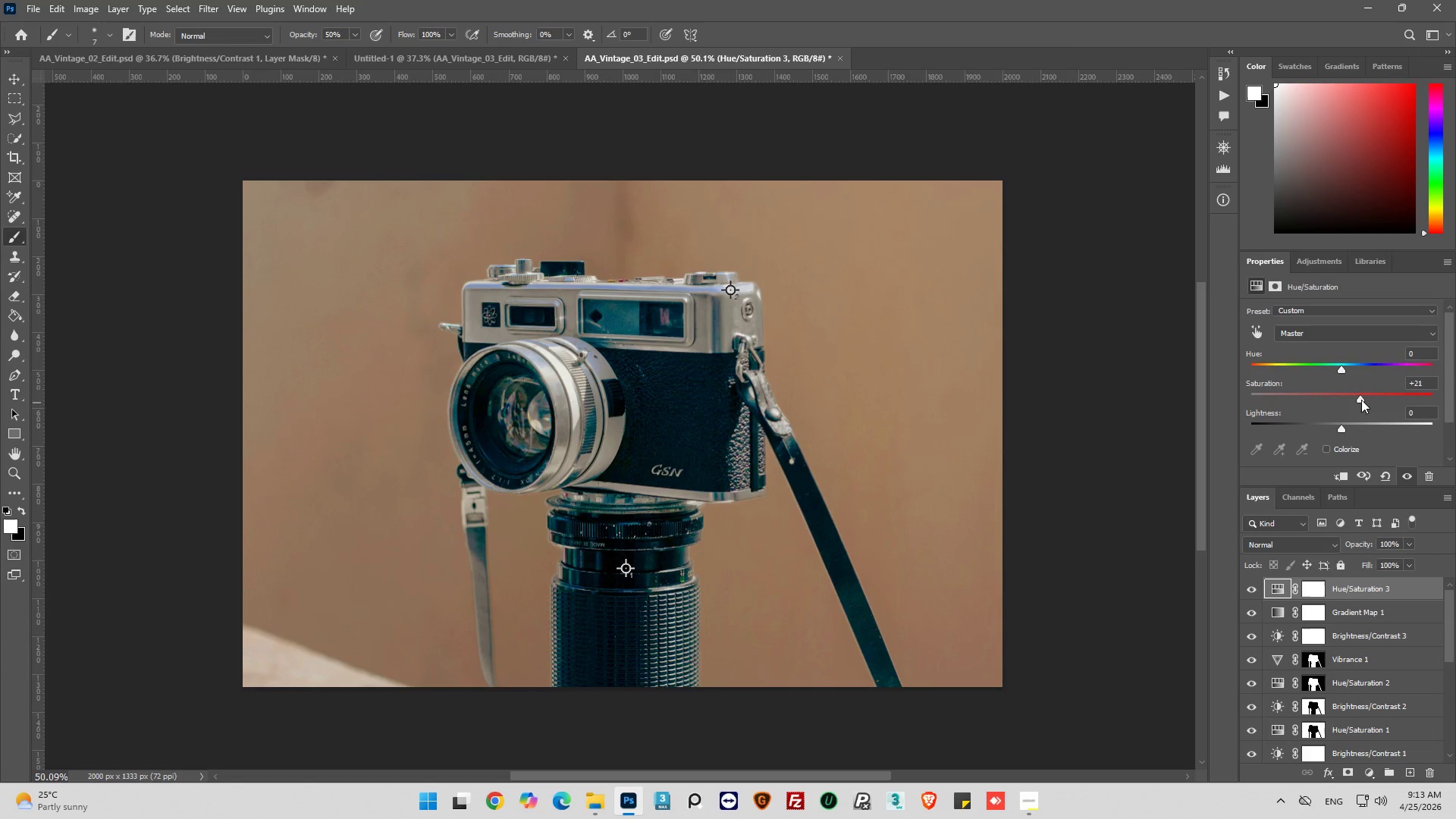 
left_click_drag(start_coordinate=[1360, 400], to_coordinate=[1356, 400])
 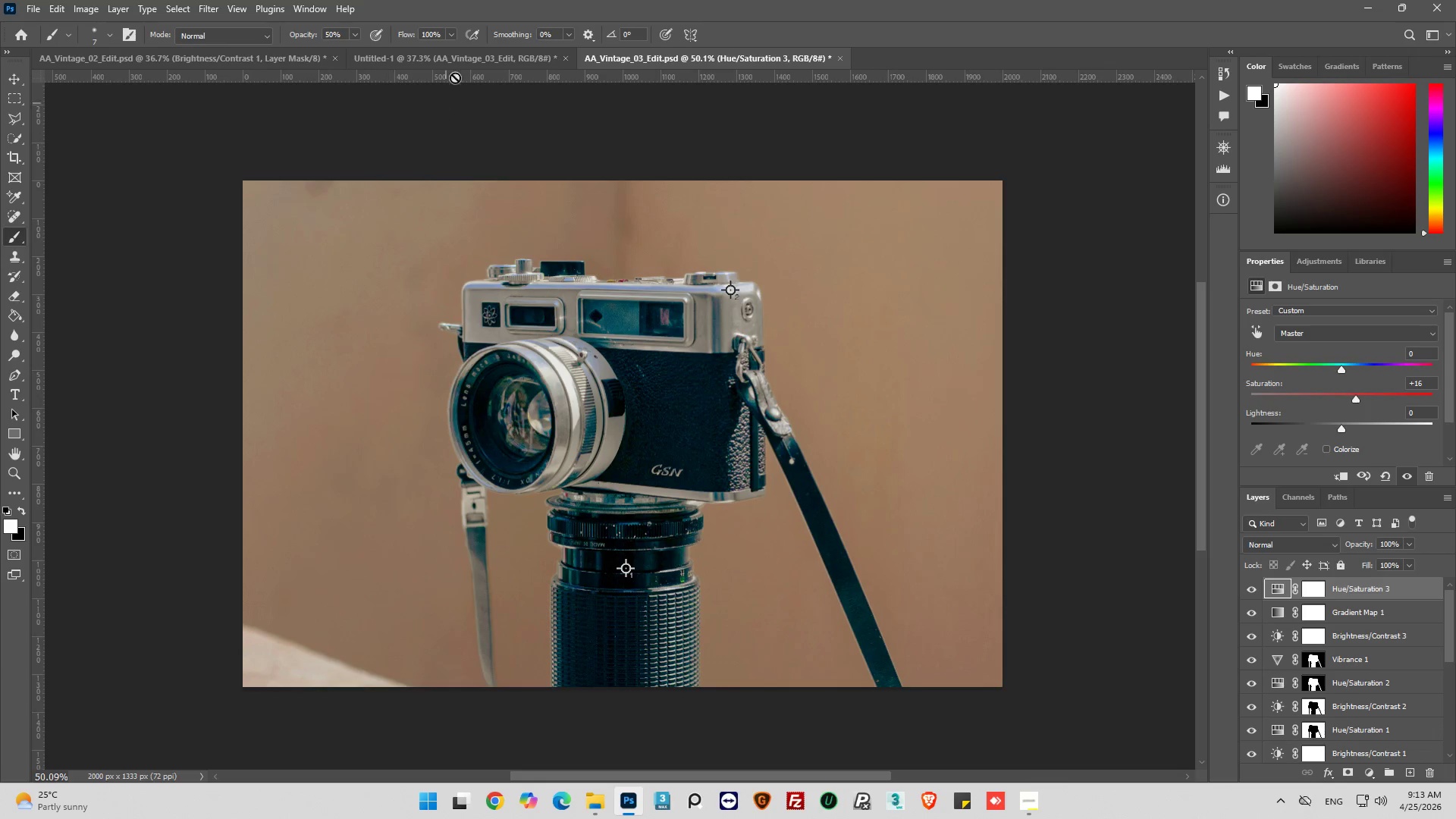 
left_click([459, 52])
 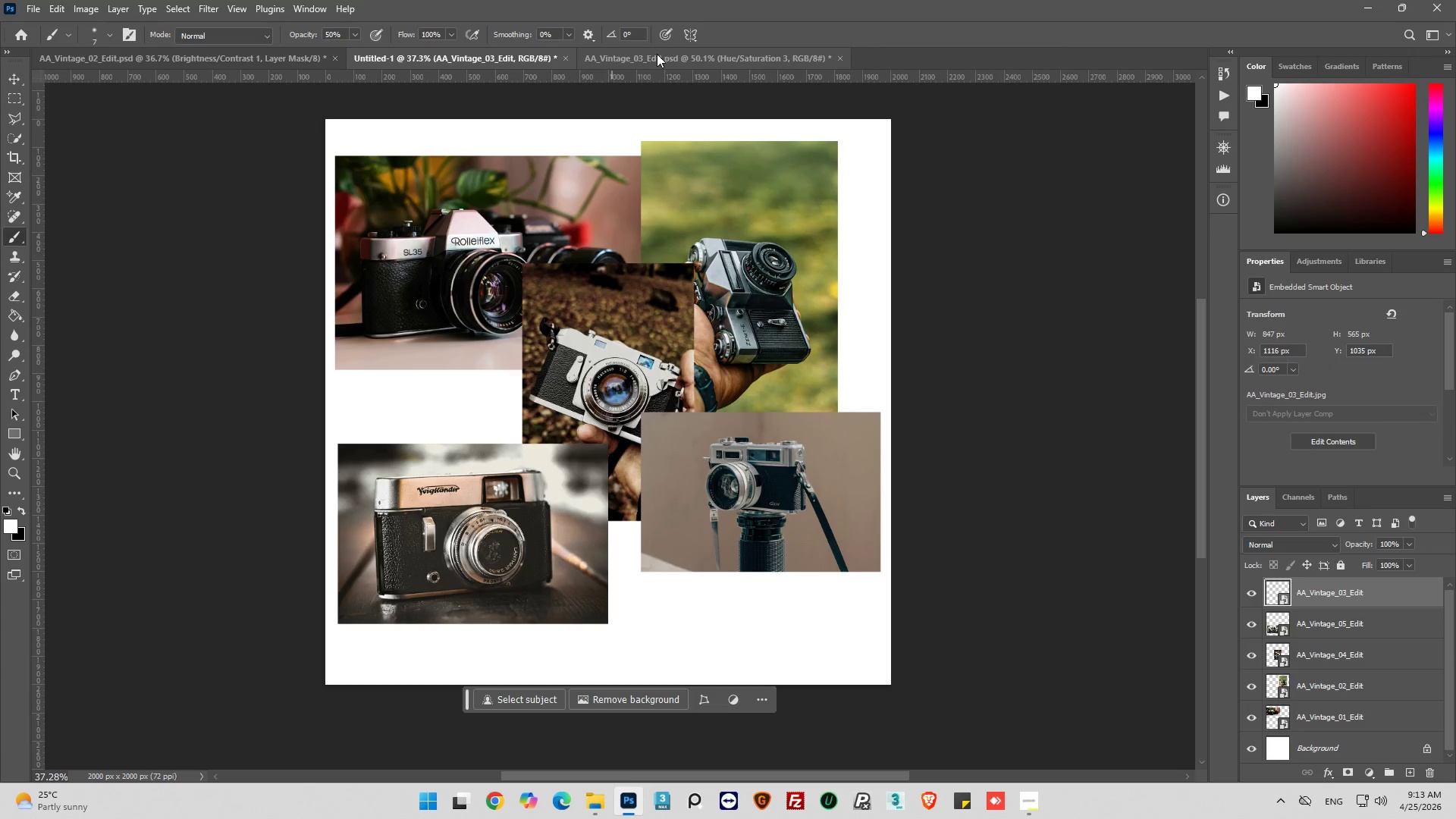 
left_click([657, 54])
 